 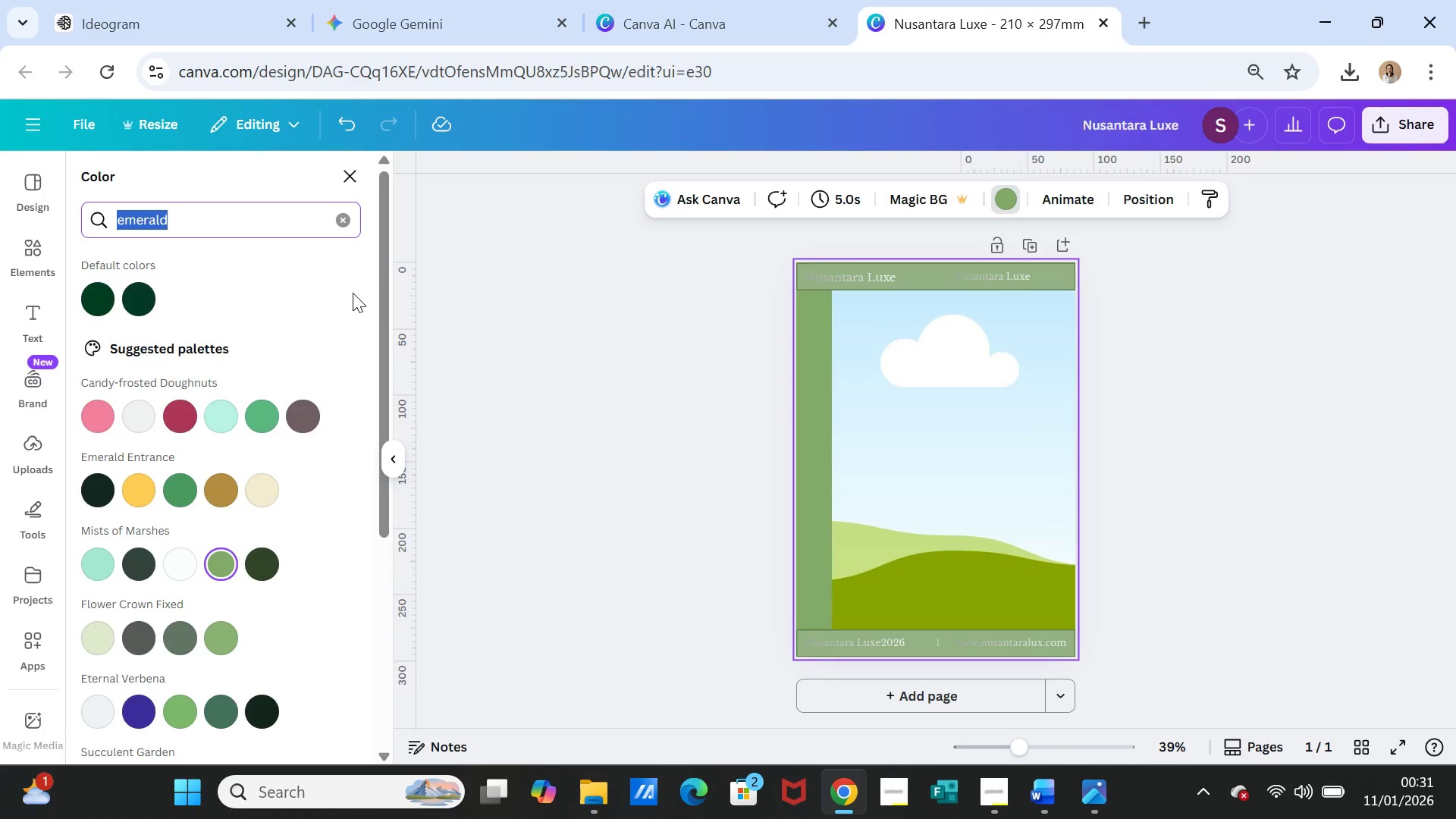 
type(GOLD)
 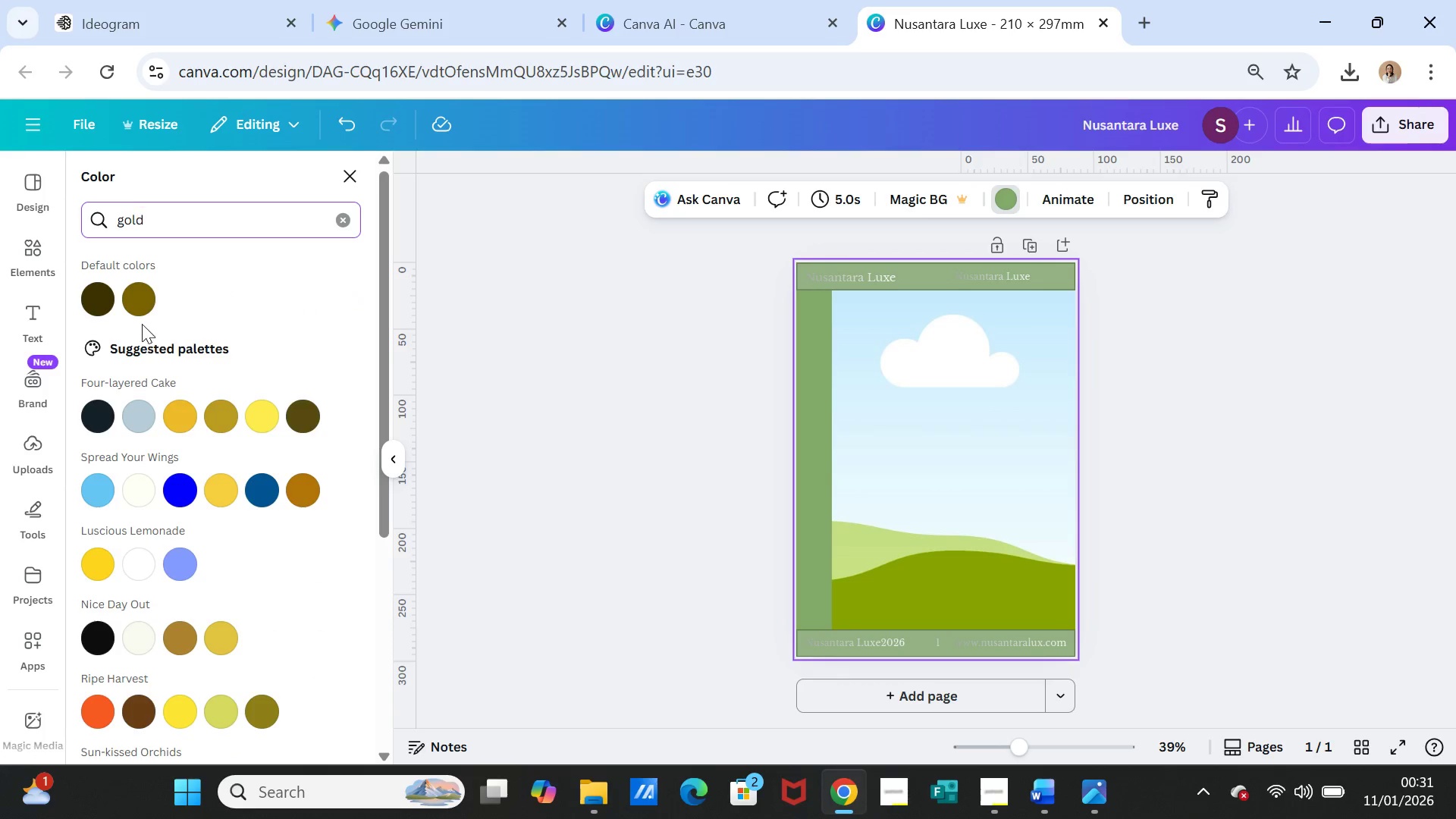 
left_click([136, 306])
 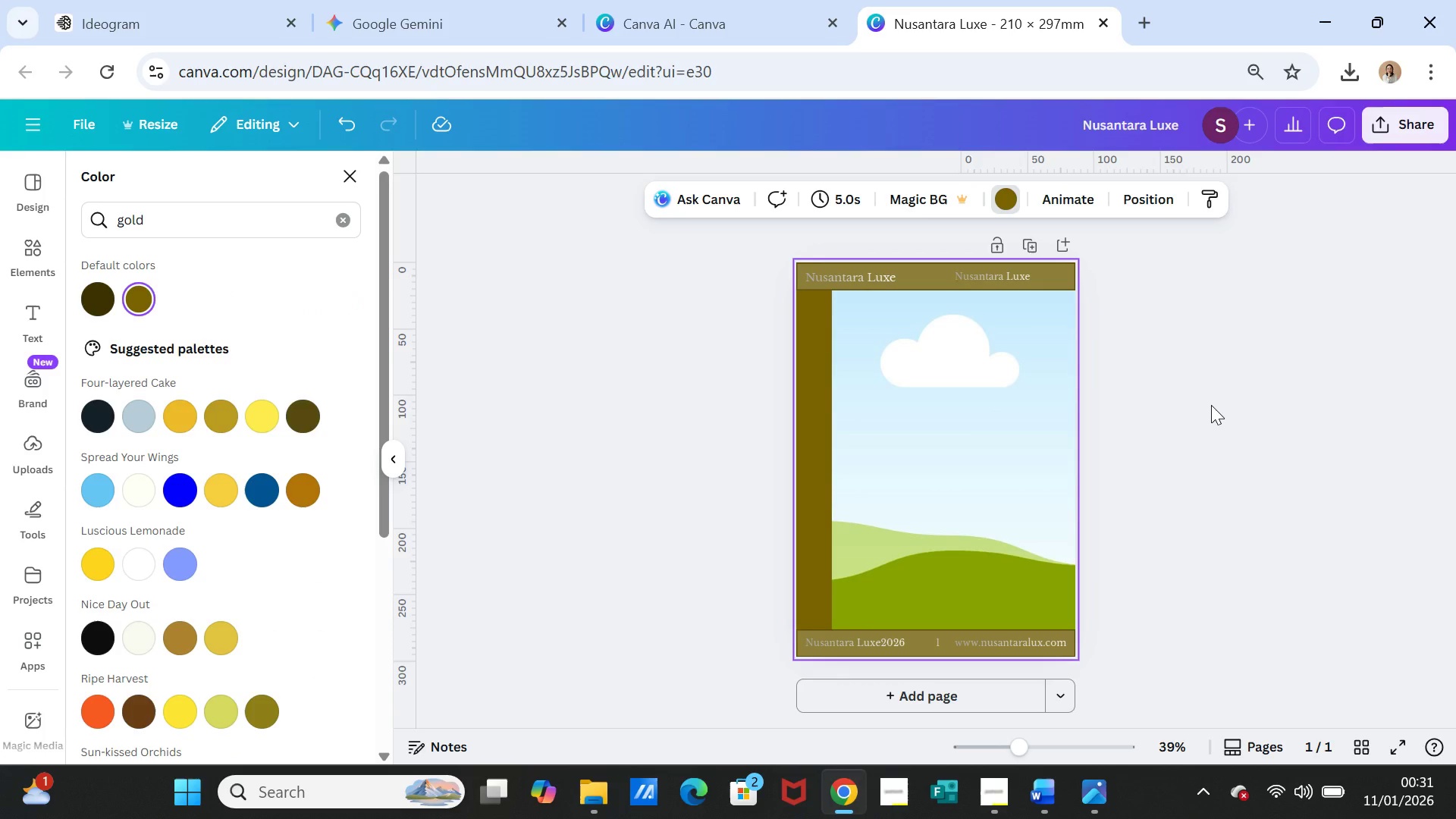 
left_click([1211, 405])
 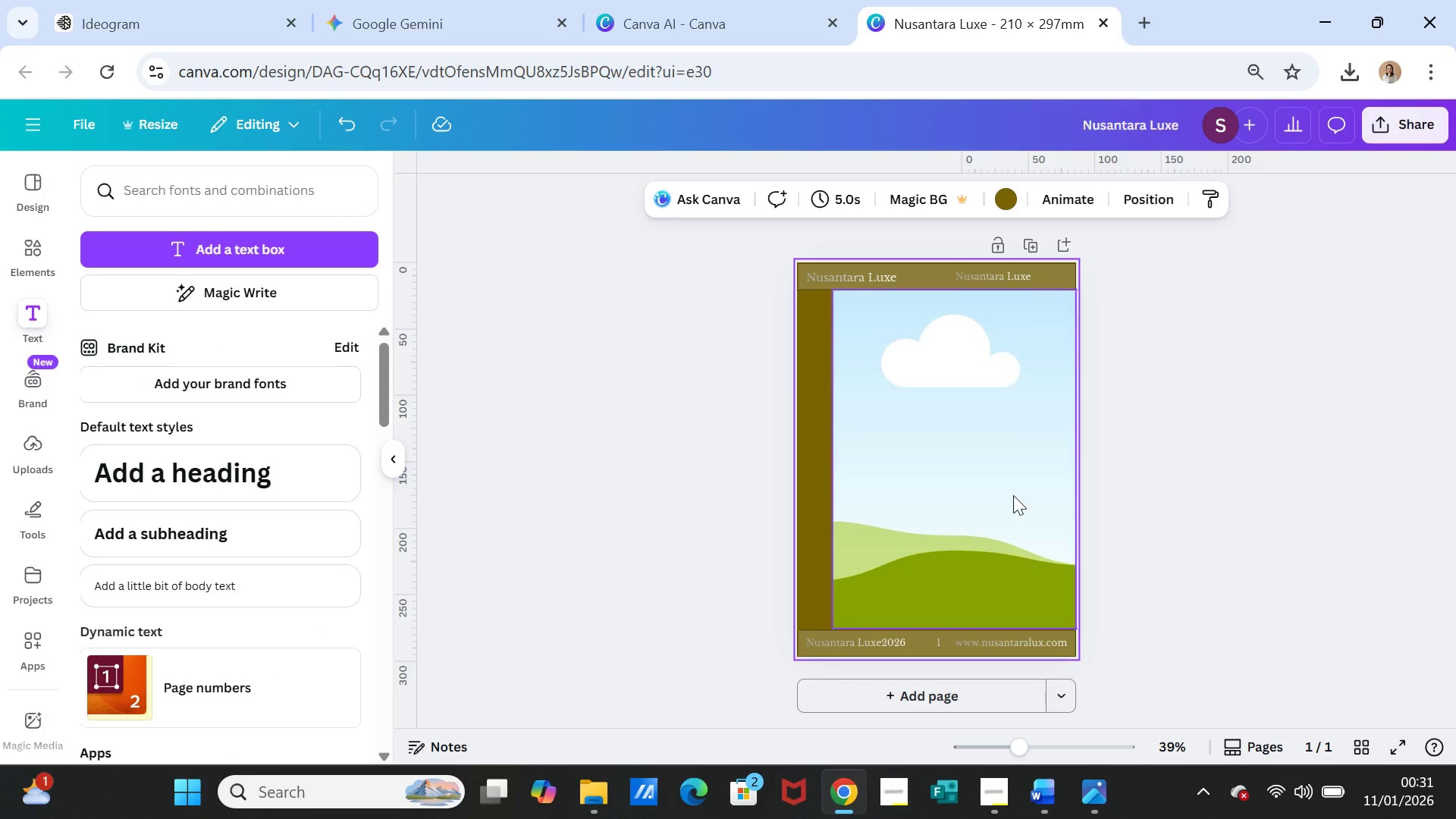 
left_click([1107, 776])
 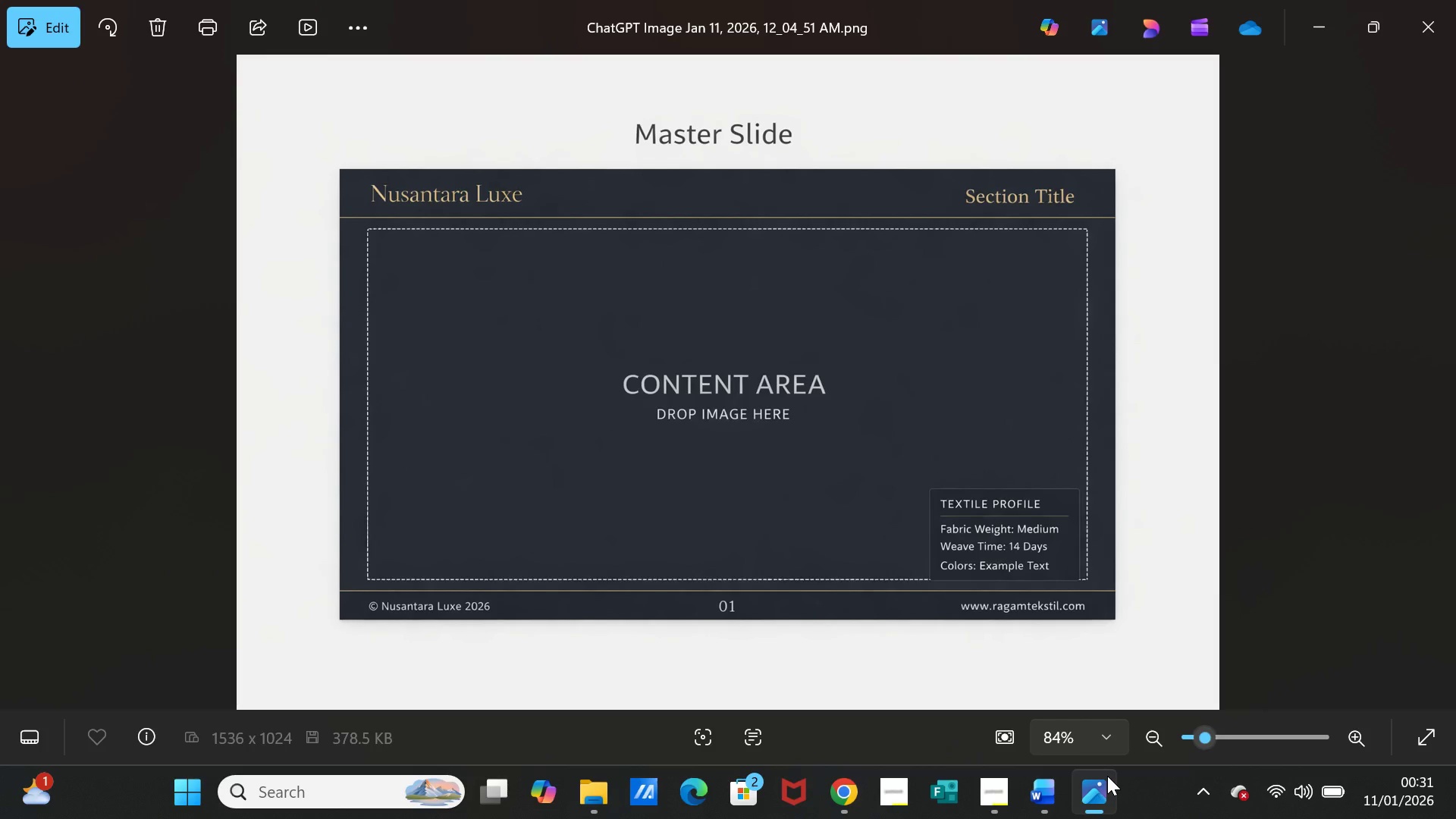 
left_click([1107, 776])
 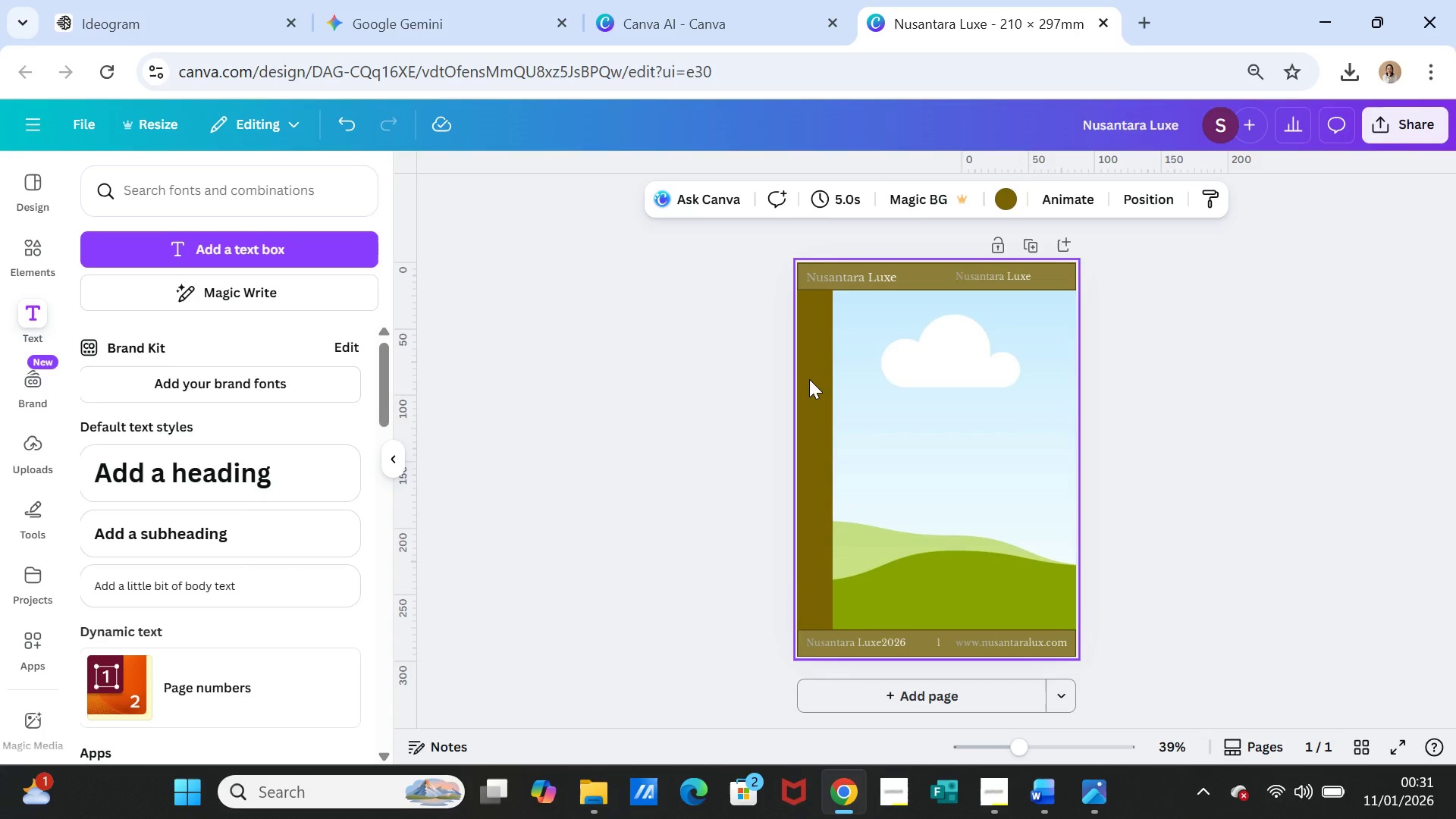 
left_click([809, 379])
 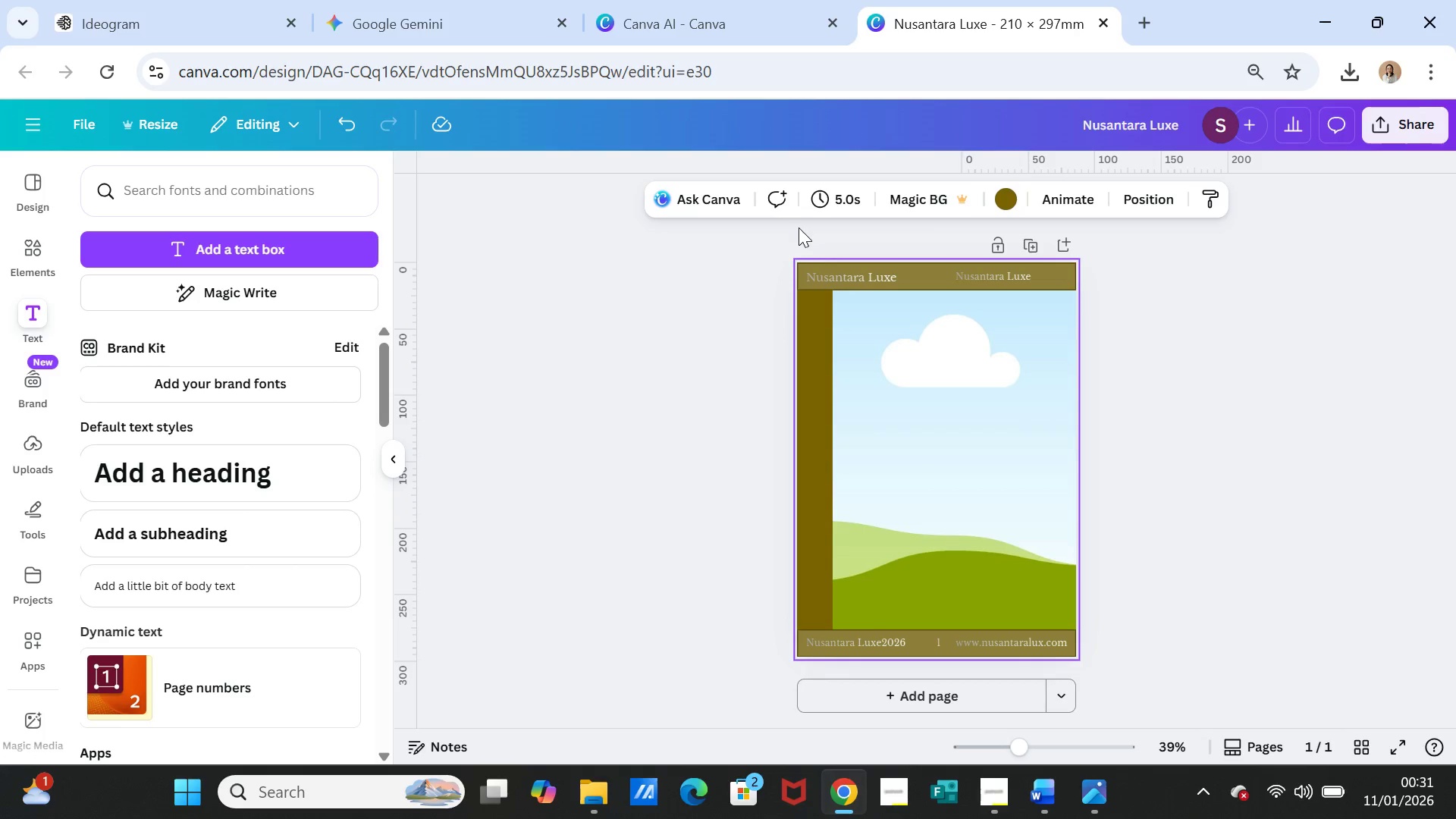 
left_click([1005, 194])
 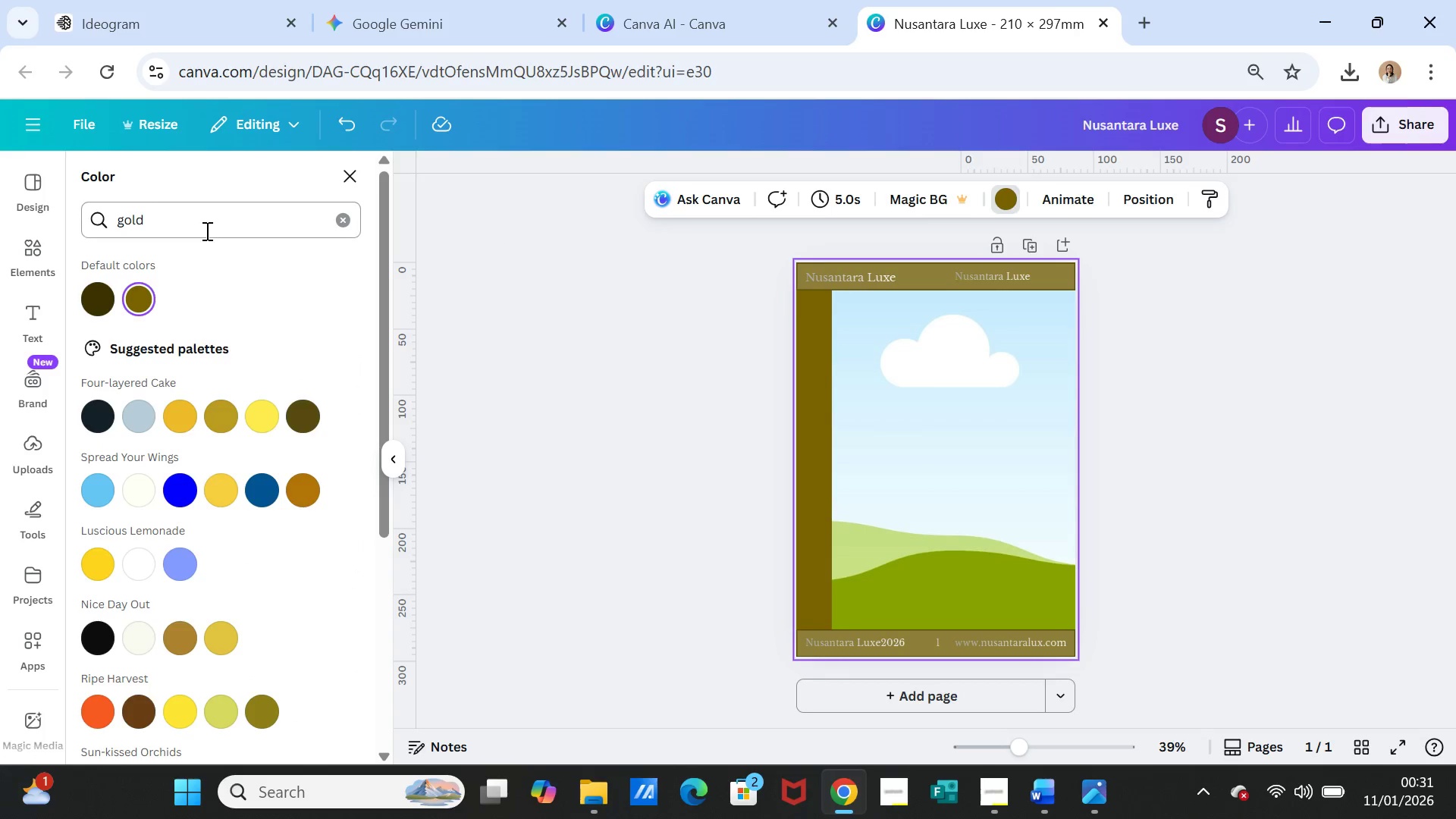 
left_click_drag(start_coordinate=[198, 224], to_coordinate=[117, 216])
 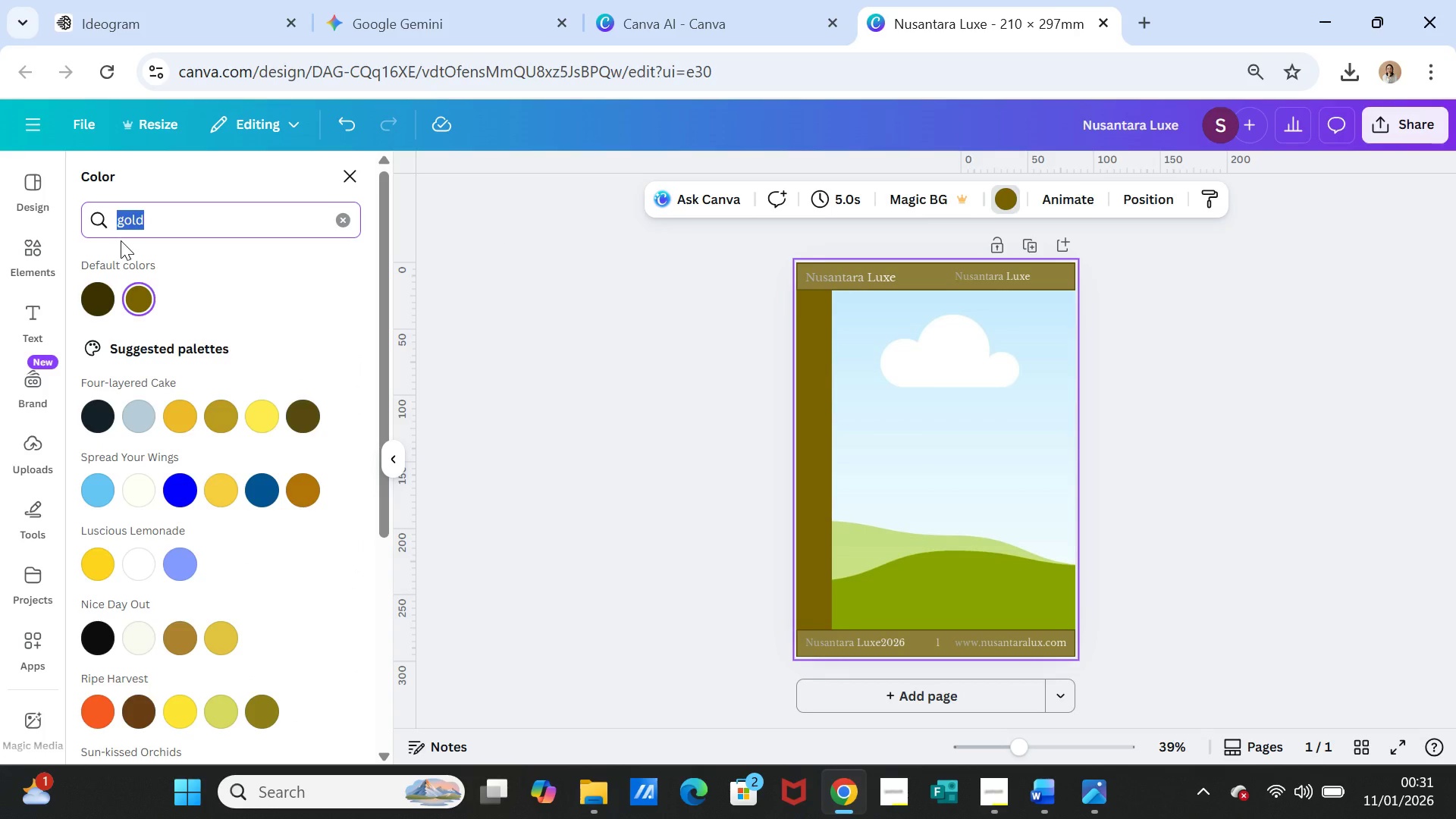 
type(EMERALD)
 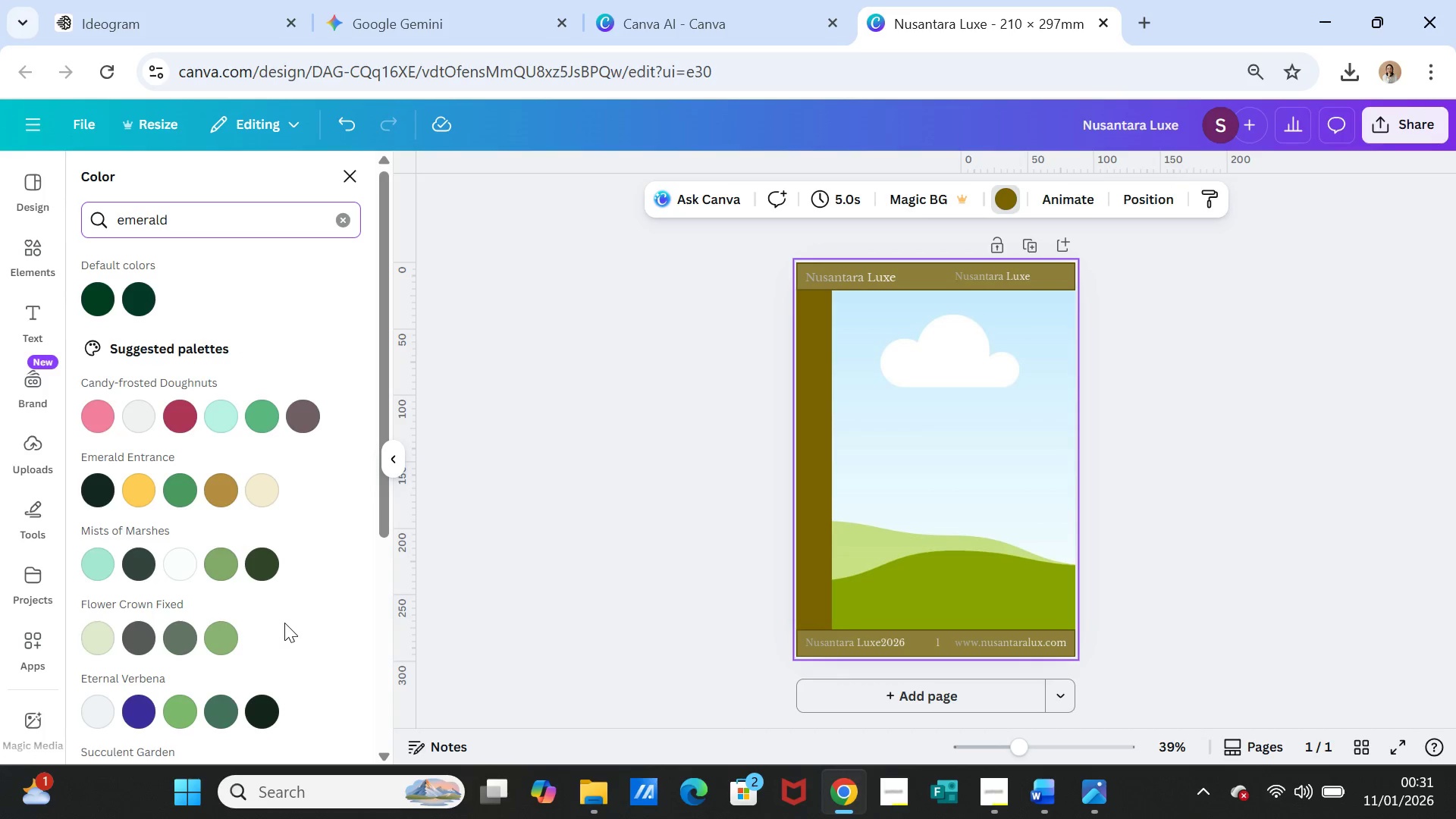 
wait(6.45)
 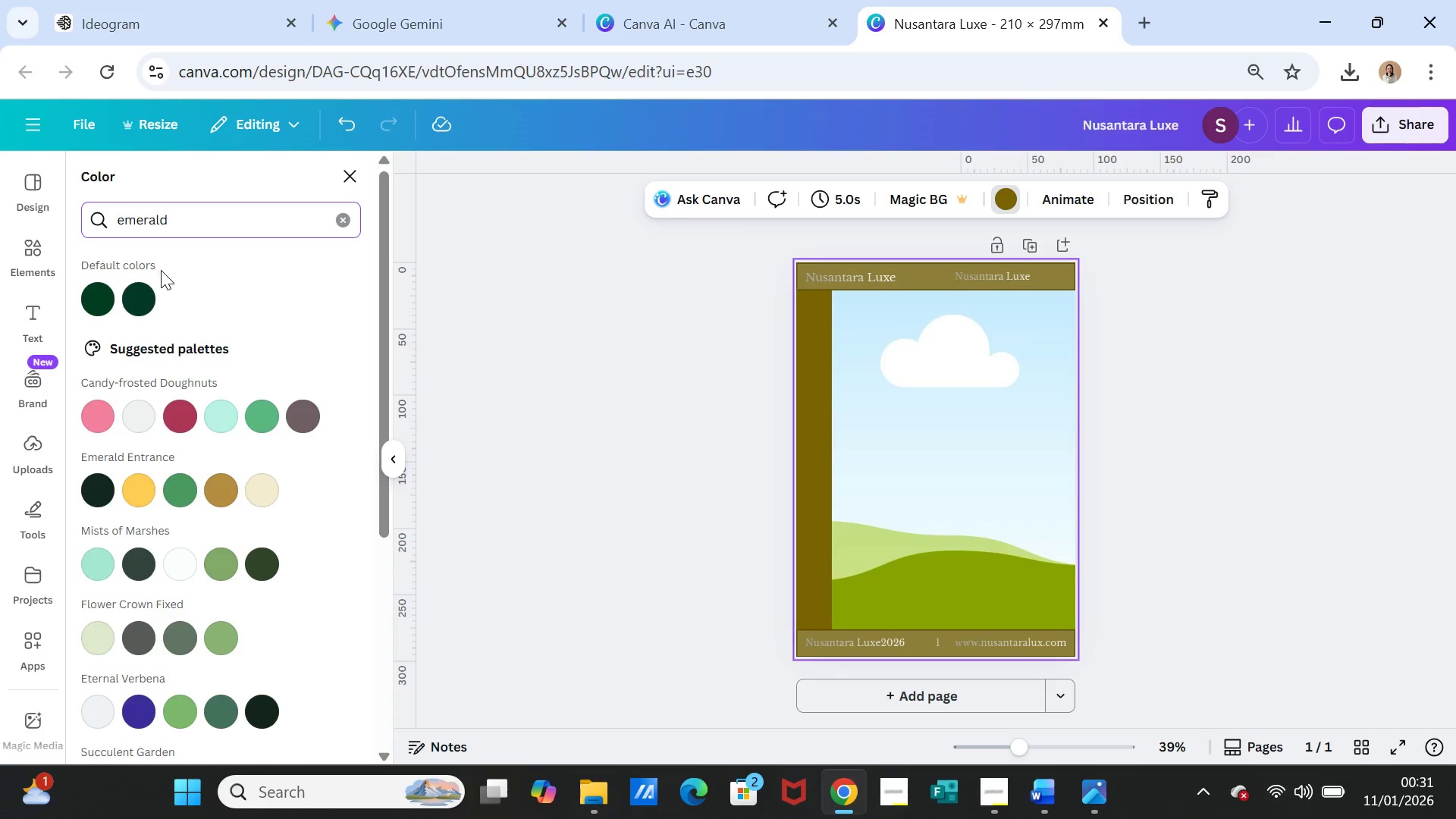 
scroll: coordinate [286, 617], scroll_direction: up, amount: 1.0
 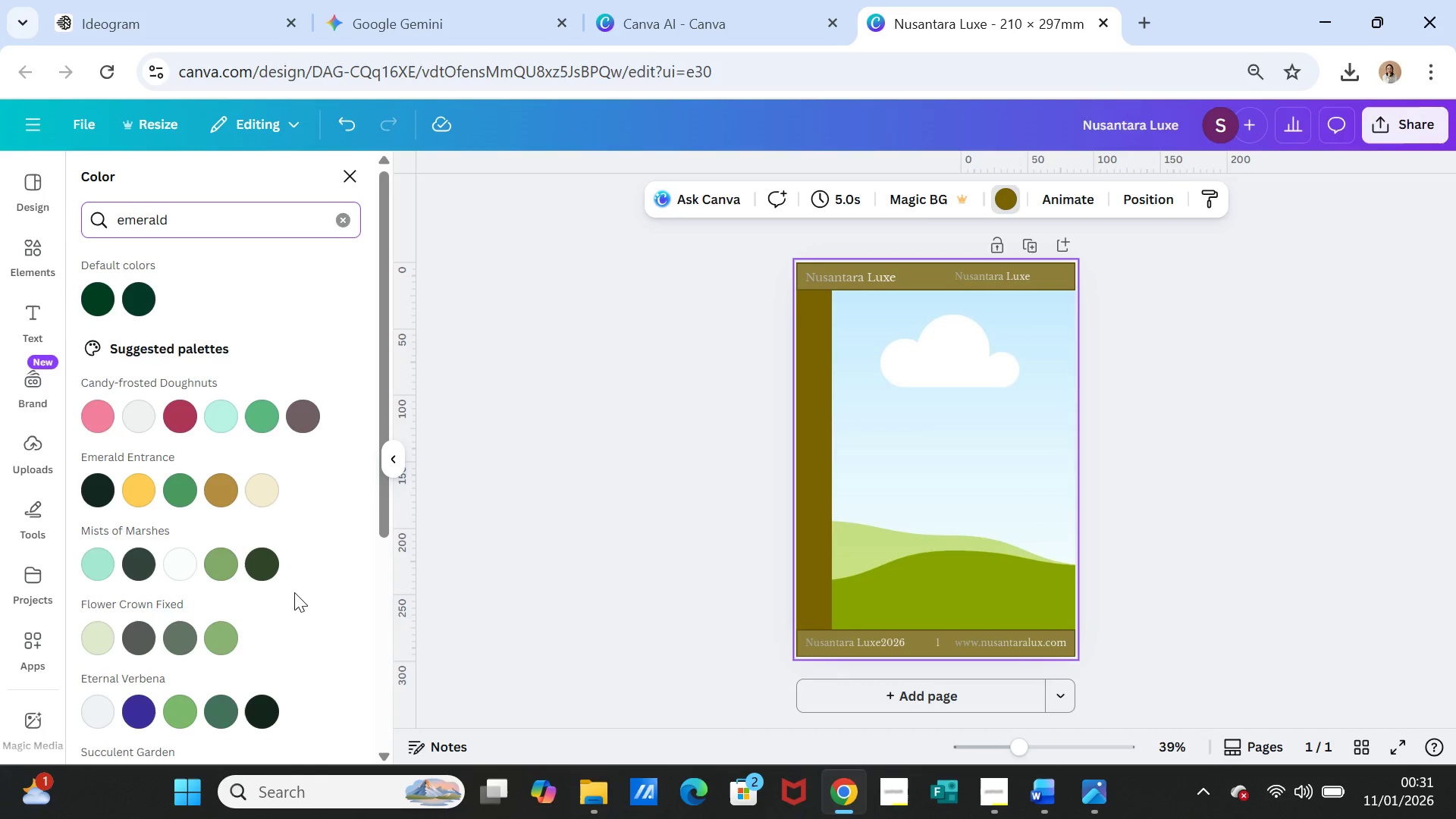 
scroll: coordinate [294, 592], scroll_direction: down, amount: 2.0
 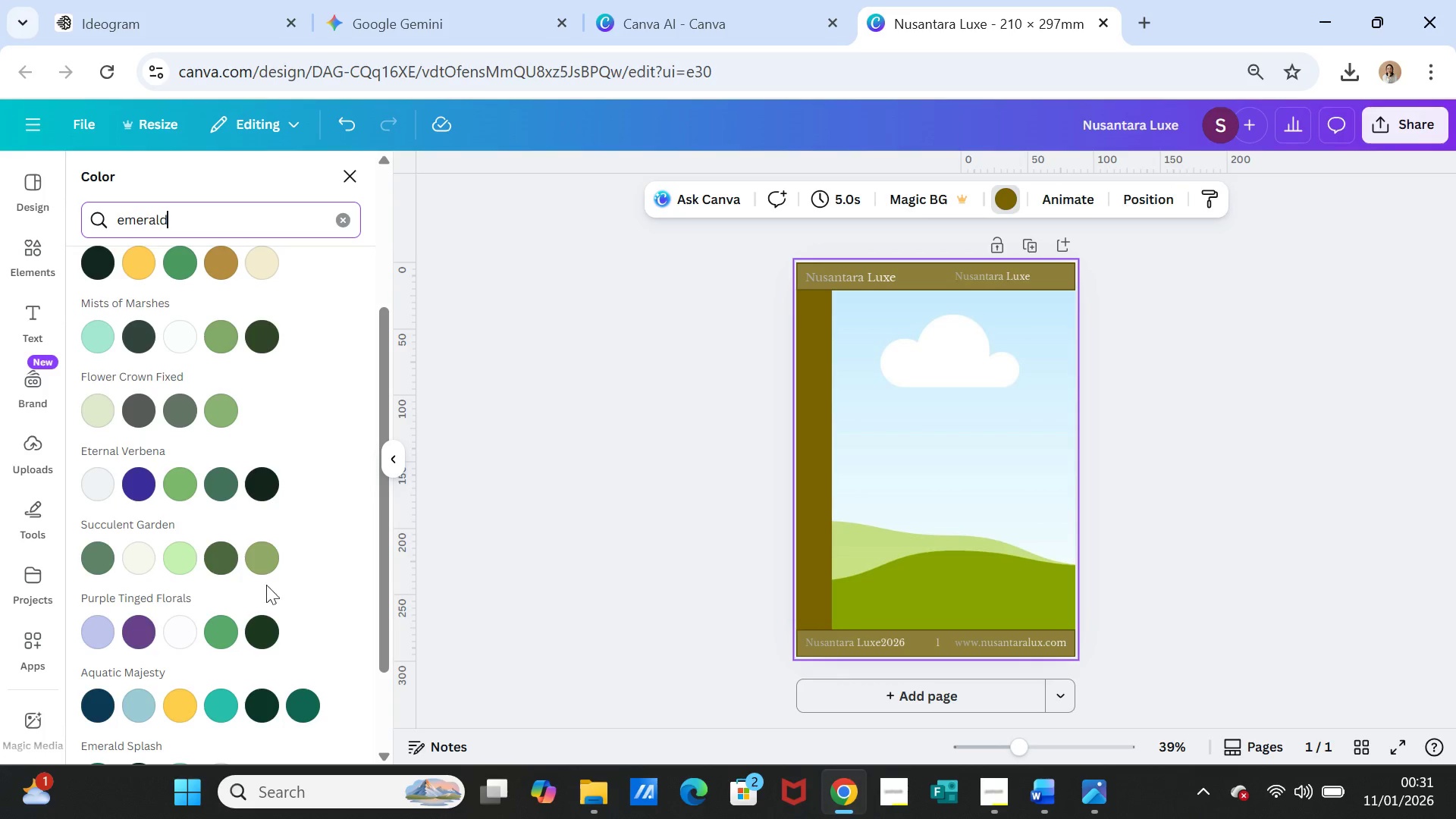 
mouse_move([263, 554])
 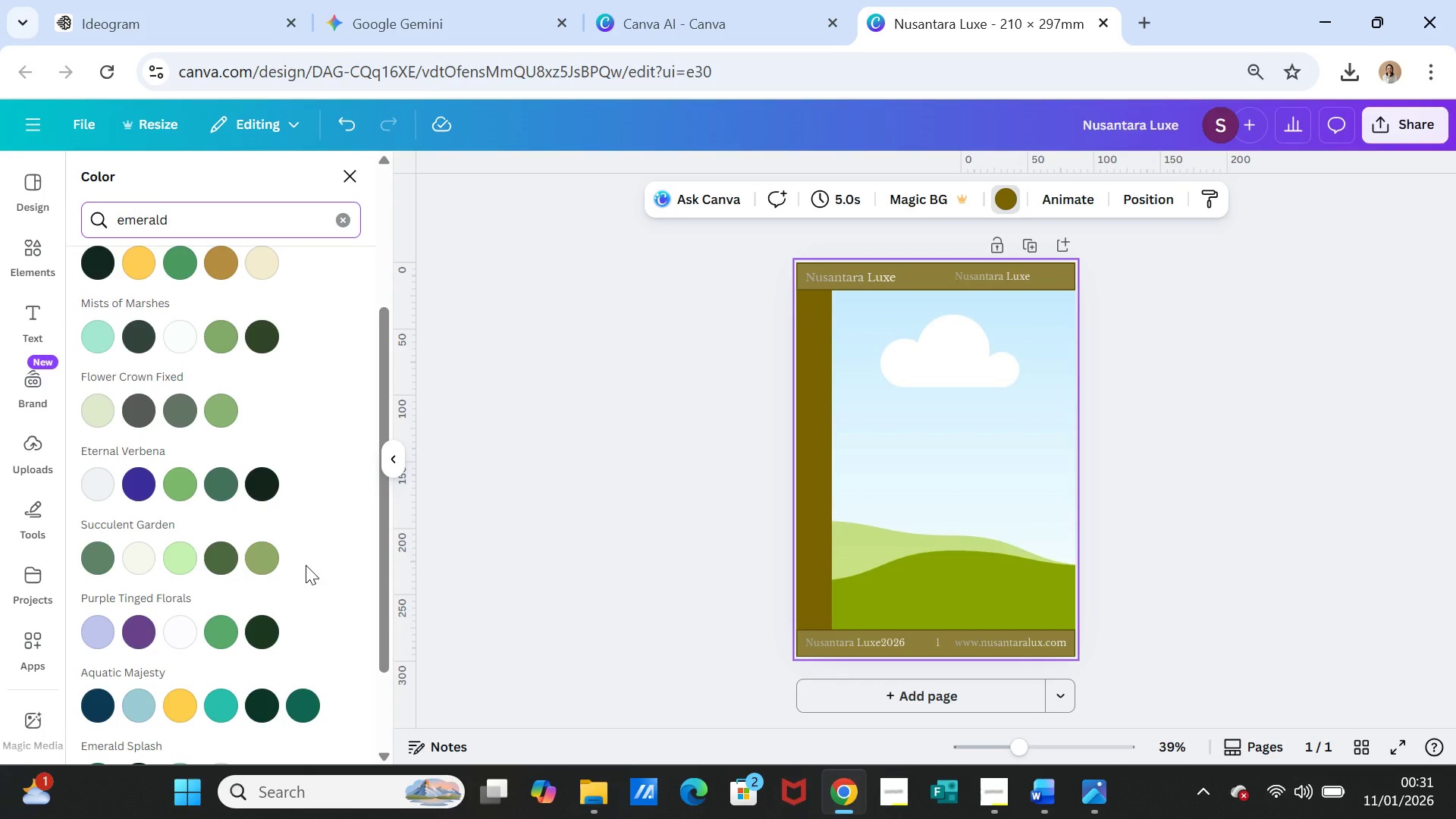 
scroll: coordinate [306, 565], scroll_direction: down, amount: 1.0
 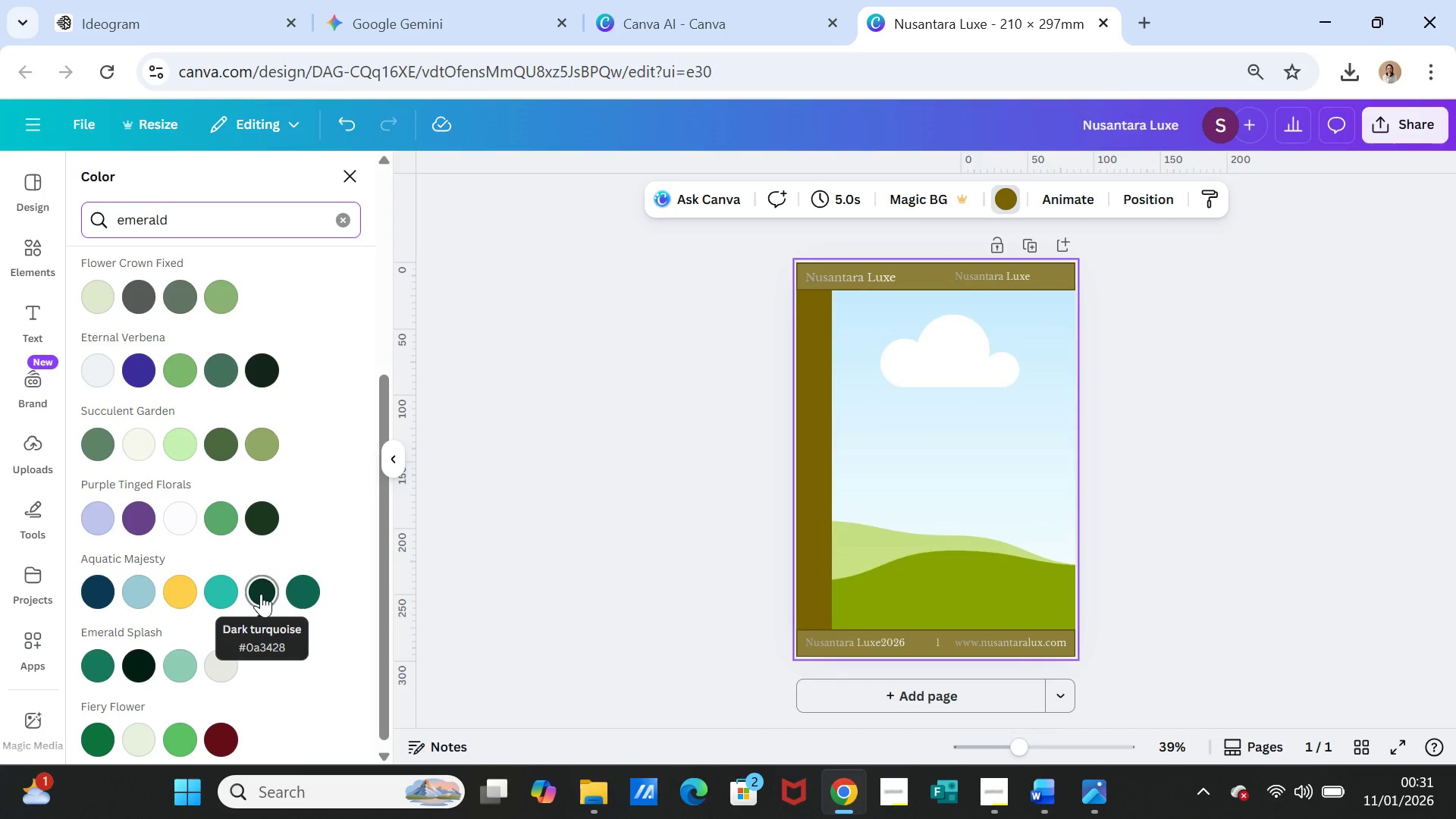 
left_click([261, 594])
 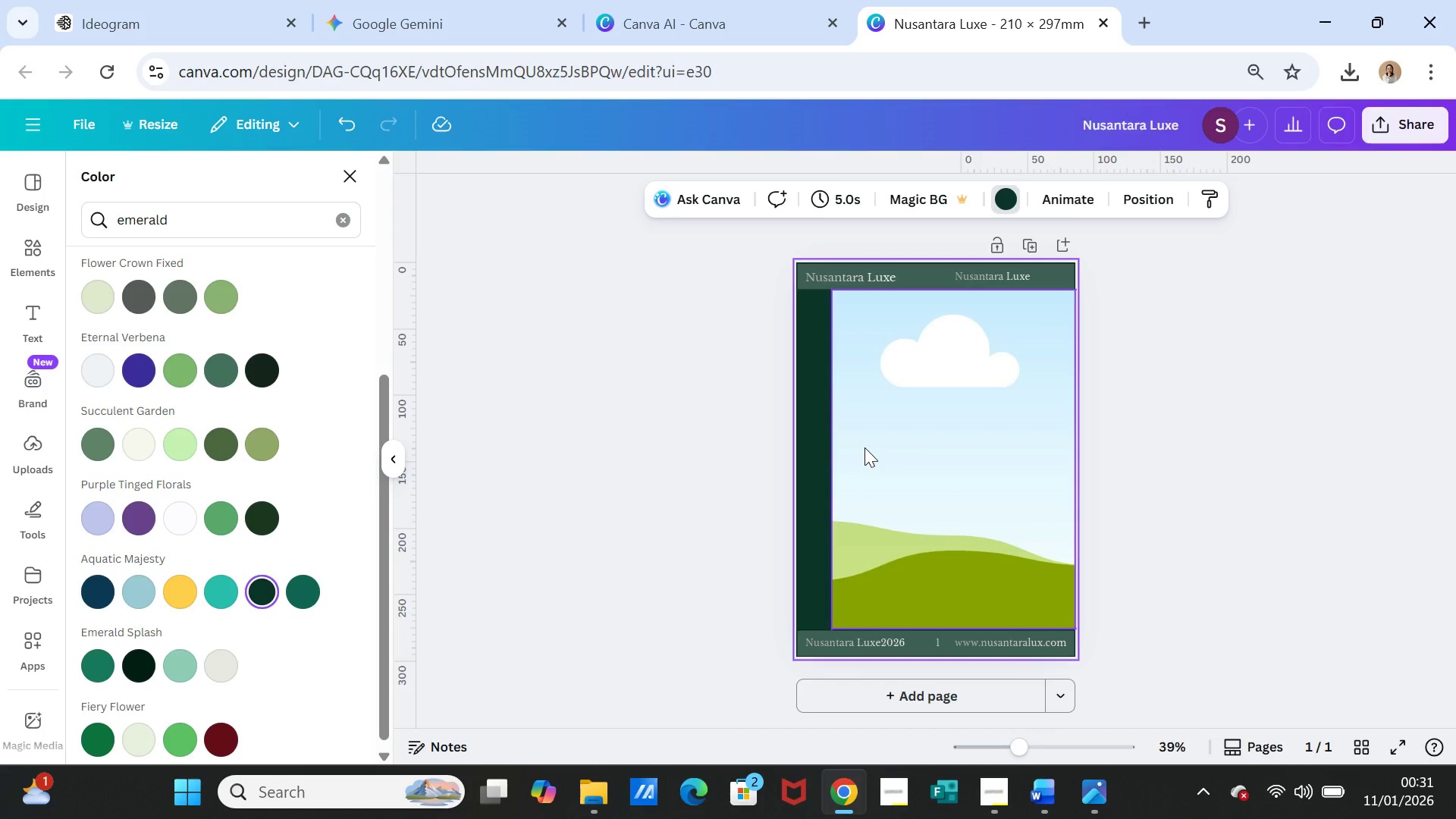 
wait(6.2)
 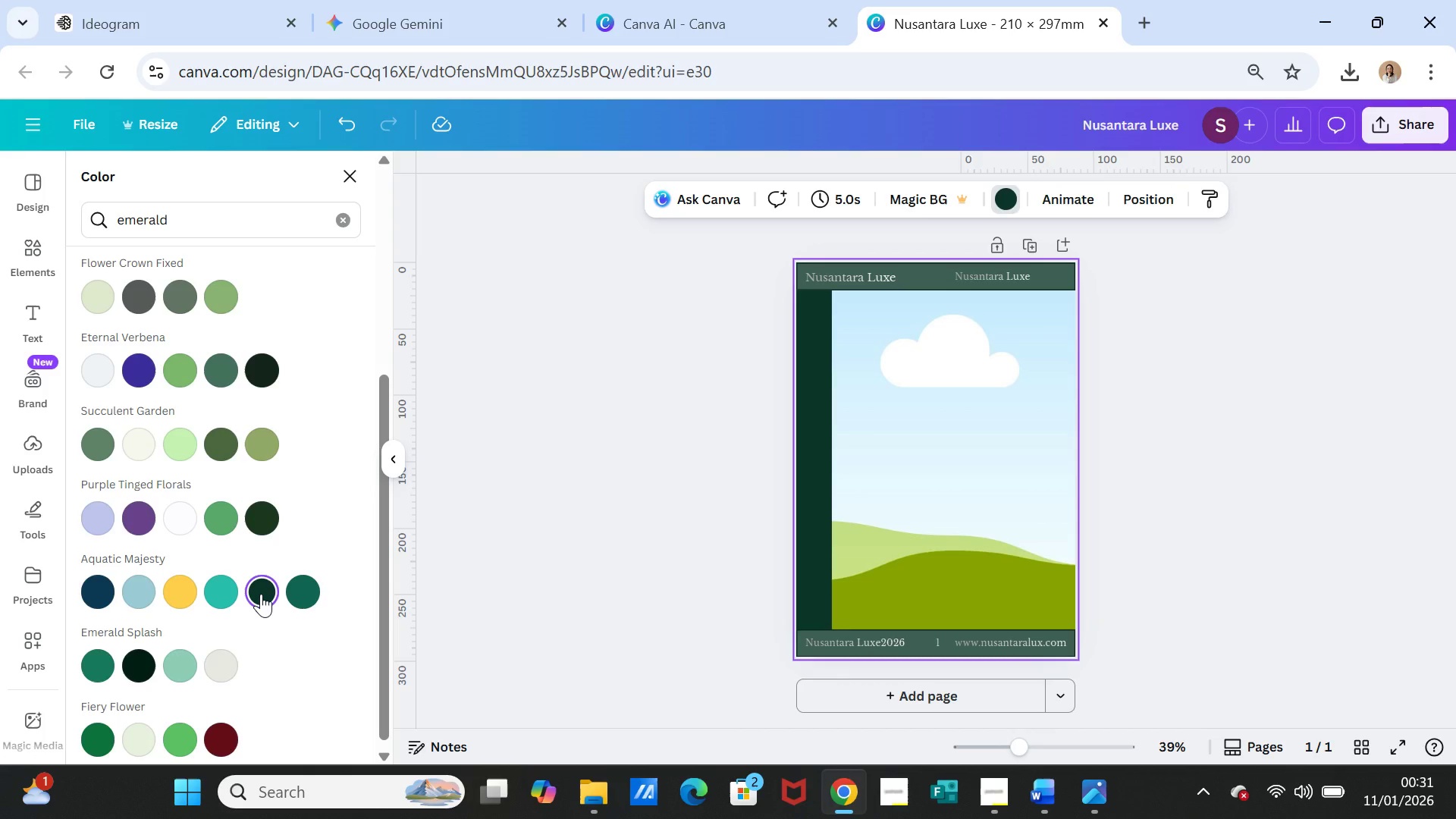 
left_click([874, 441])
 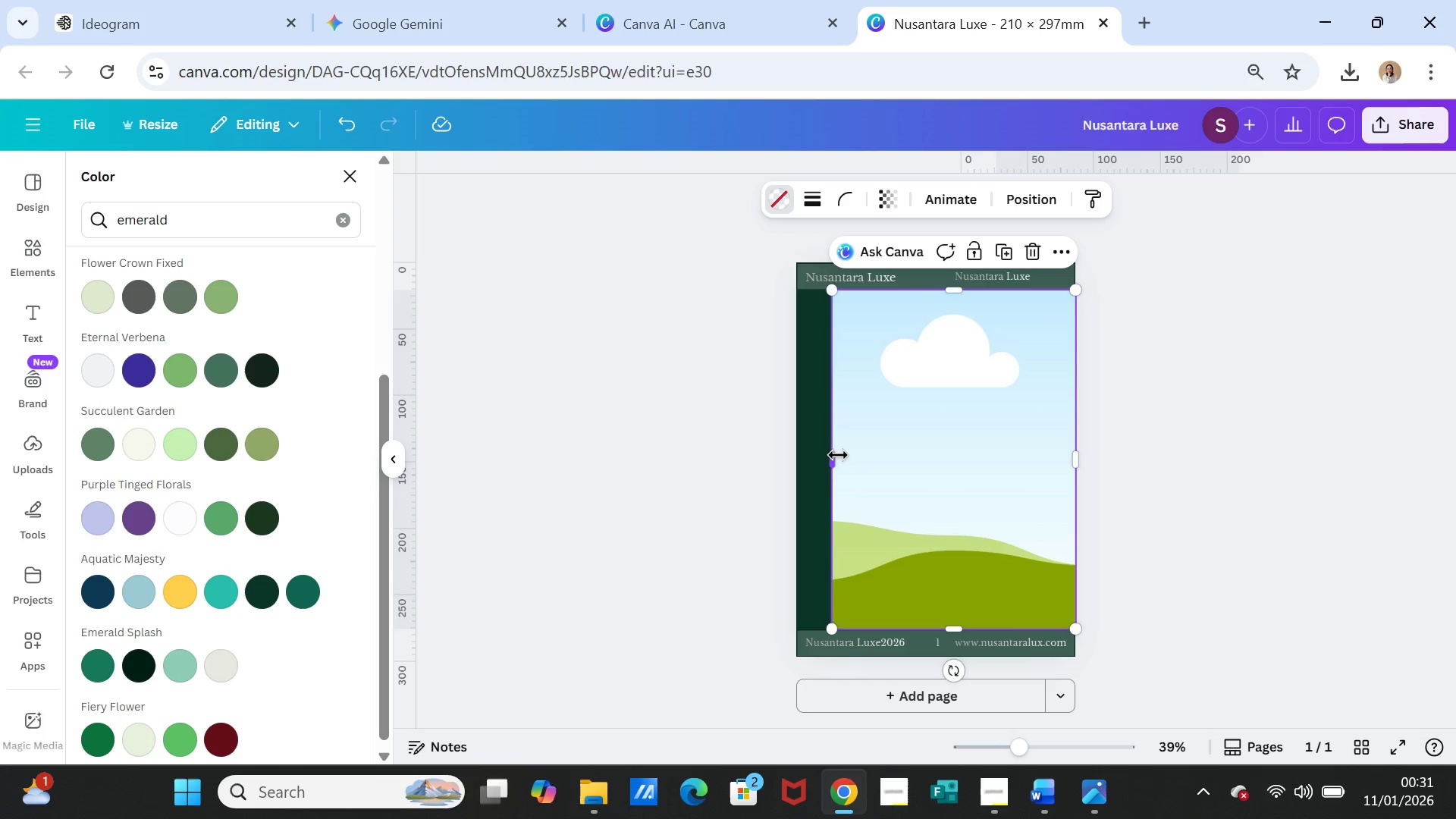 
left_click_drag(start_coordinate=[836, 455], to_coordinate=[799, 450])
 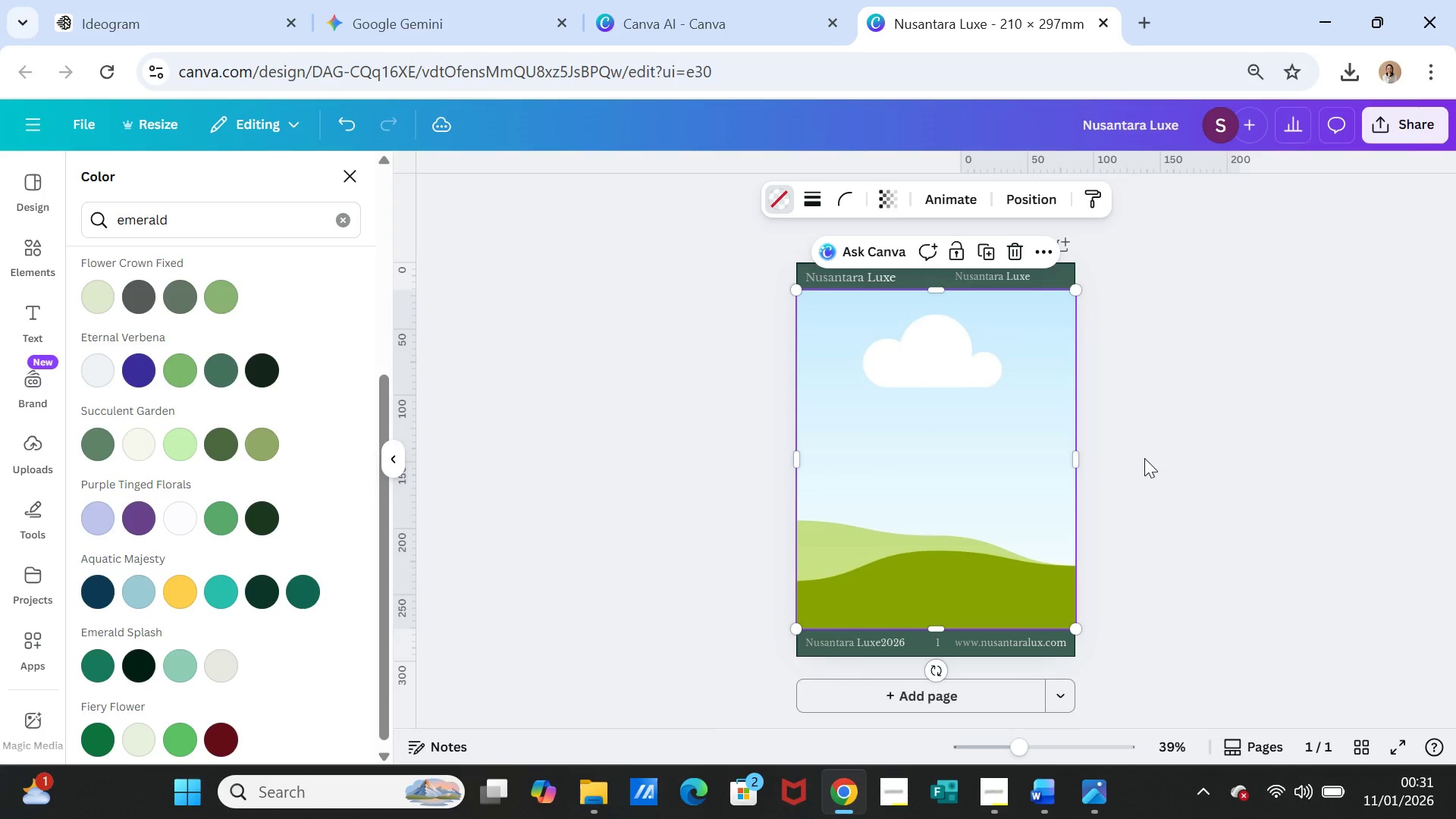 
left_click([1144, 458])
 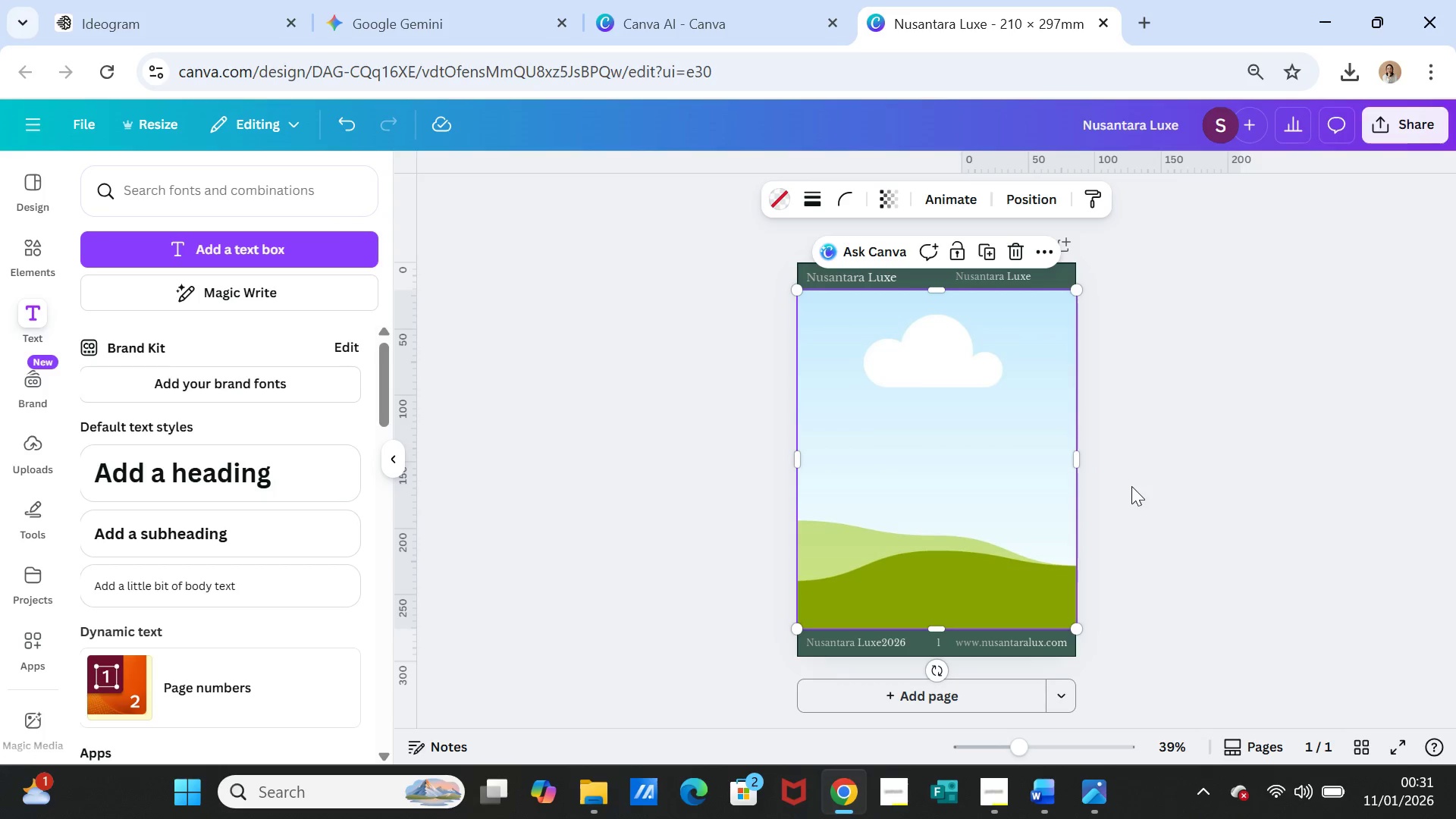 
left_click([1141, 500])
 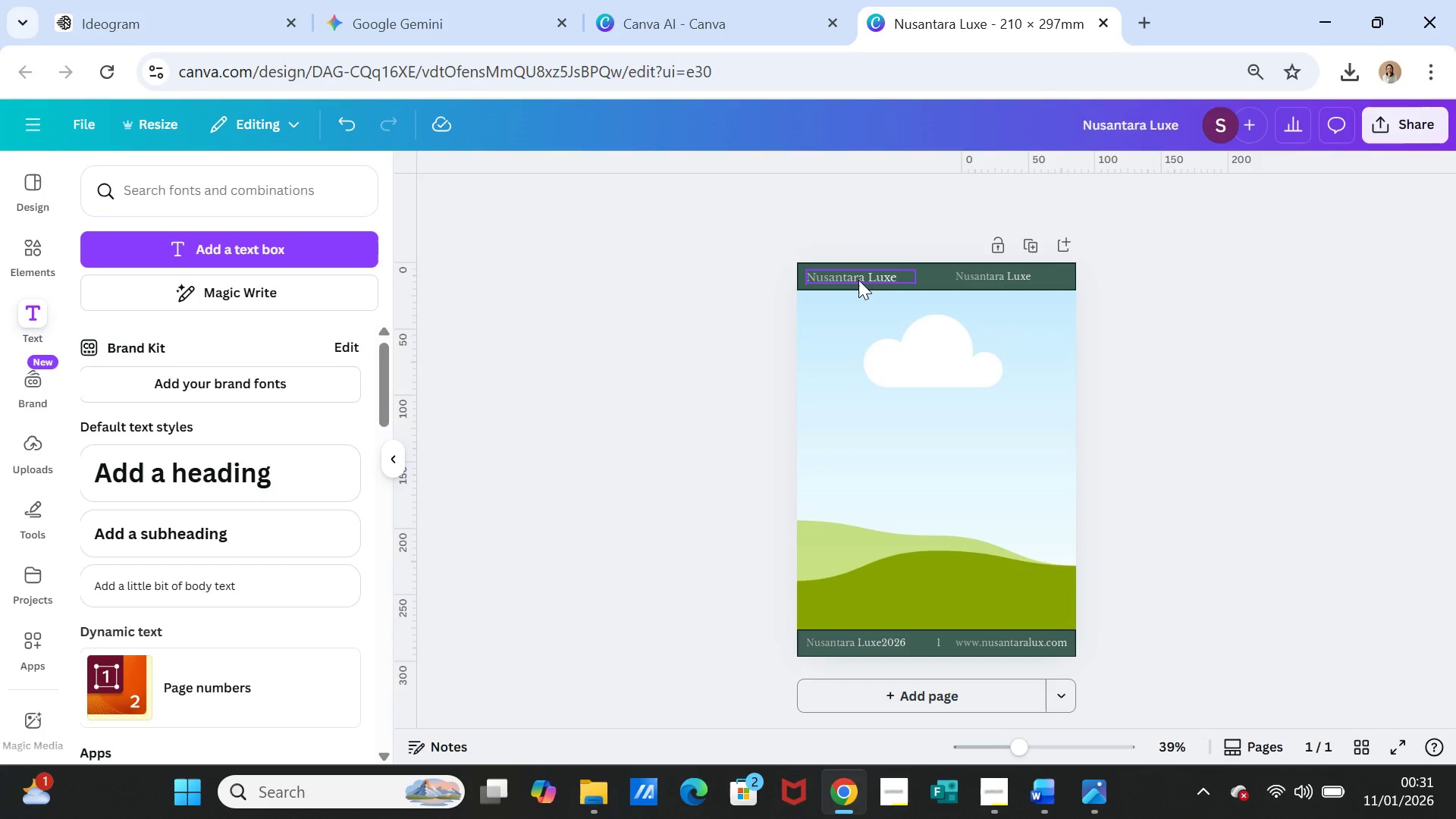 
double_click([858, 280])
 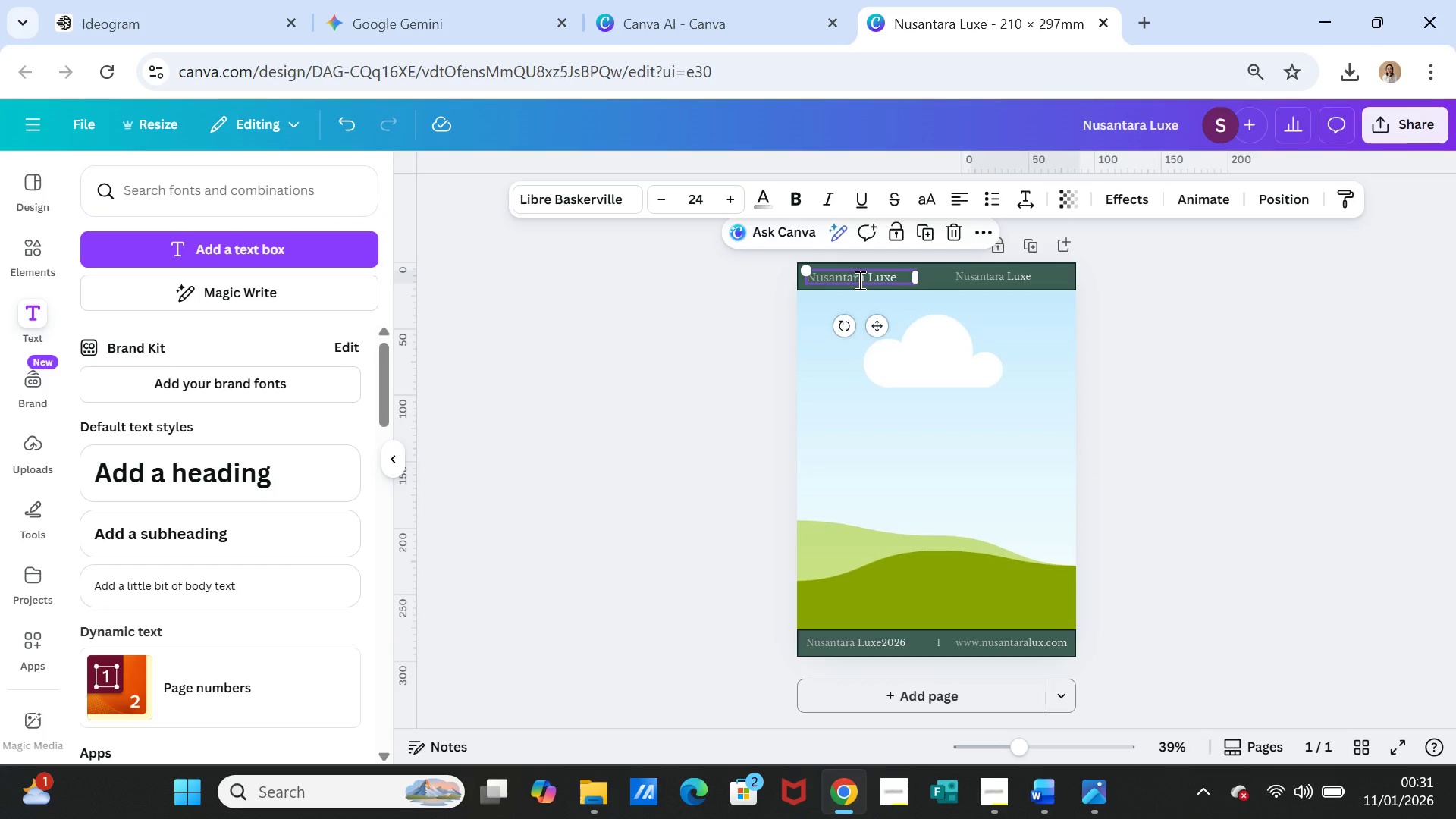 
triple_click([858, 280])
 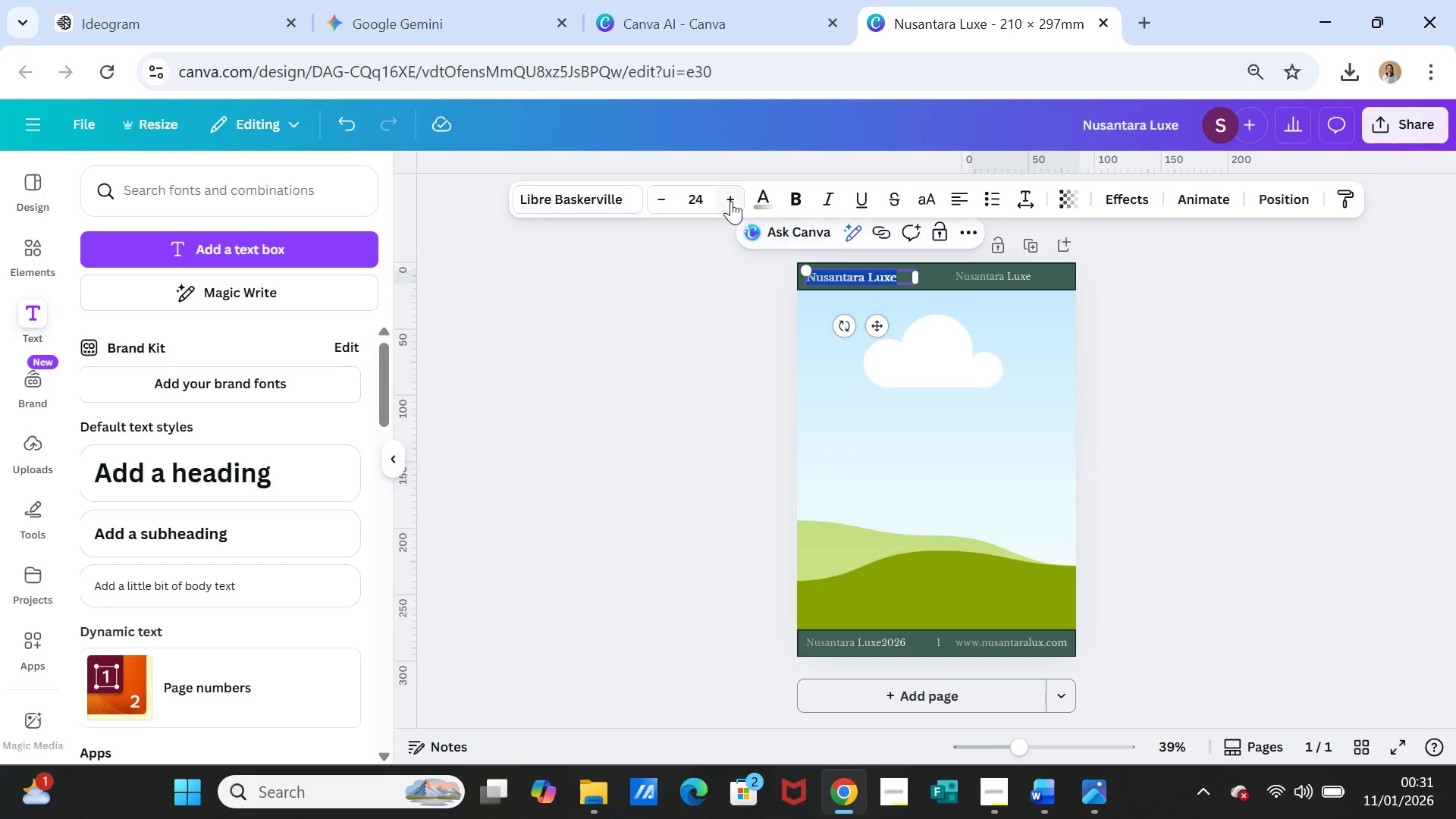 
left_click([730, 200])
 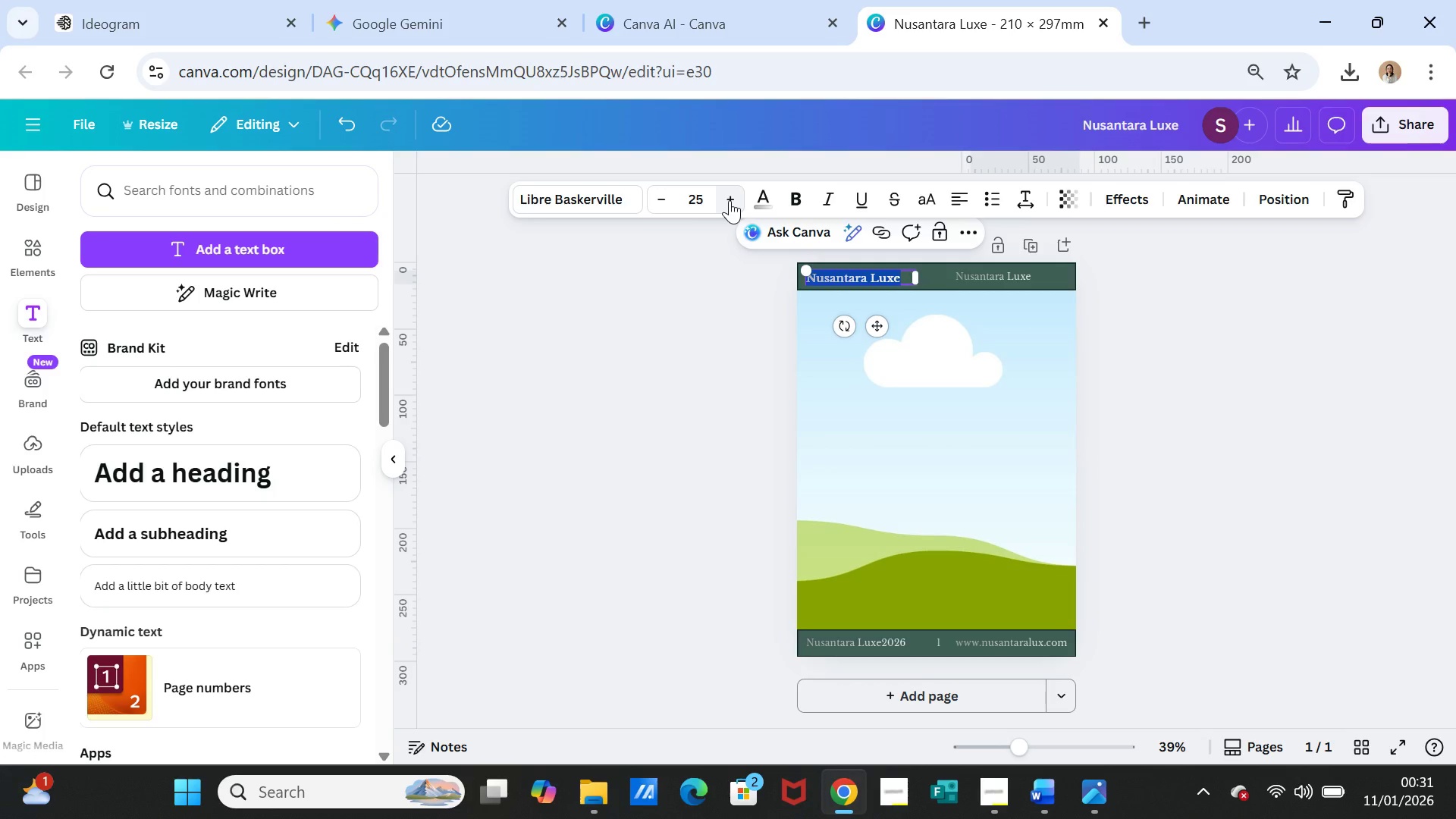 
left_click([730, 200])
 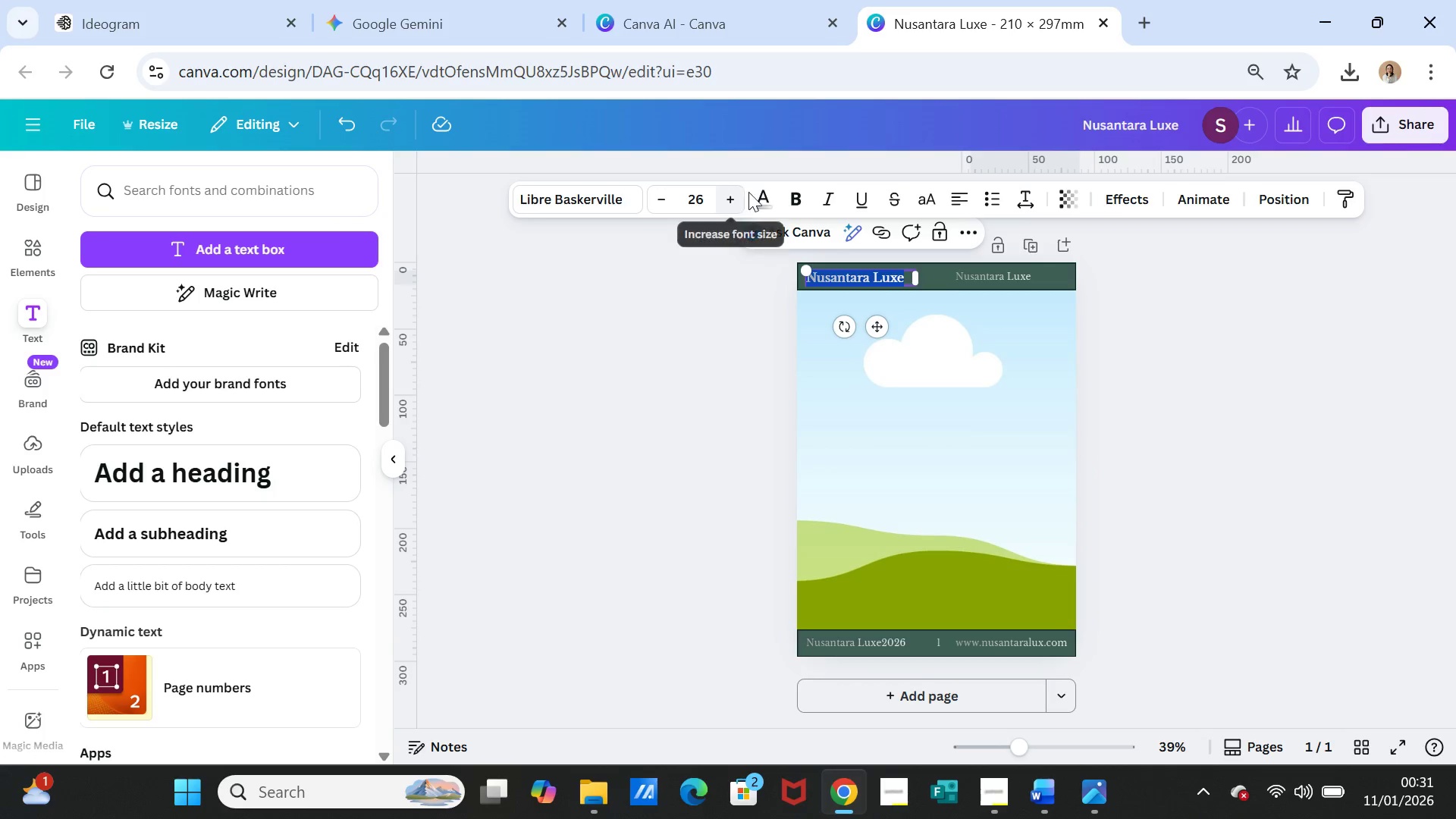 
left_click([760, 196])
 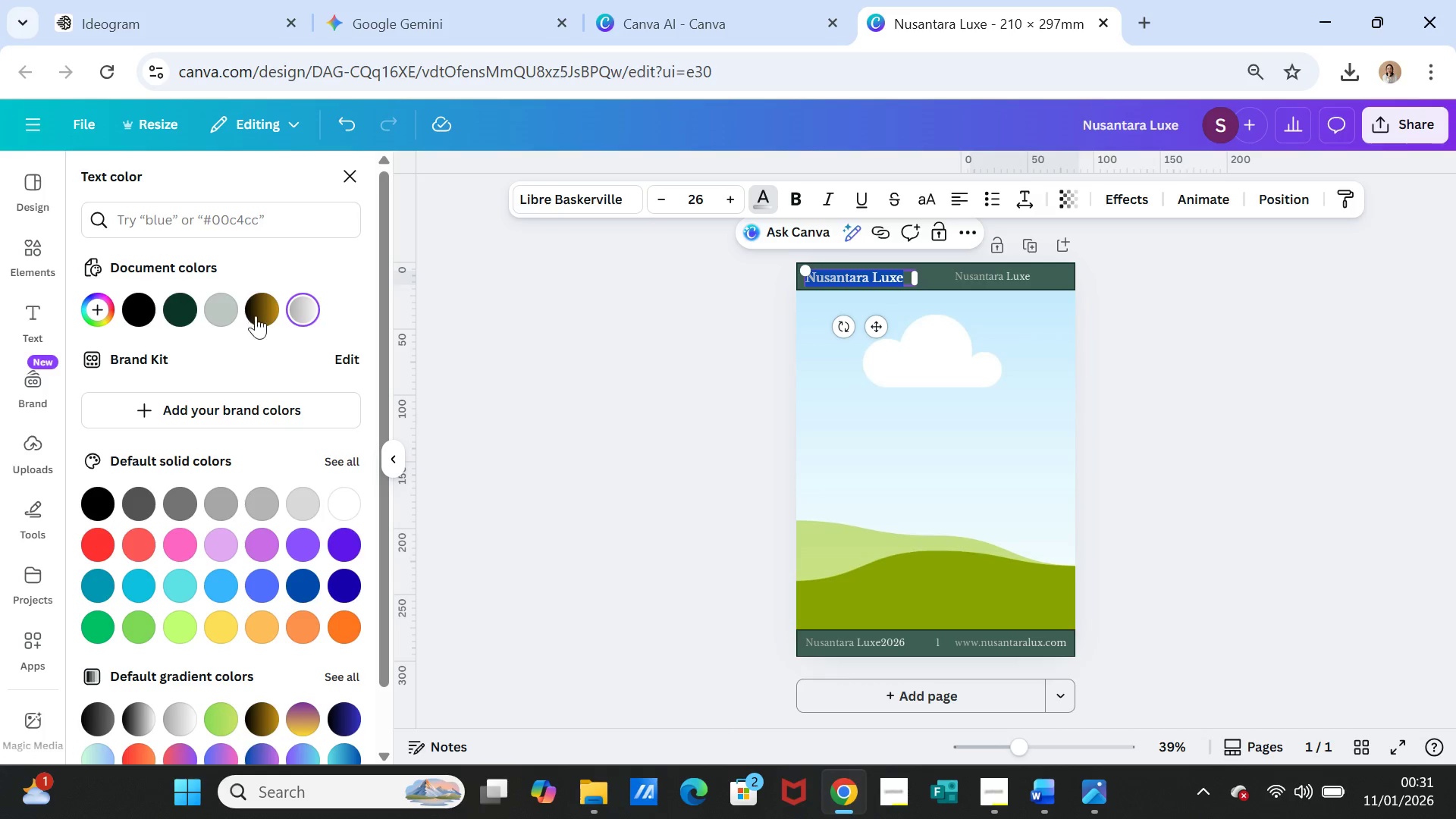 
left_click([264, 308])
 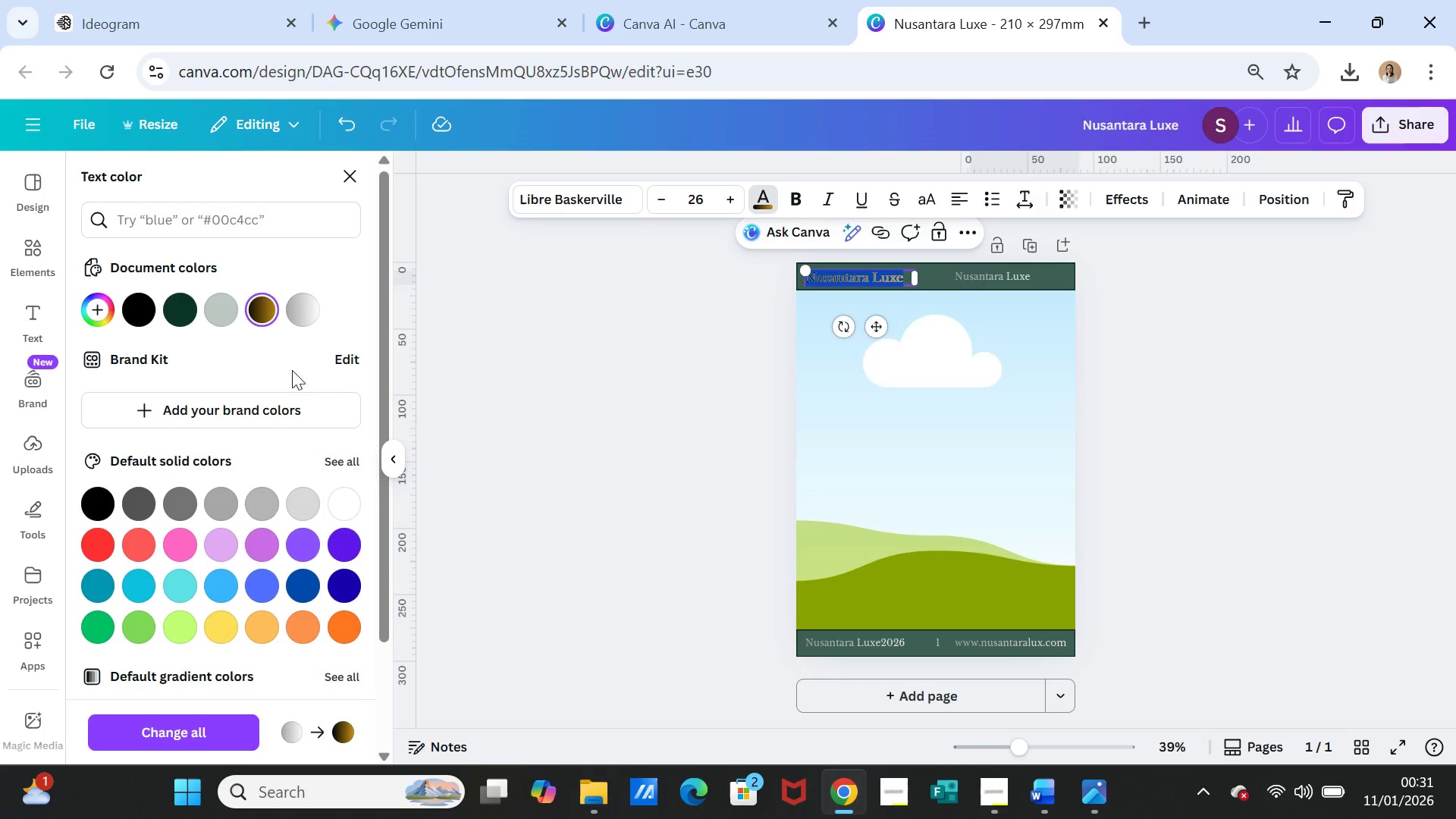 
scroll: coordinate [332, 611], scroll_direction: down, amount: 2.0
 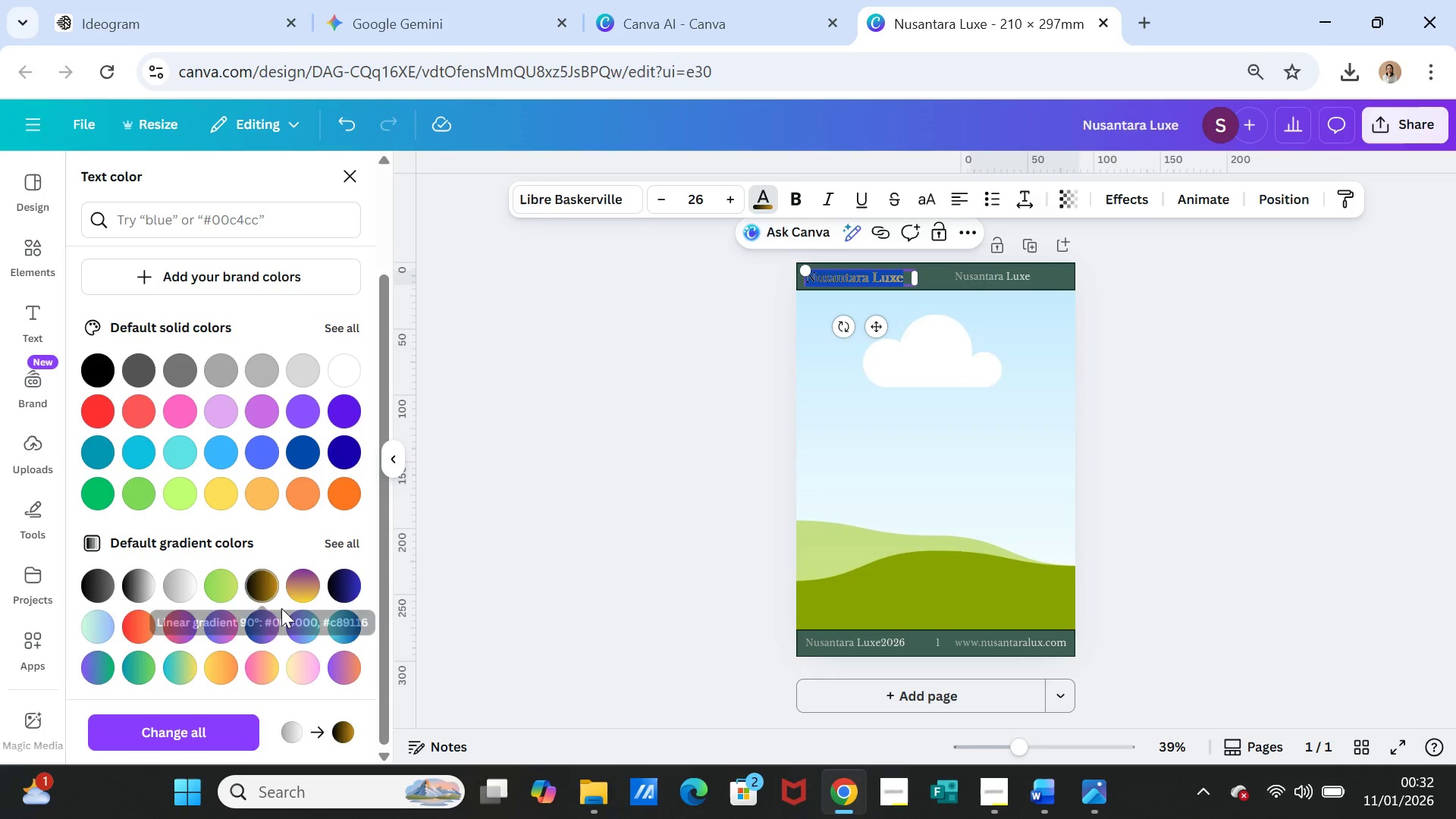 
left_click([304, 585])
 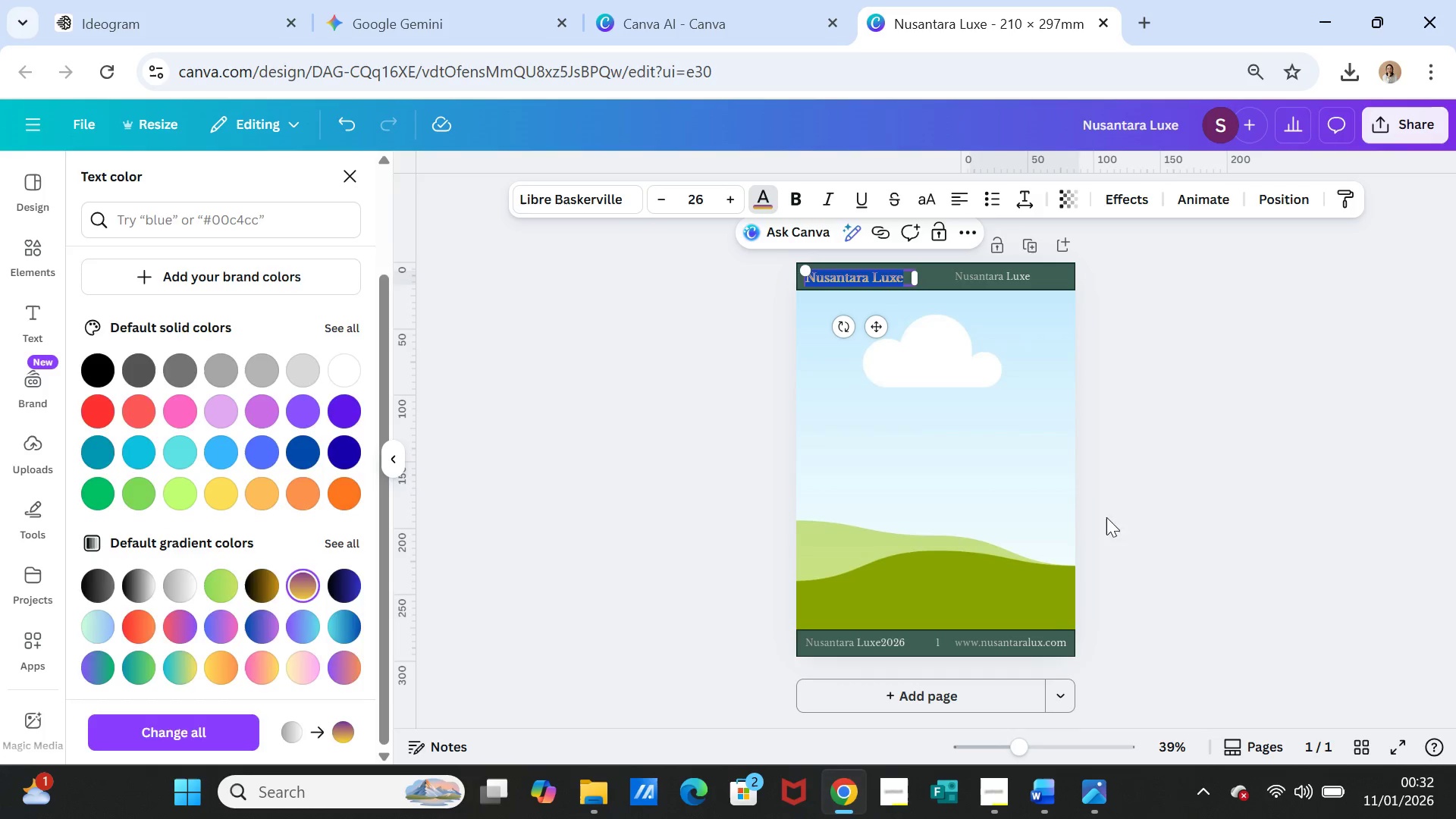 
double_click([1185, 518])
 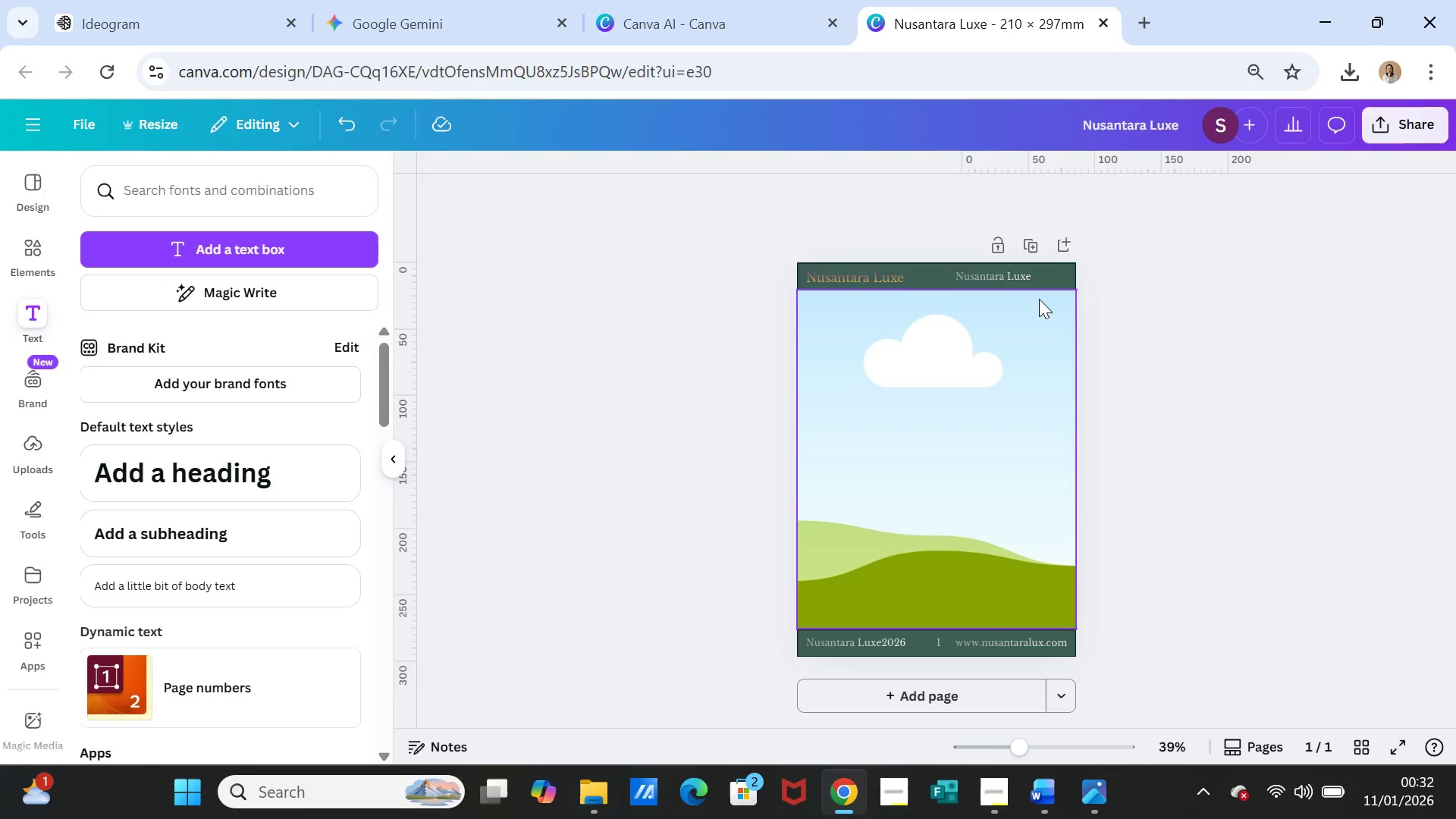 
left_click([995, 278])
 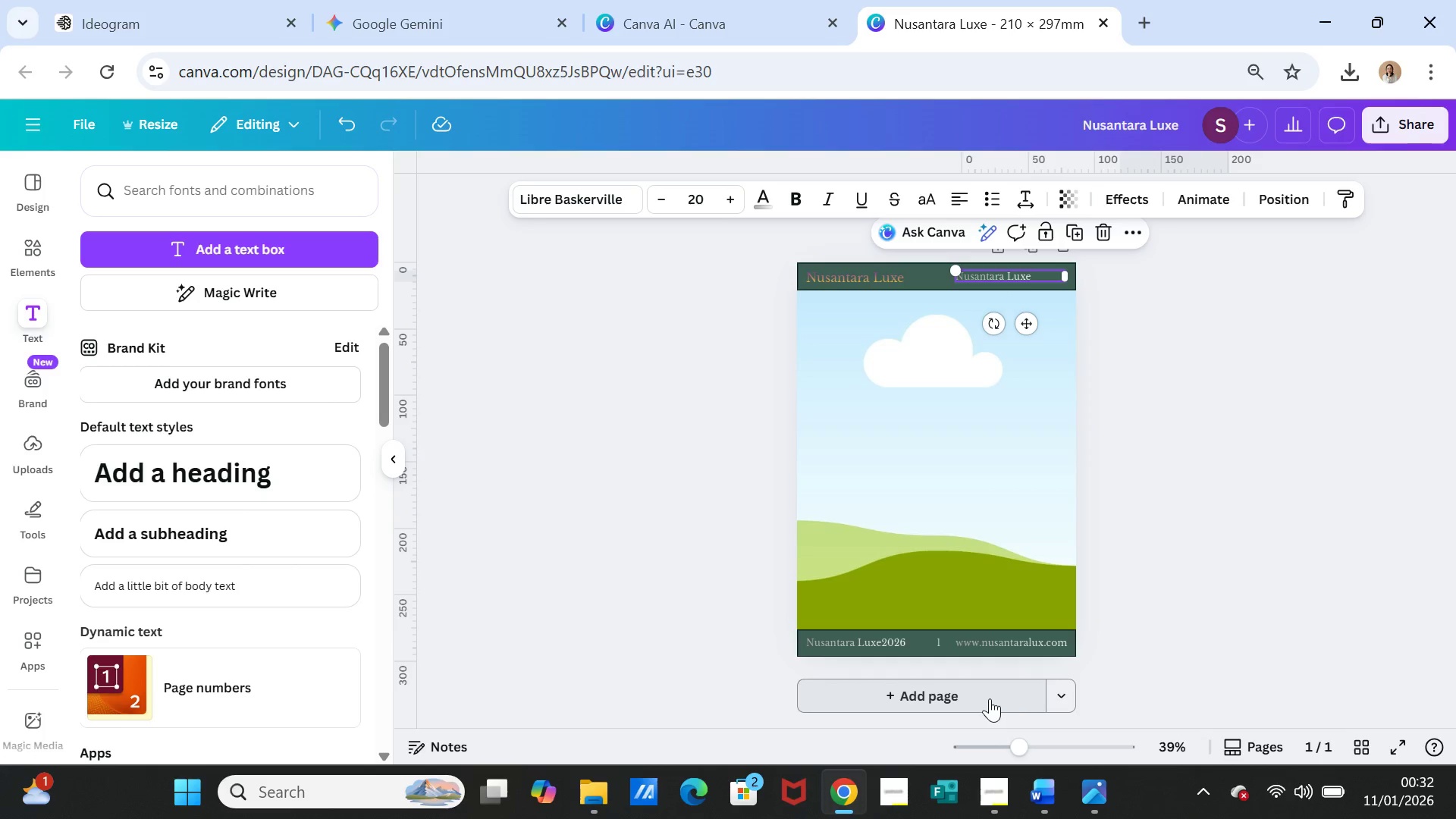 
left_click([813, 641])
 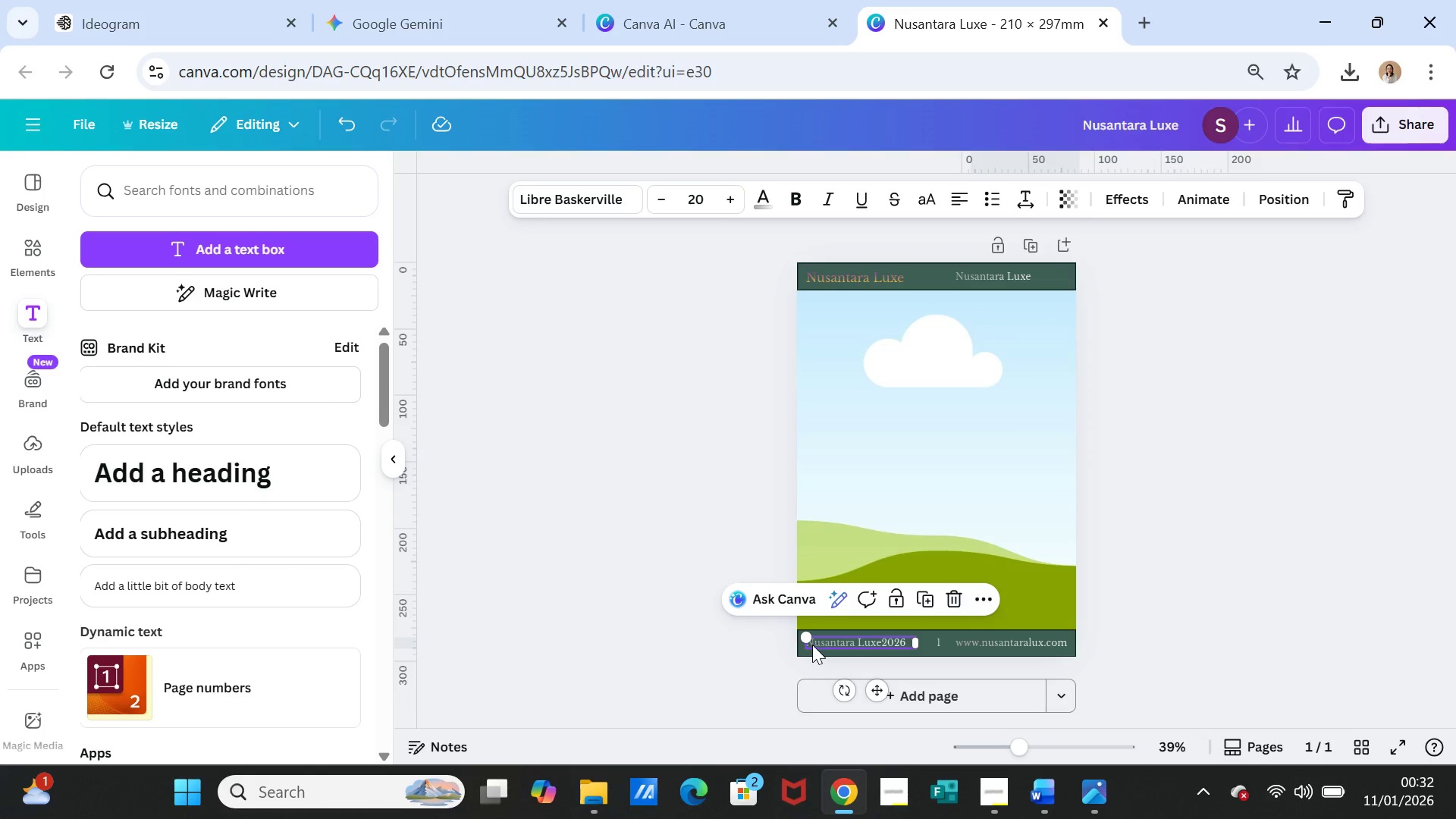 
left_click([812, 645])
 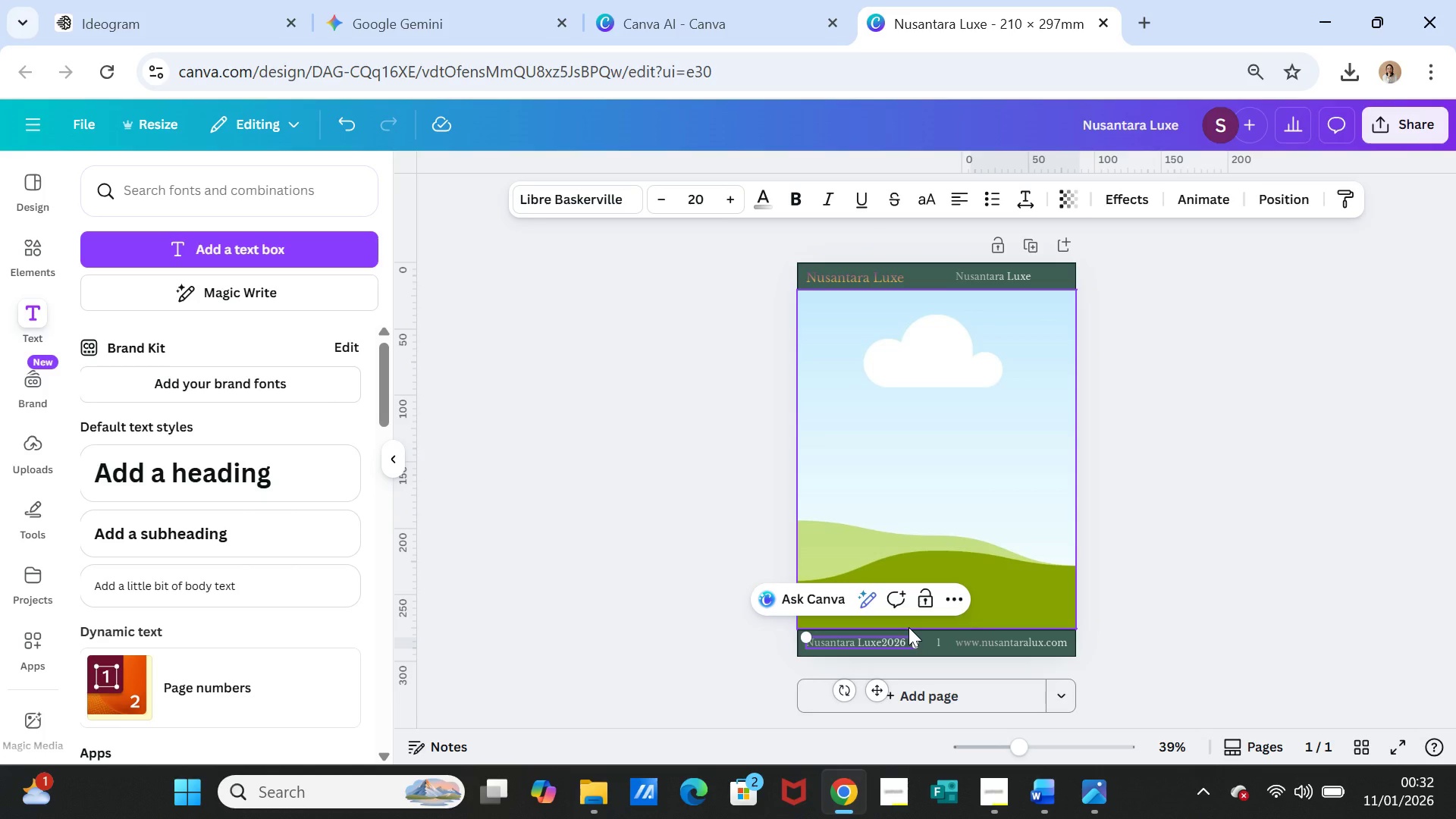 
key(ArrowLeft)
 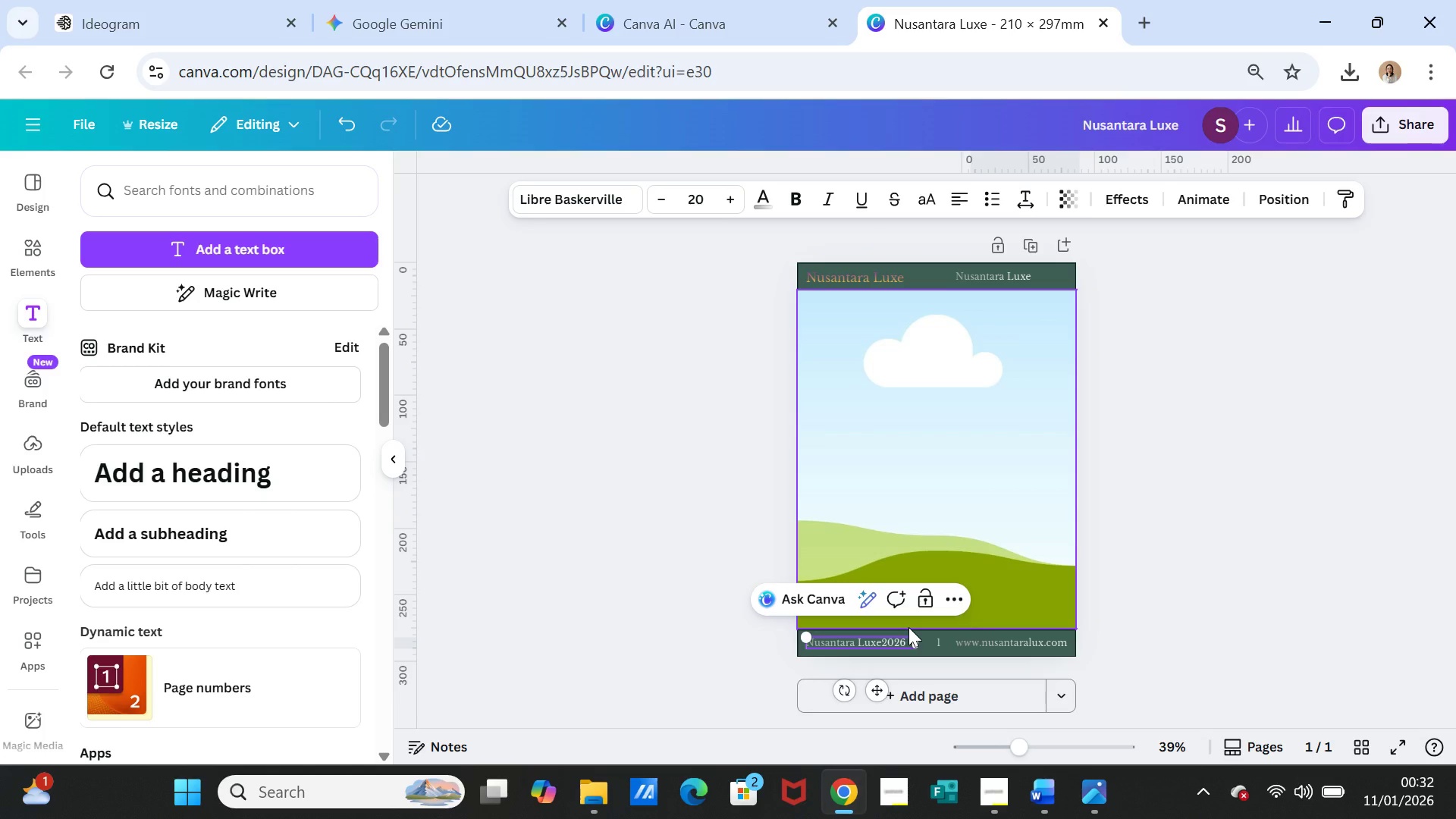 
key(ArrowLeft)
 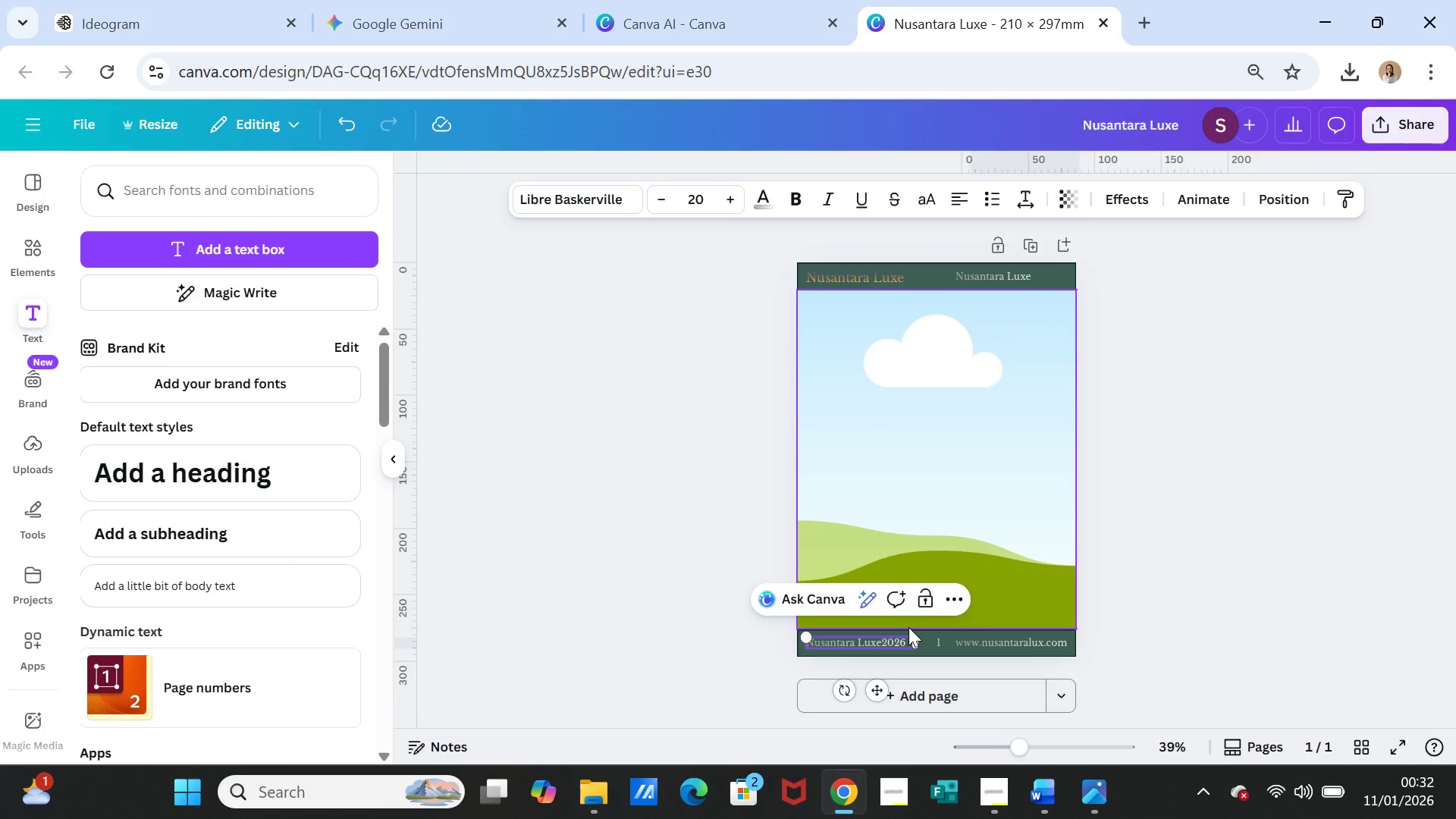 
key(ArrowLeft)
 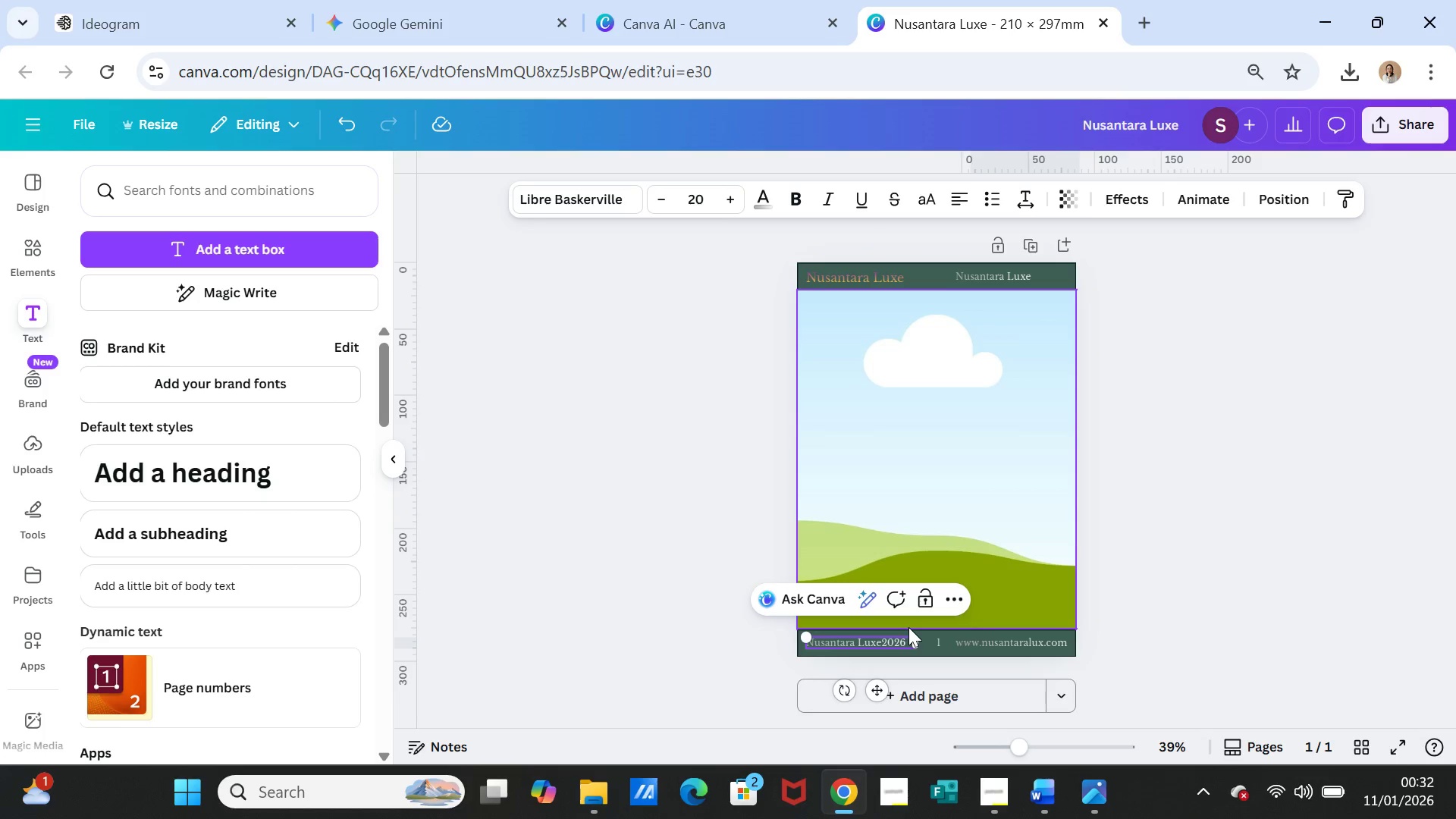 
key(ArrowLeft)
 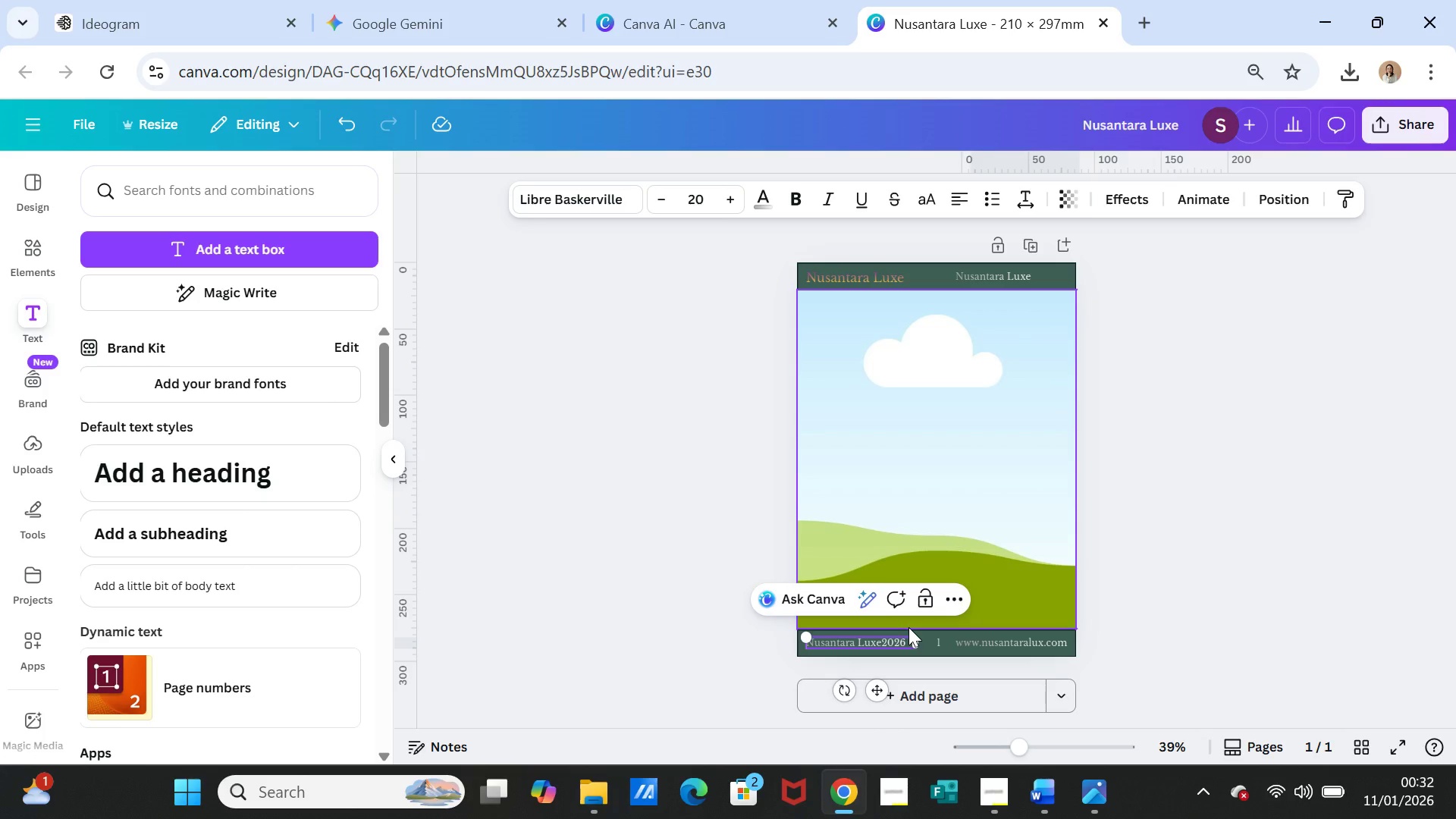 
left_click([1167, 592])
 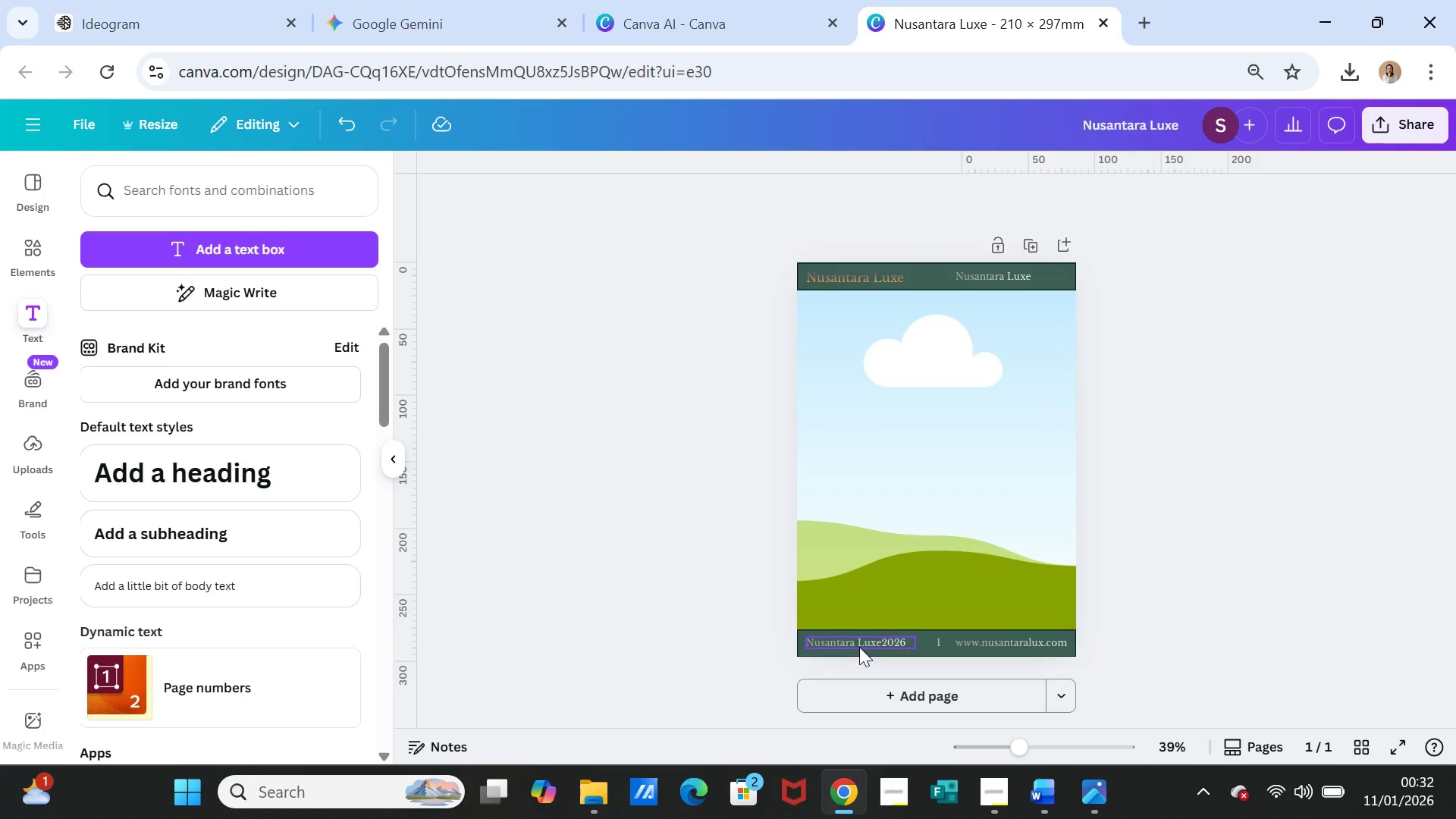 
left_click_drag(start_coordinate=[859, 647], to_coordinate=[865, 647])
 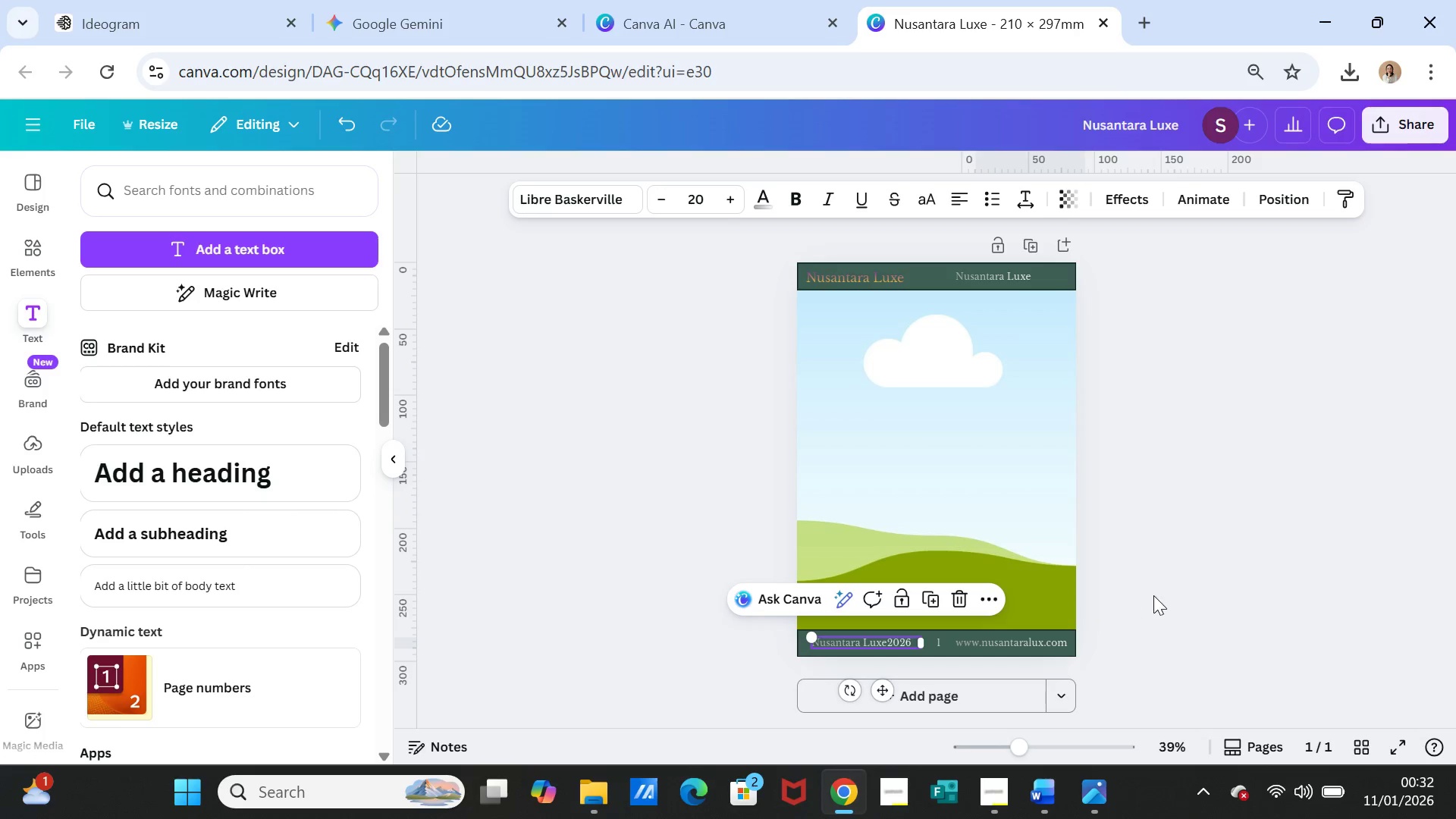 
left_click([1153, 595])
 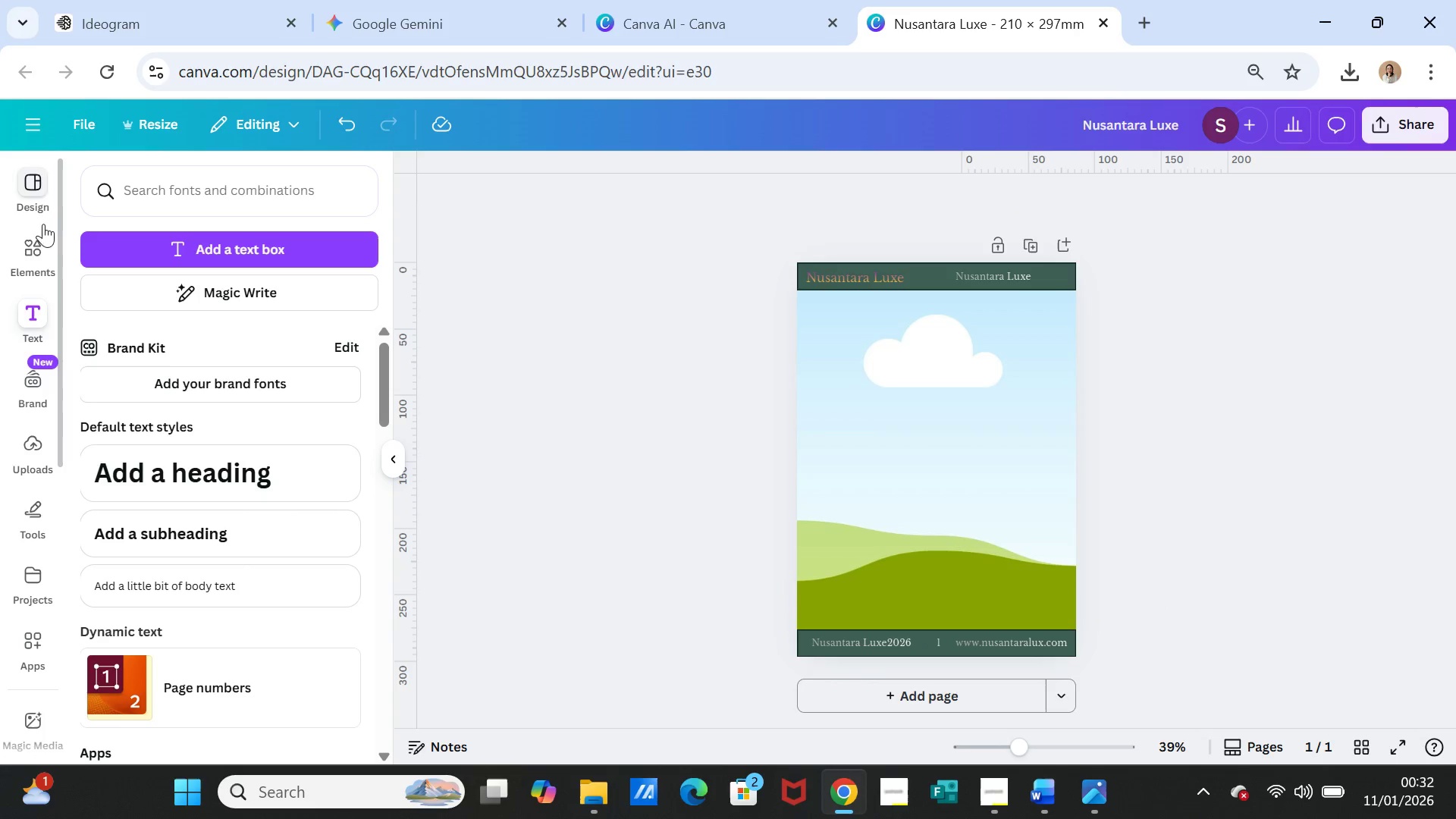 
left_click([39, 243])
 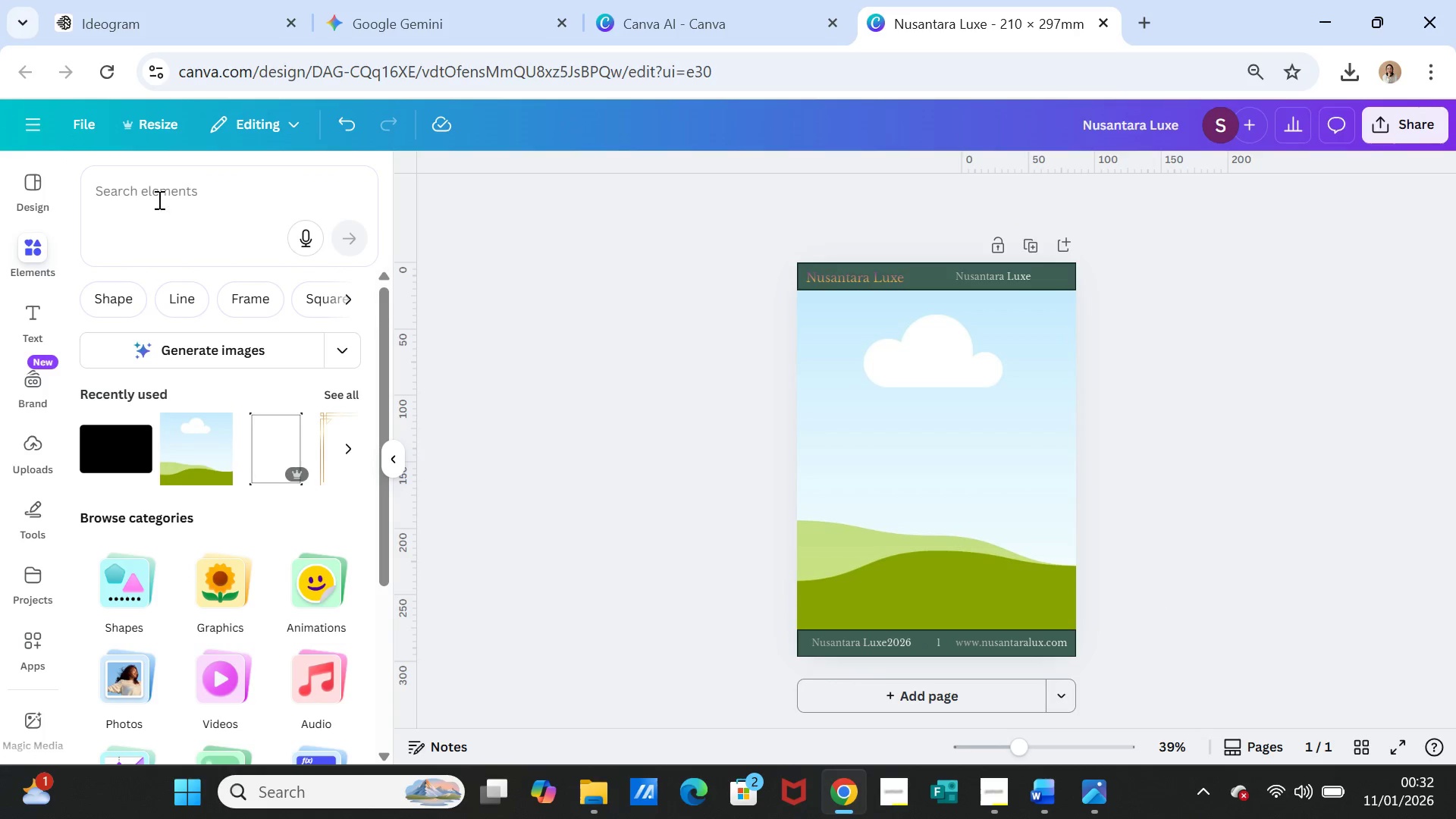 
left_click([158, 196])
 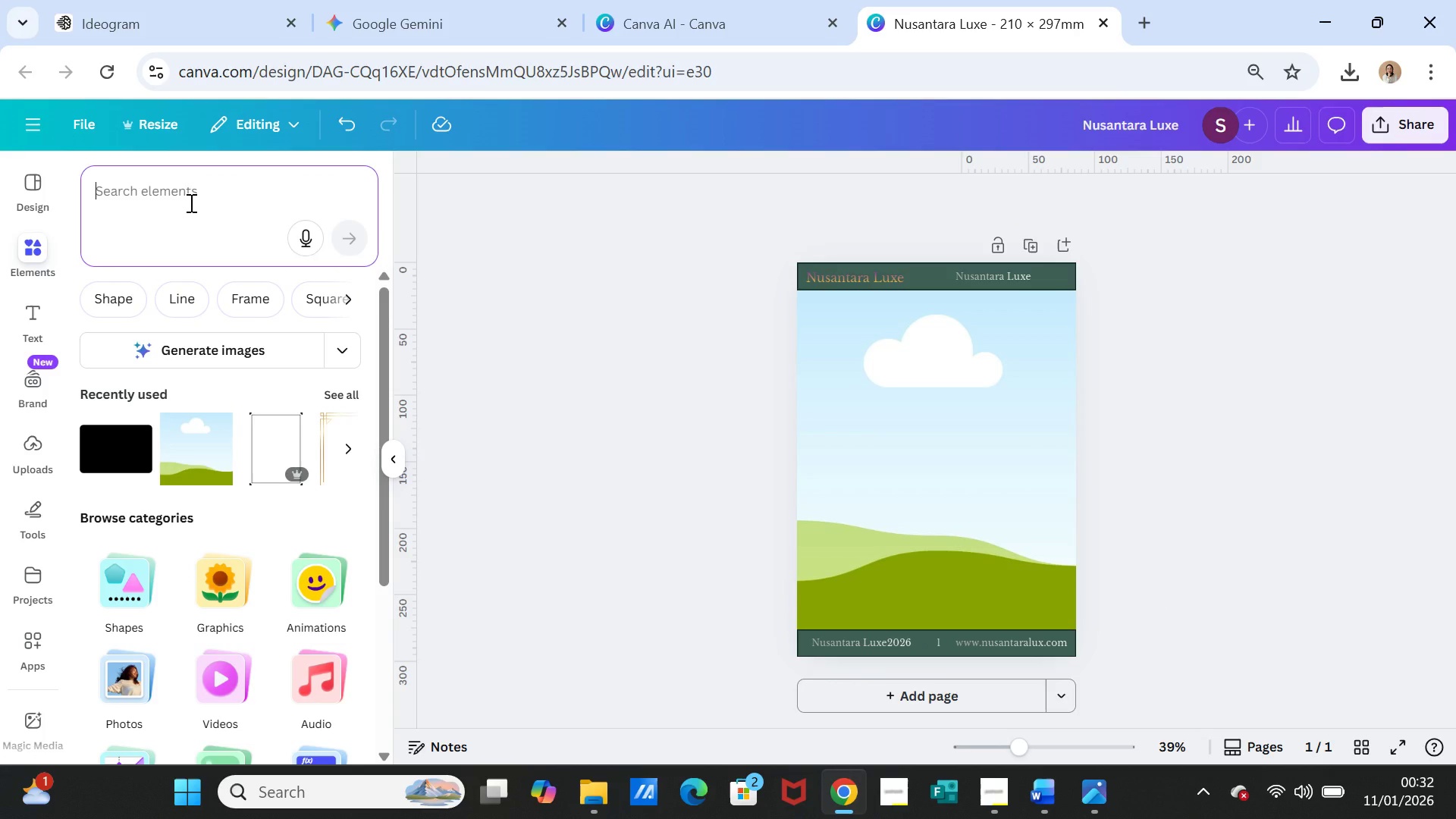 
type(TRADEMARK )
 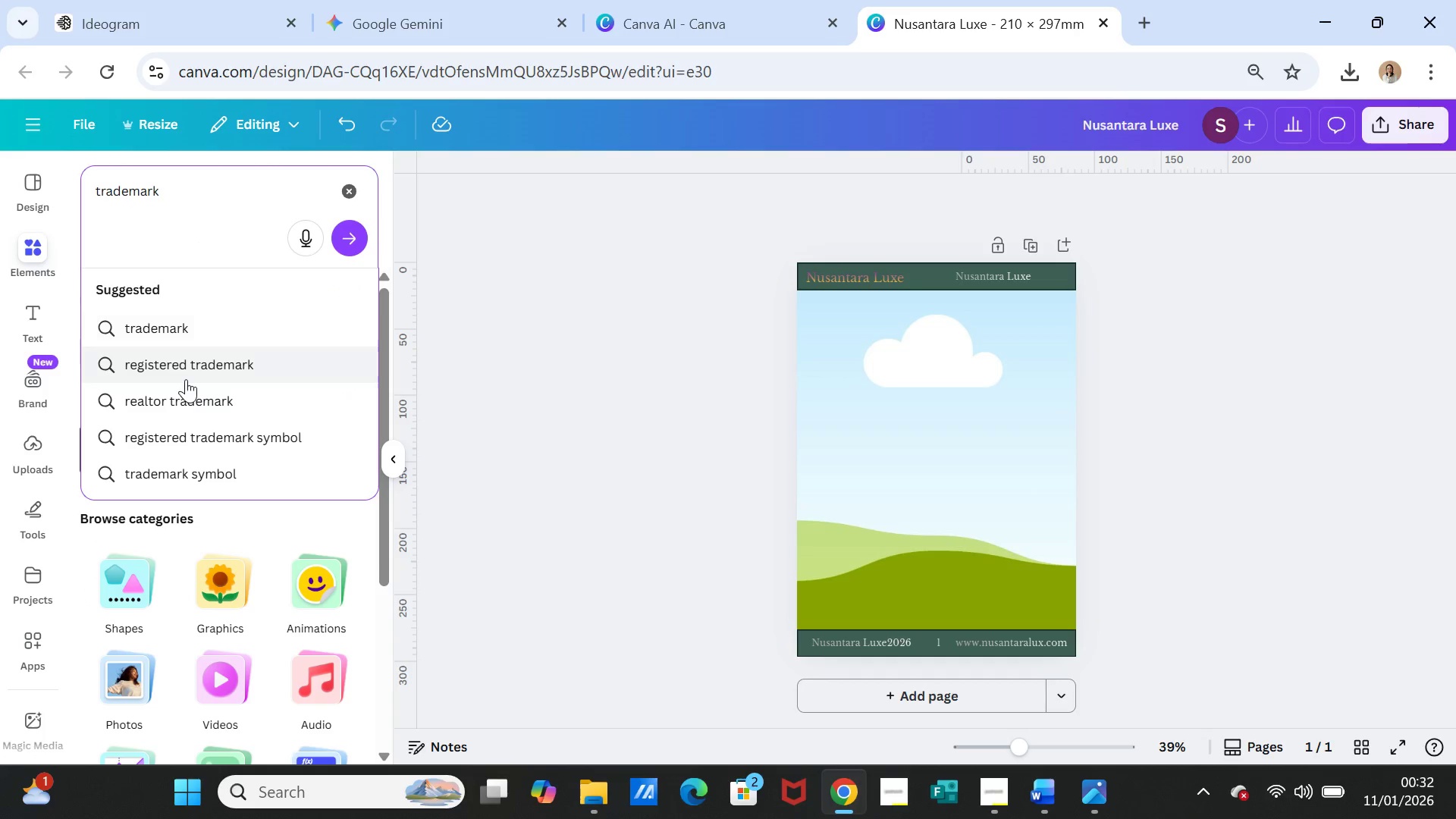 
left_click([186, 367])
 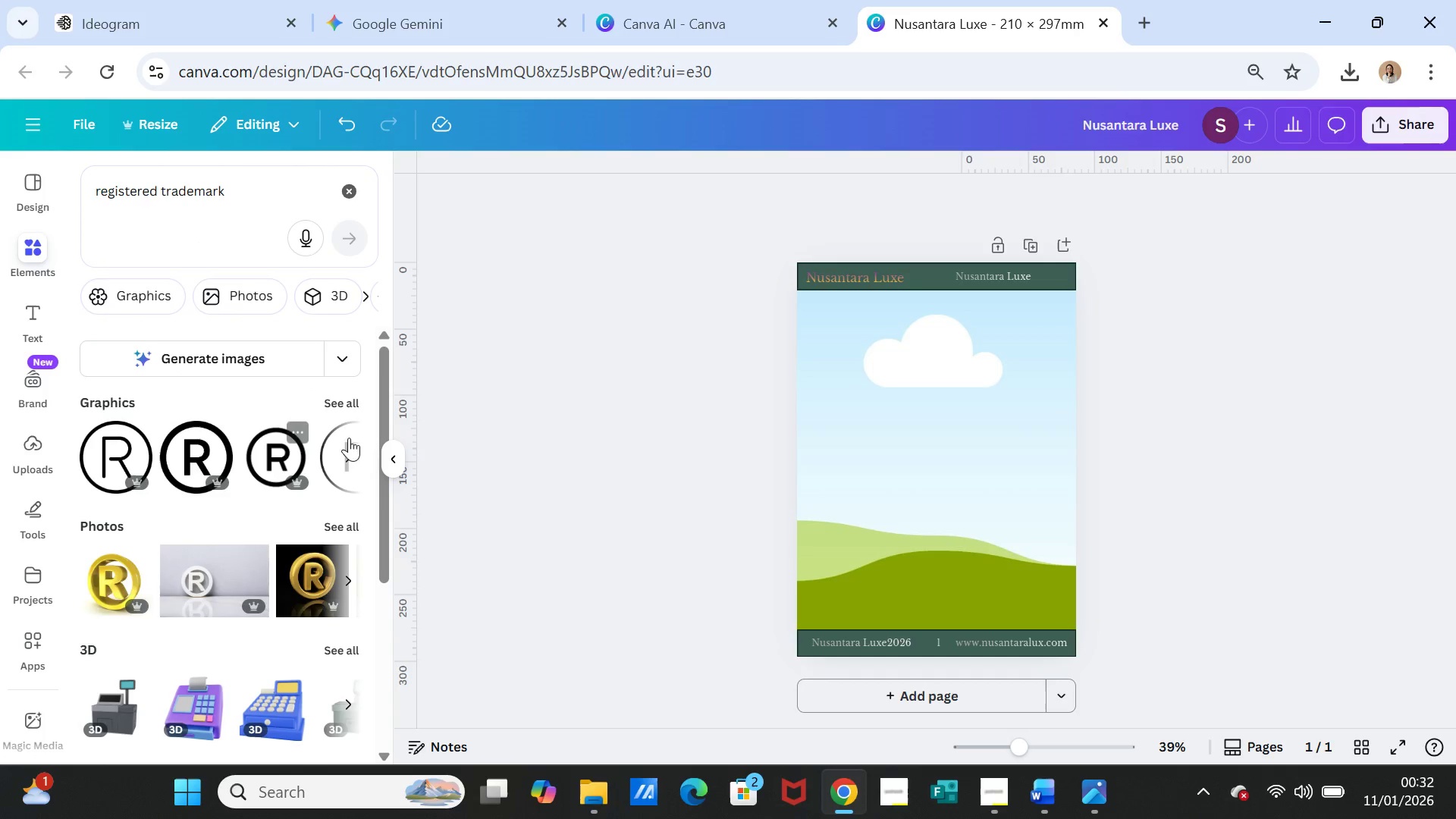 
left_click([1096, 796])
 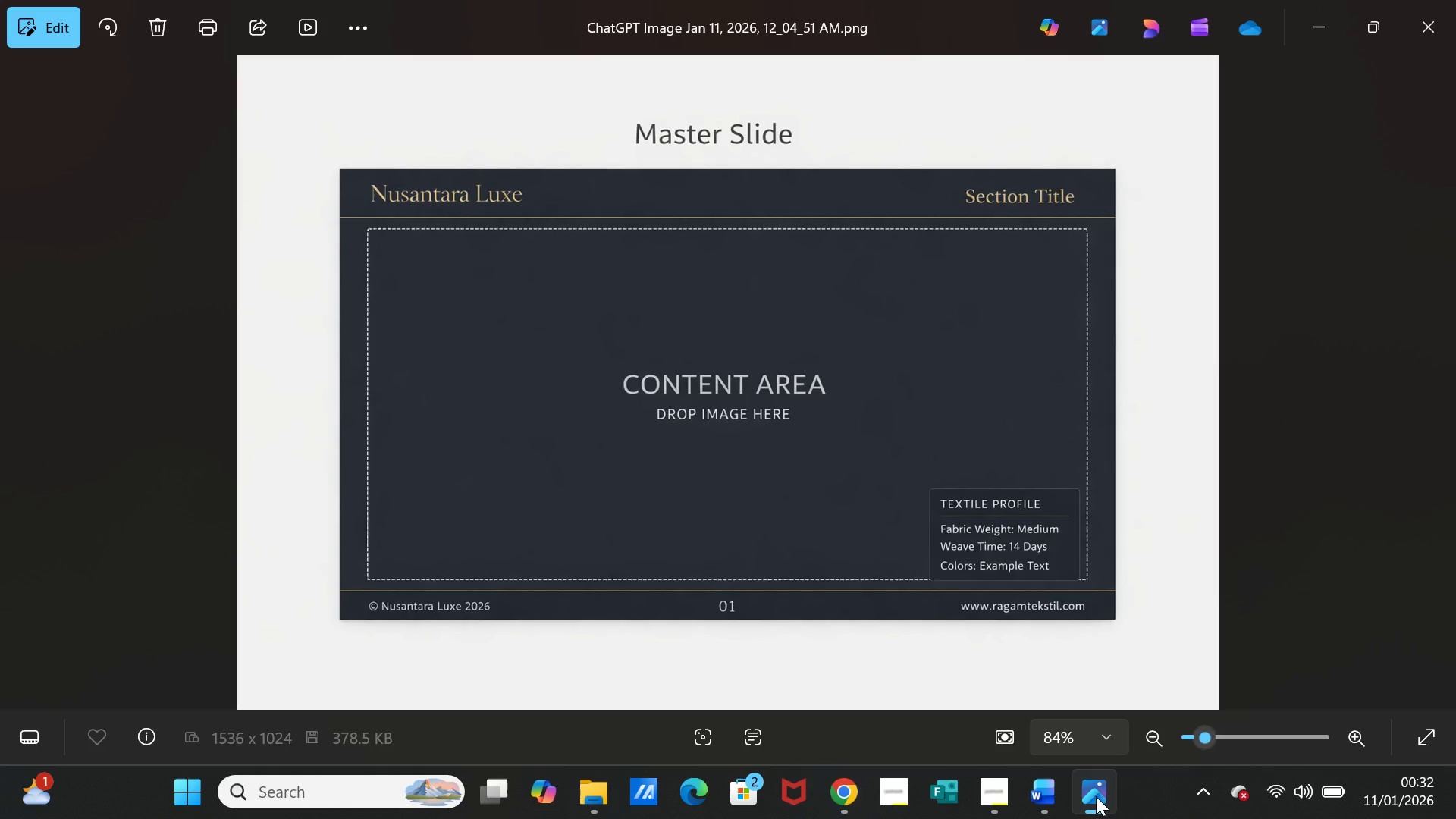 
left_click([1096, 796])
 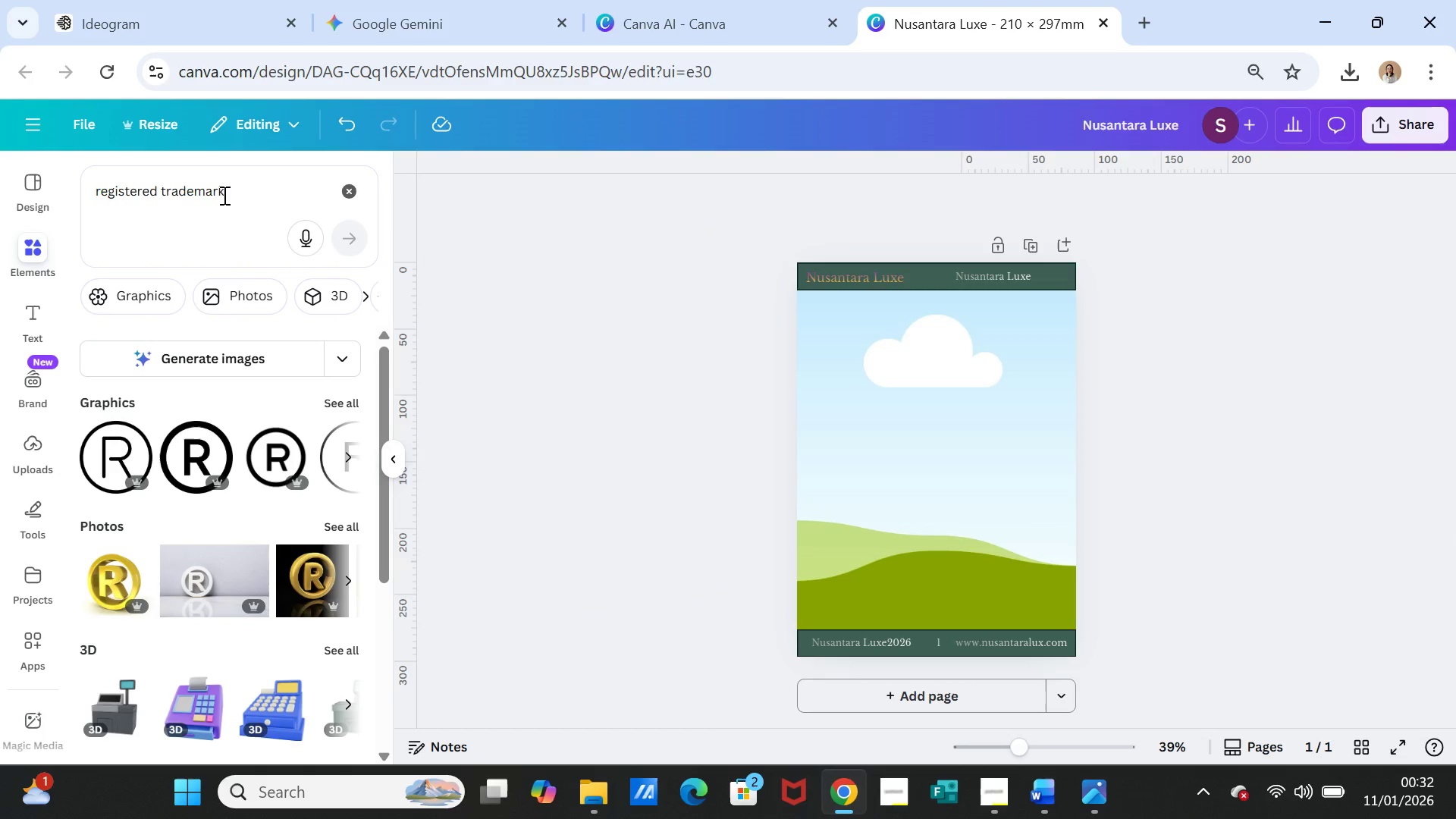 
left_click_drag(start_coordinate=[224, 195], to_coordinate=[83, 196])
 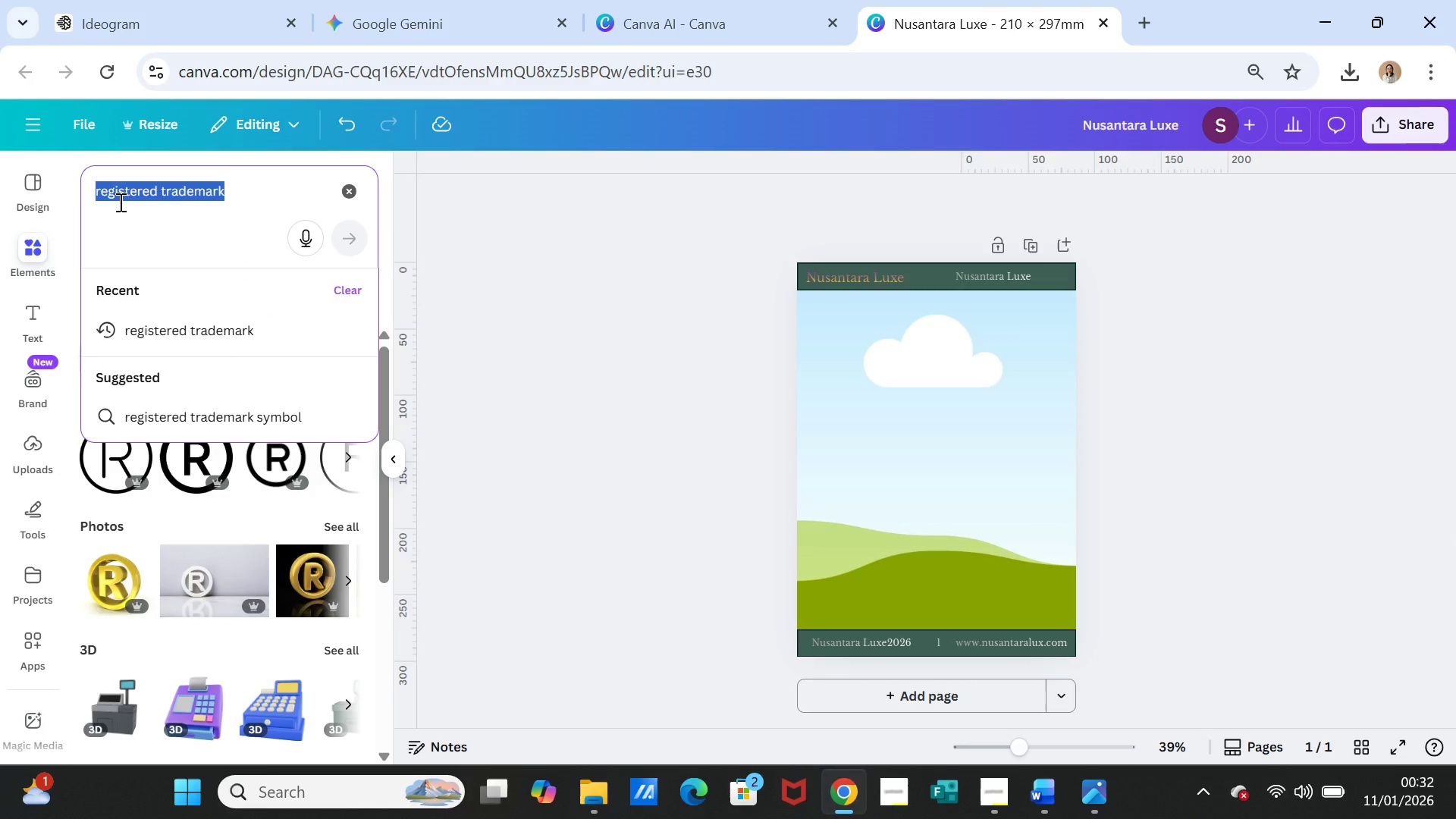 
type(C AT BULLER)
 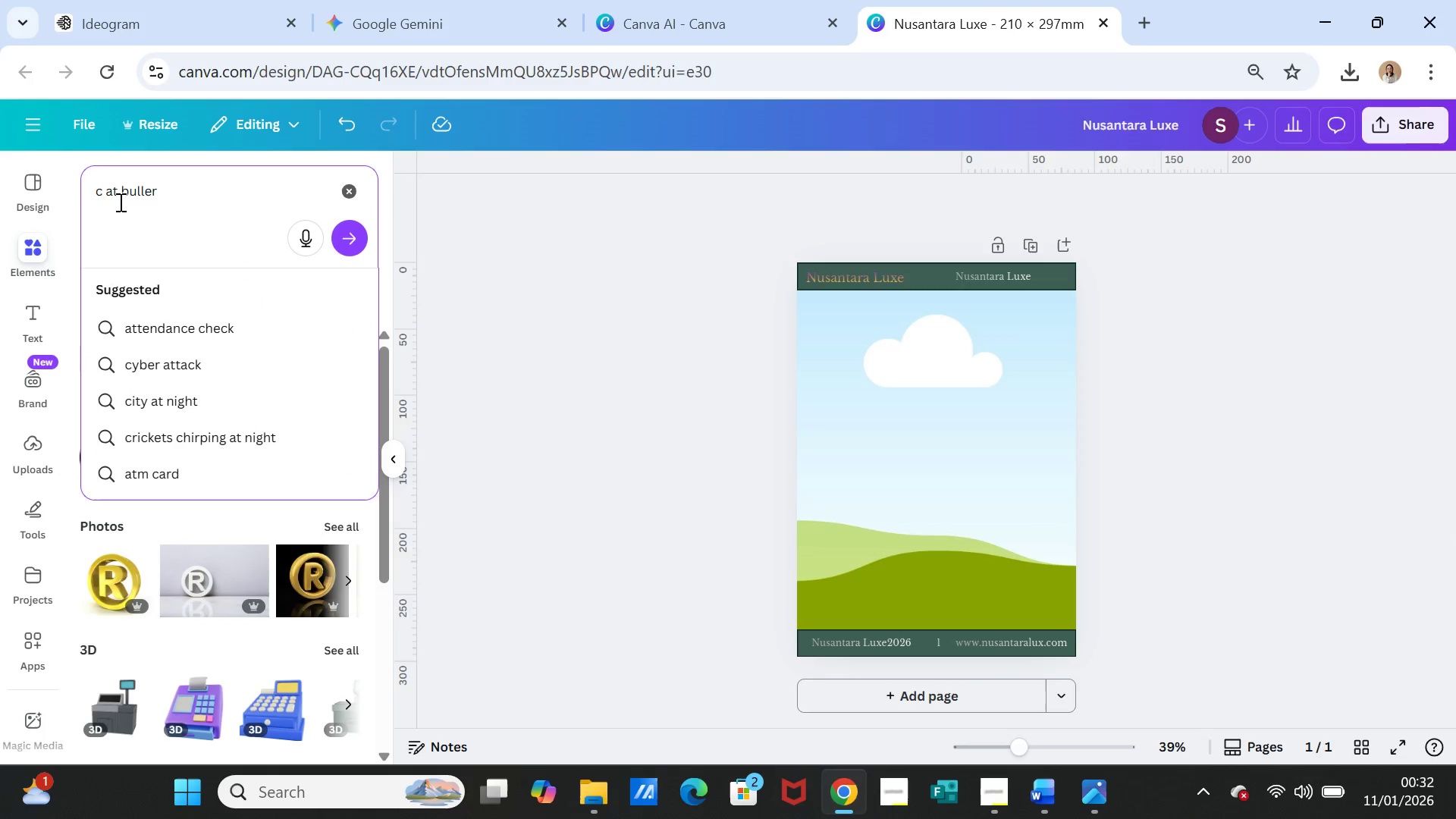 
key(Enter)
 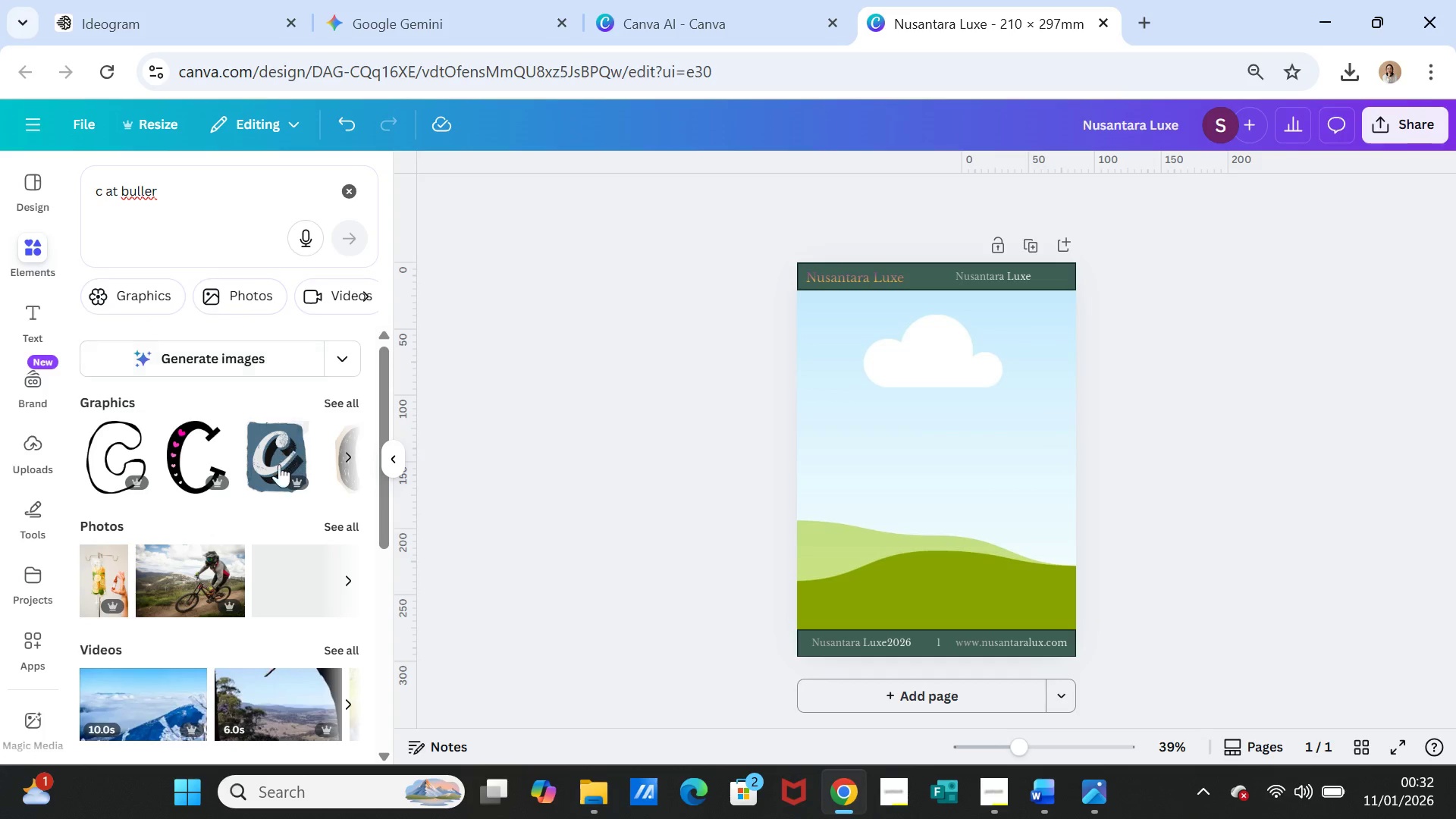 
left_click([344, 396])
 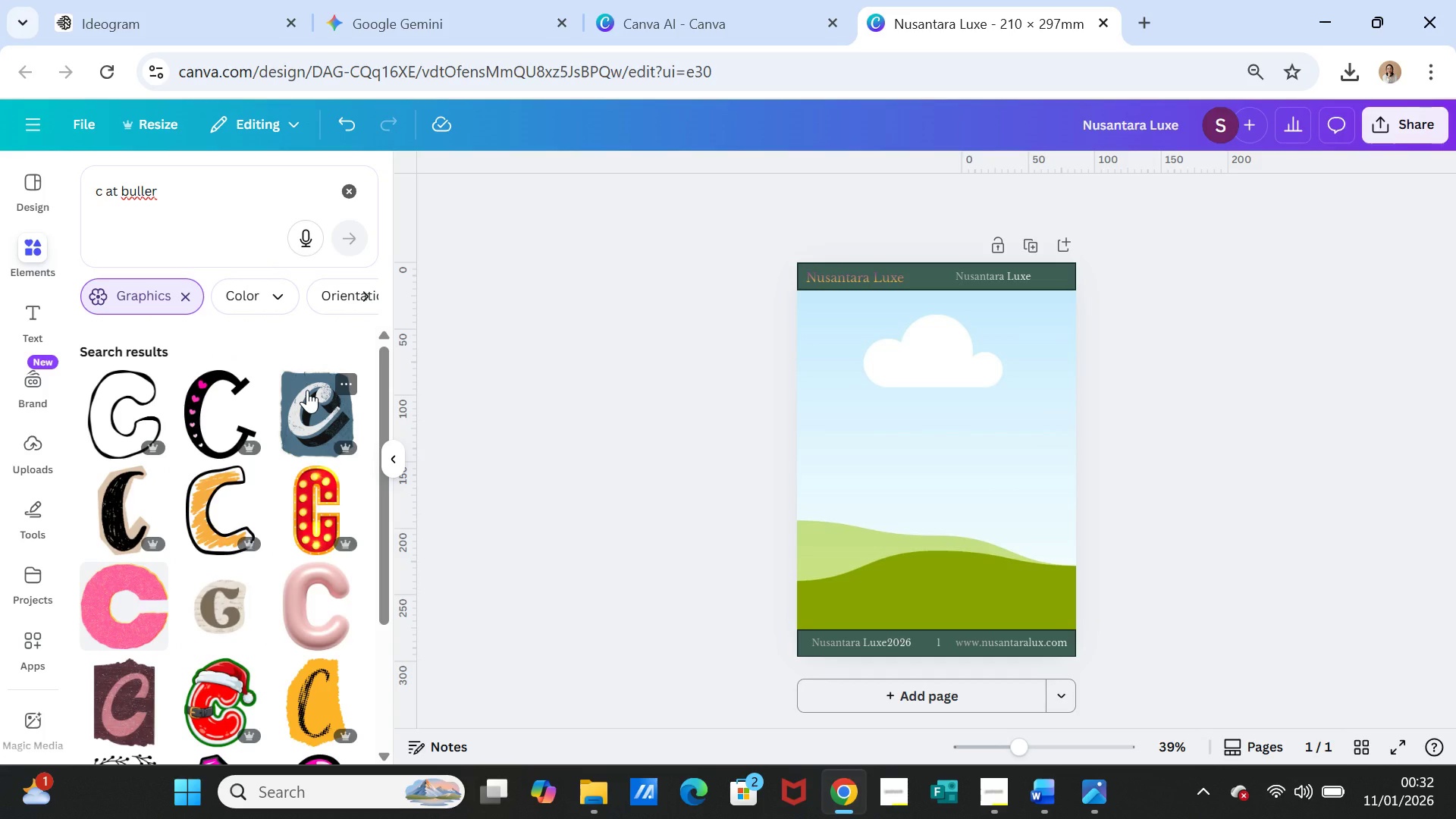 
wait(5.17)
 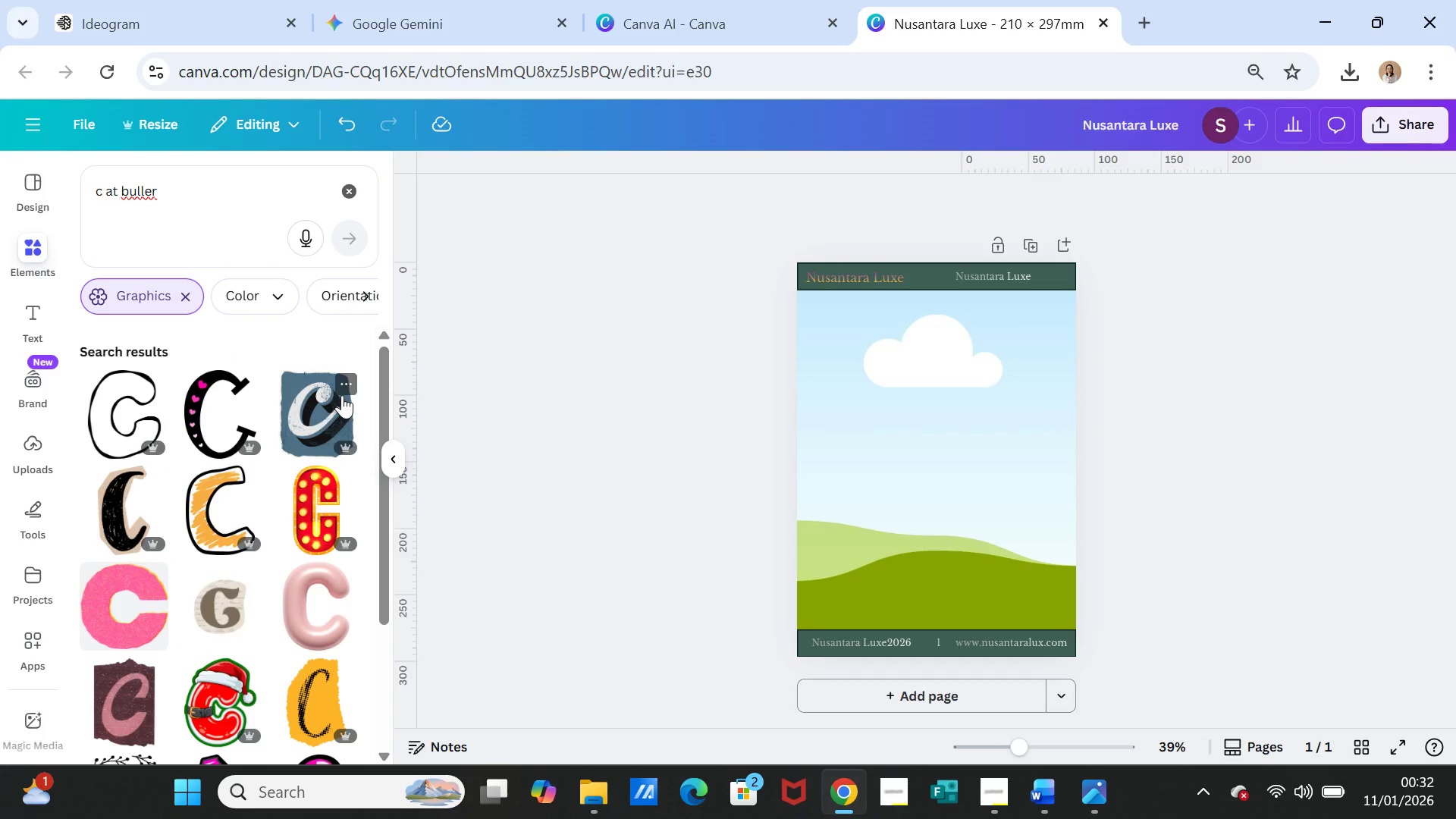 
scroll: coordinate [221, 530], scroll_direction: down, amount: 6.0
 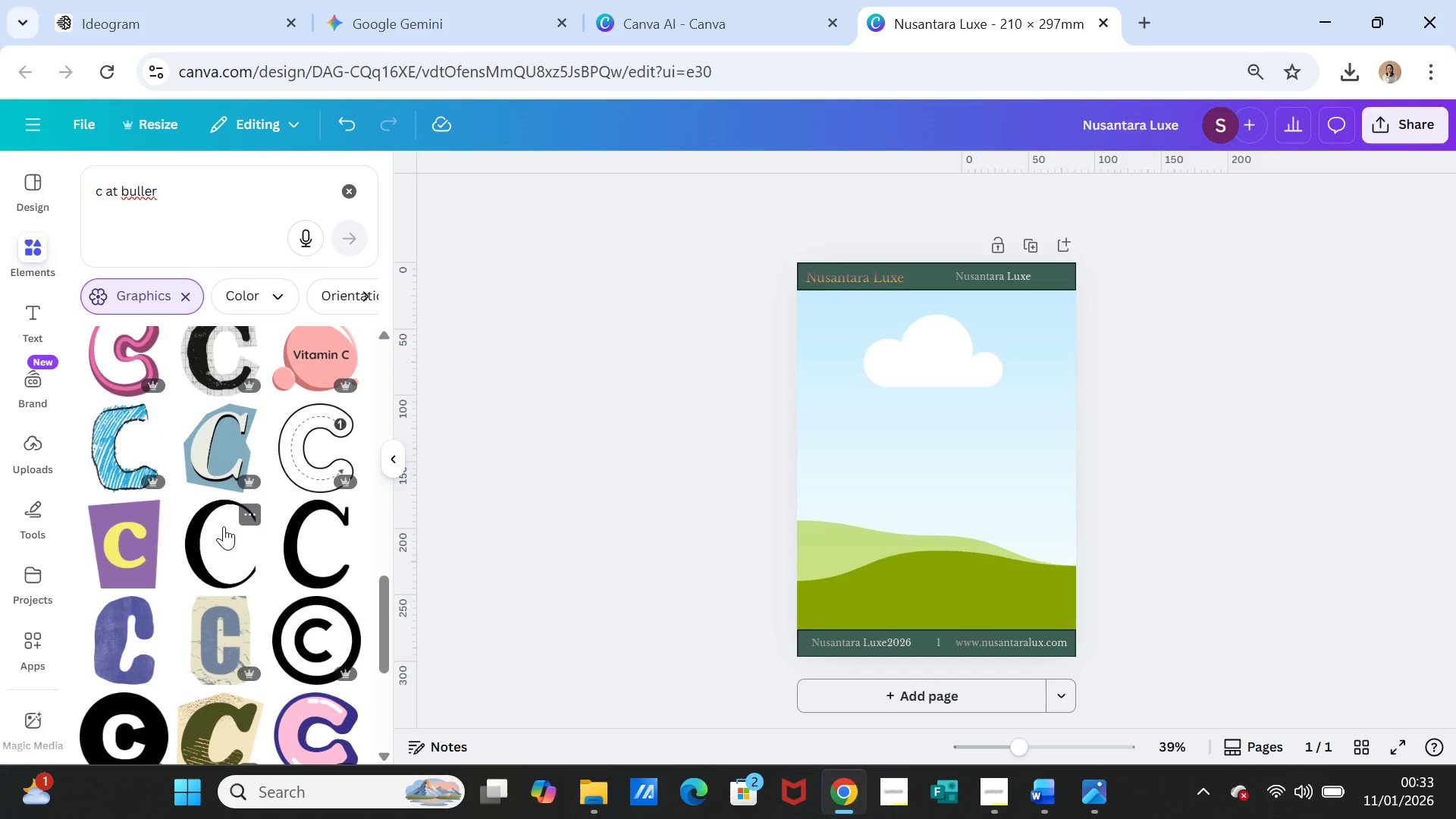 
left_click([293, 639])
 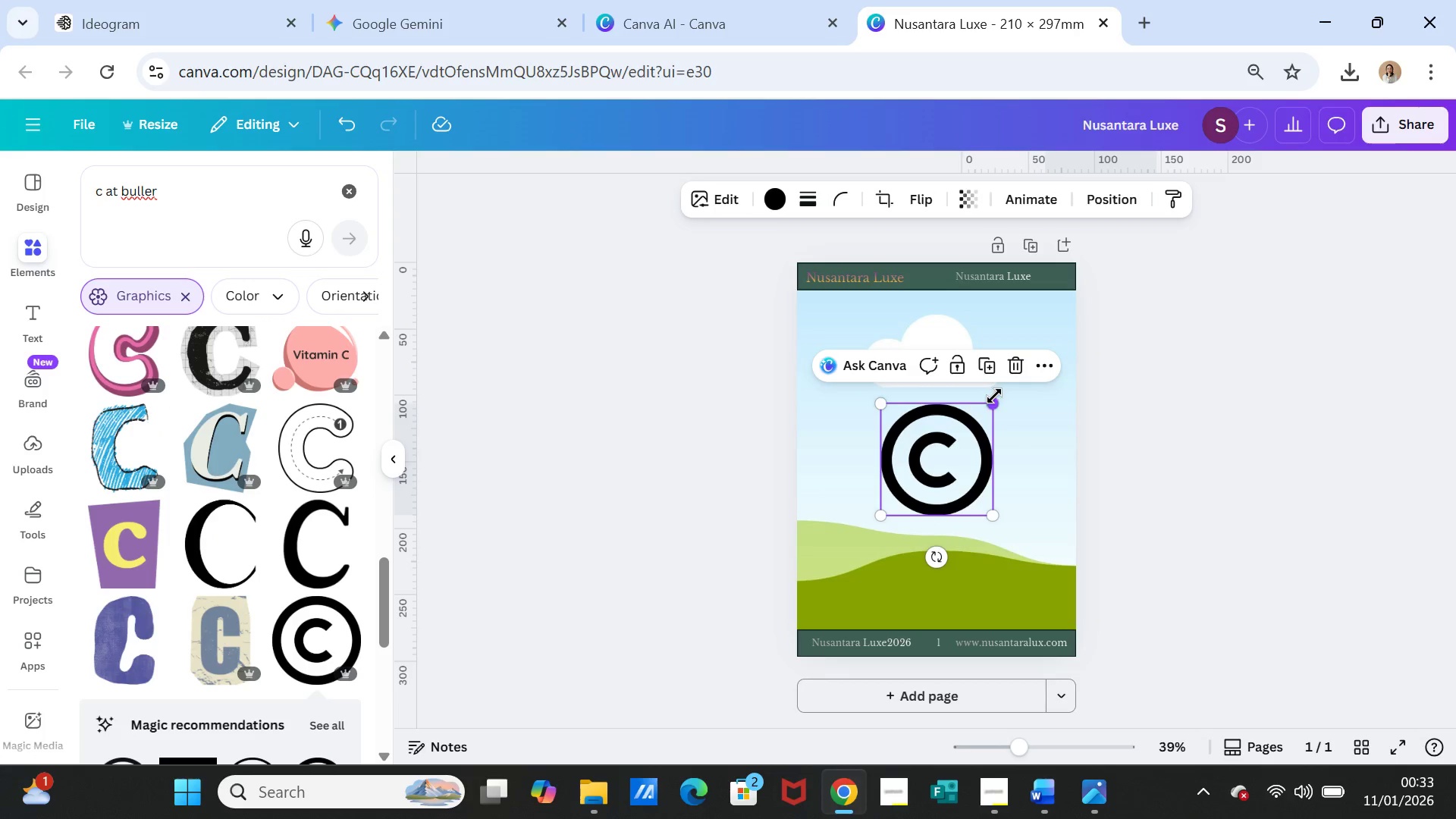 
left_click_drag(start_coordinate=[996, 399], to_coordinate=[899, 502])
 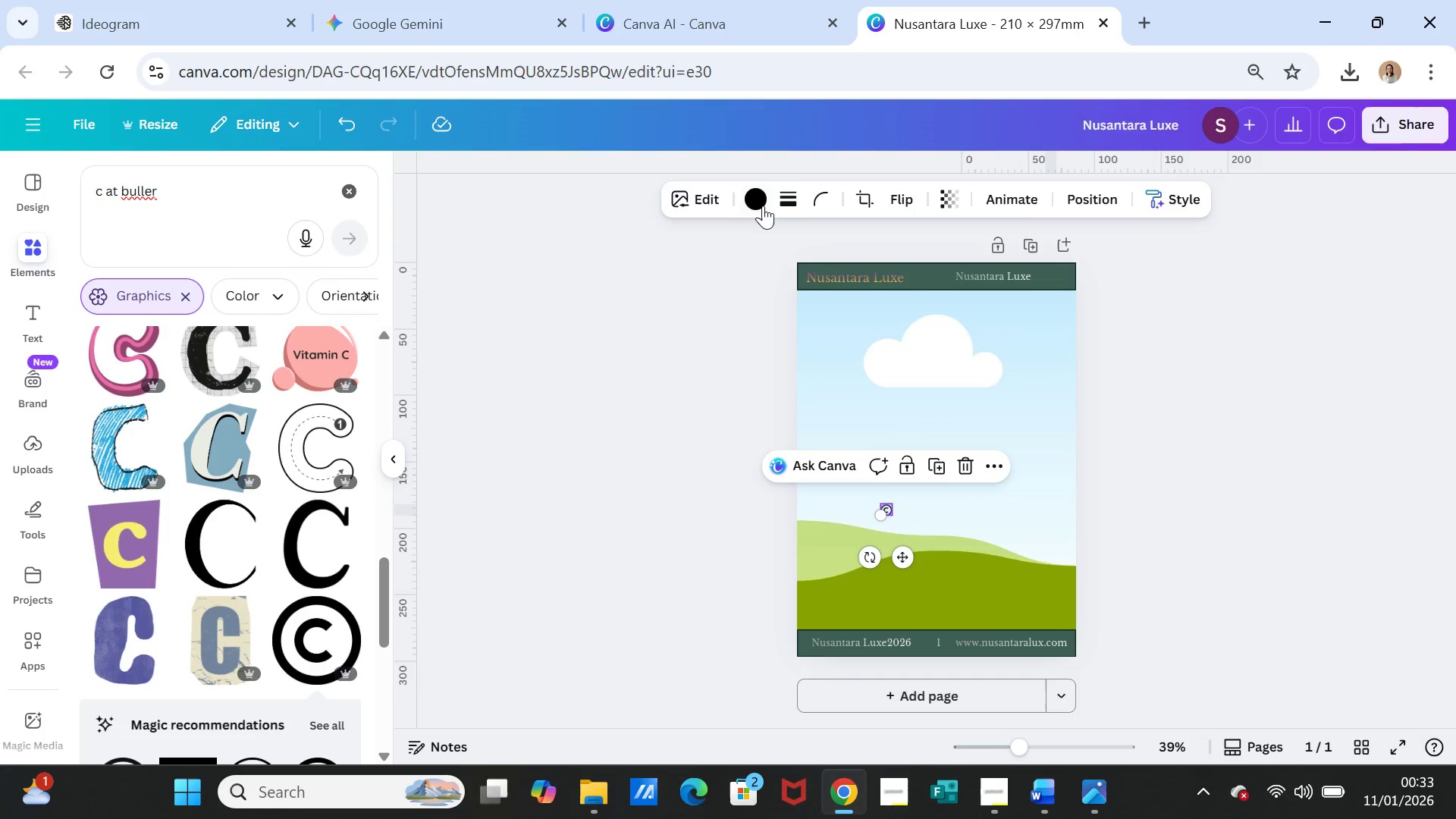 
left_click([758, 202])
 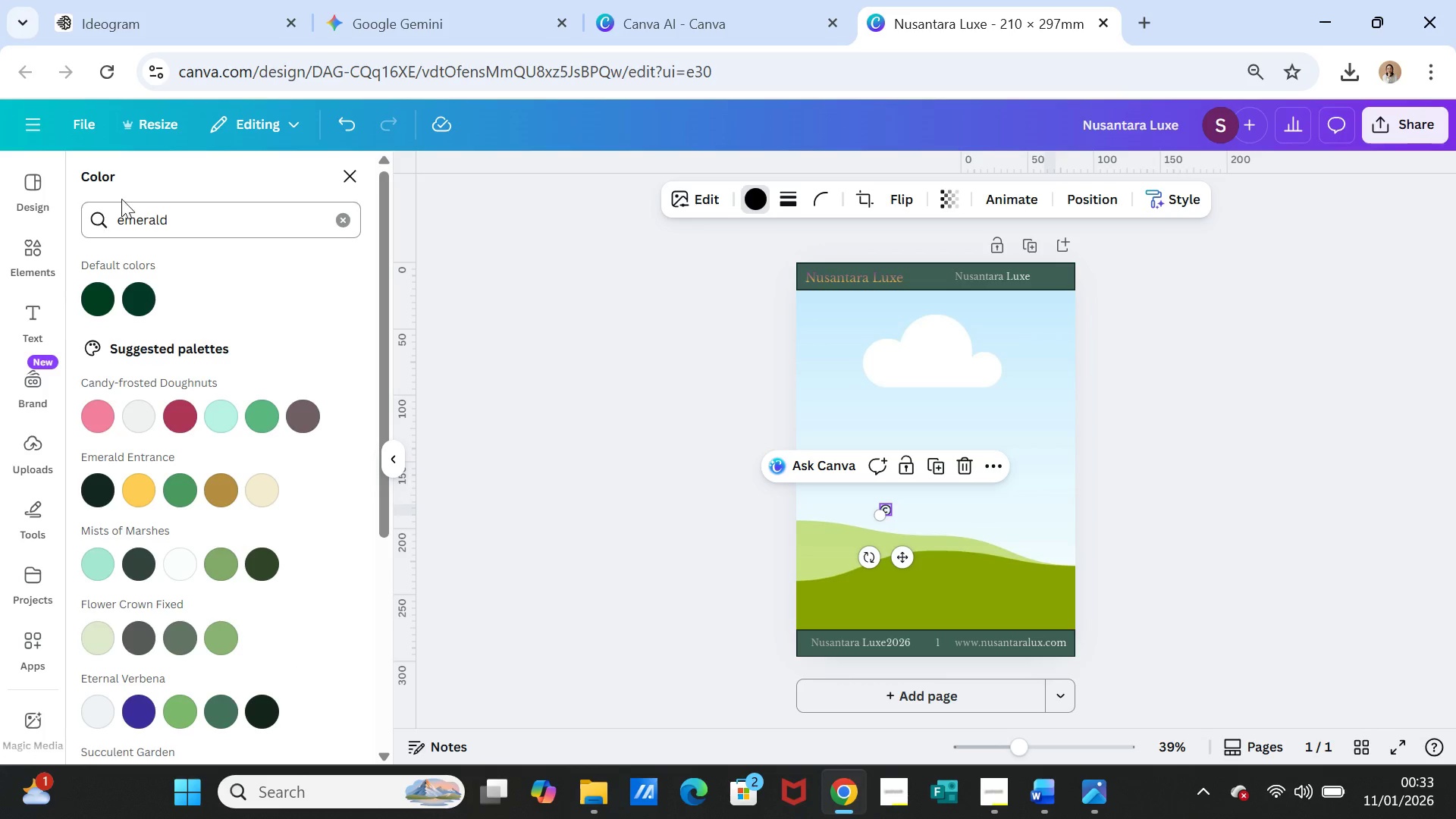 
left_click([339, 223])
 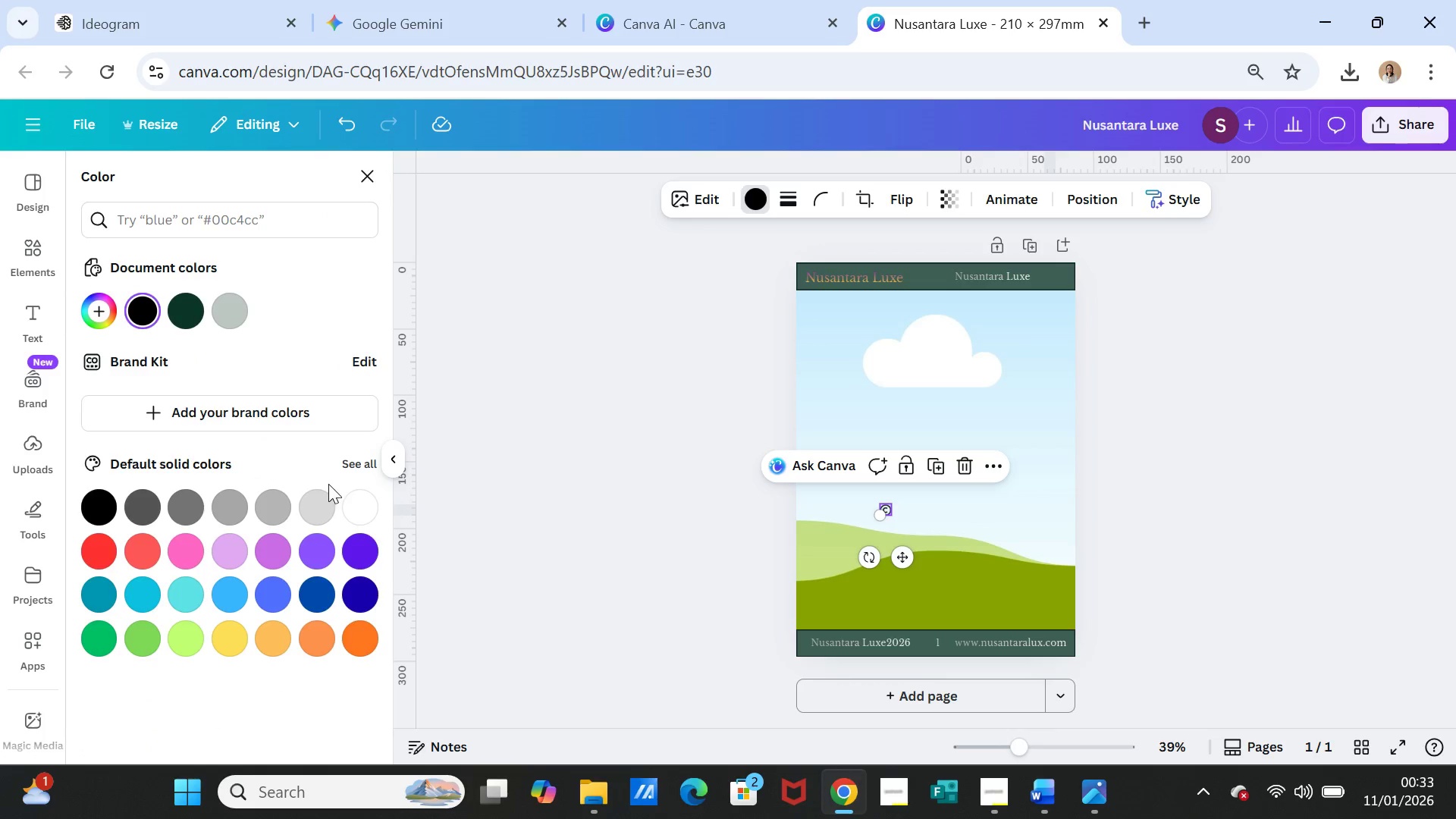 
left_click([353, 503])
 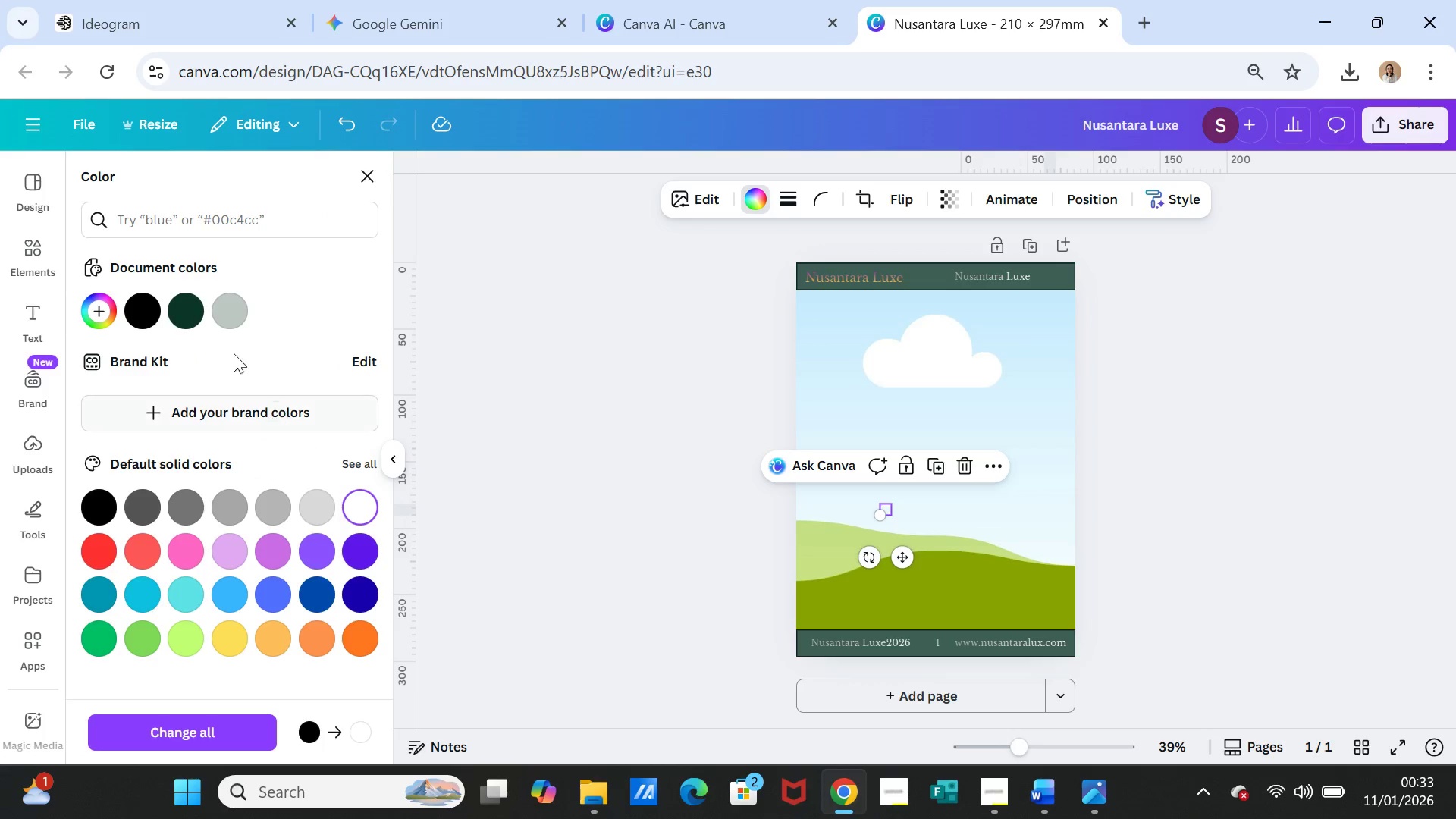 
left_click([190, 309])
 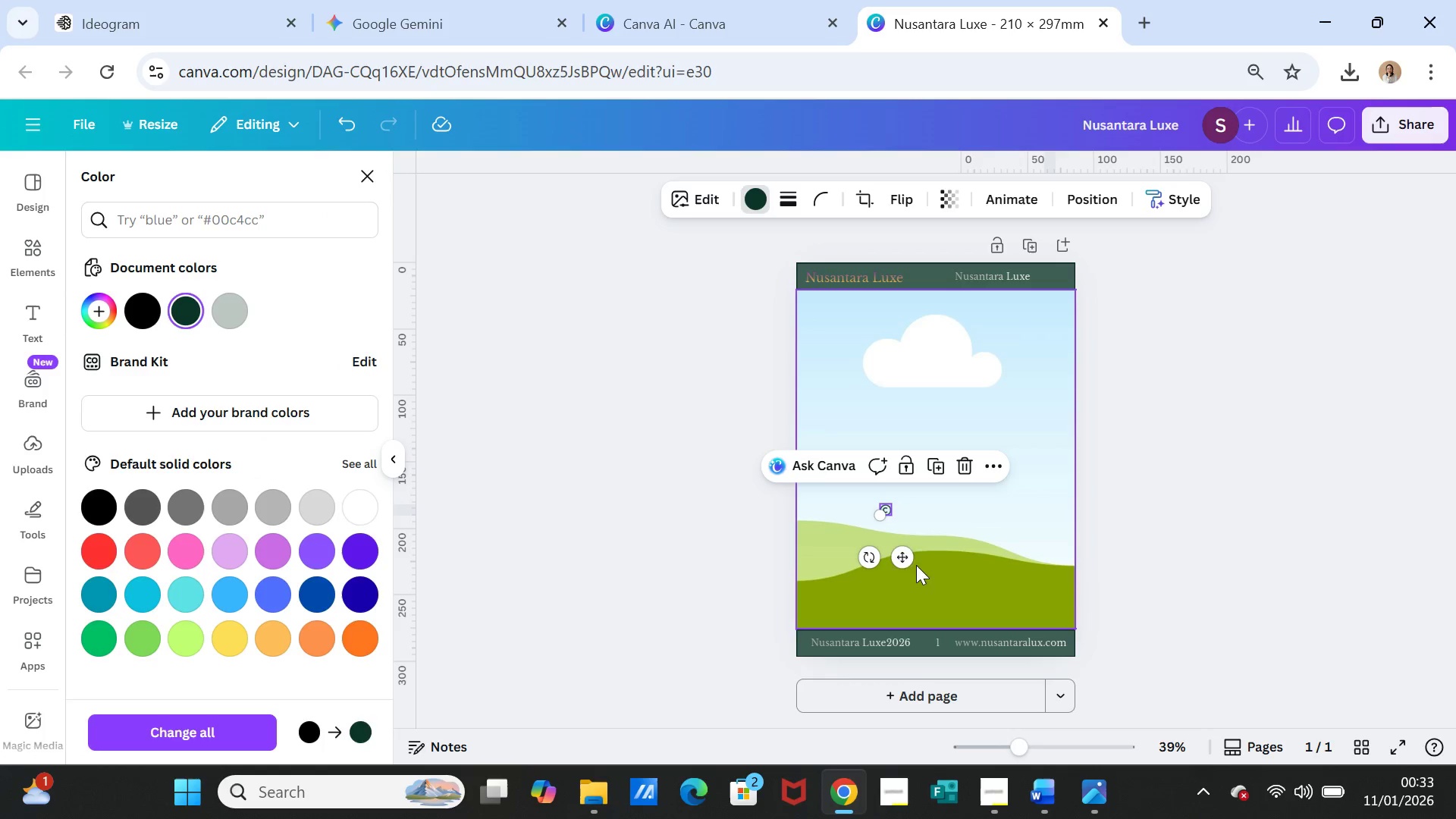 
left_click_drag(start_coordinate=[905, 560], to_coordinate=[827, 692])
 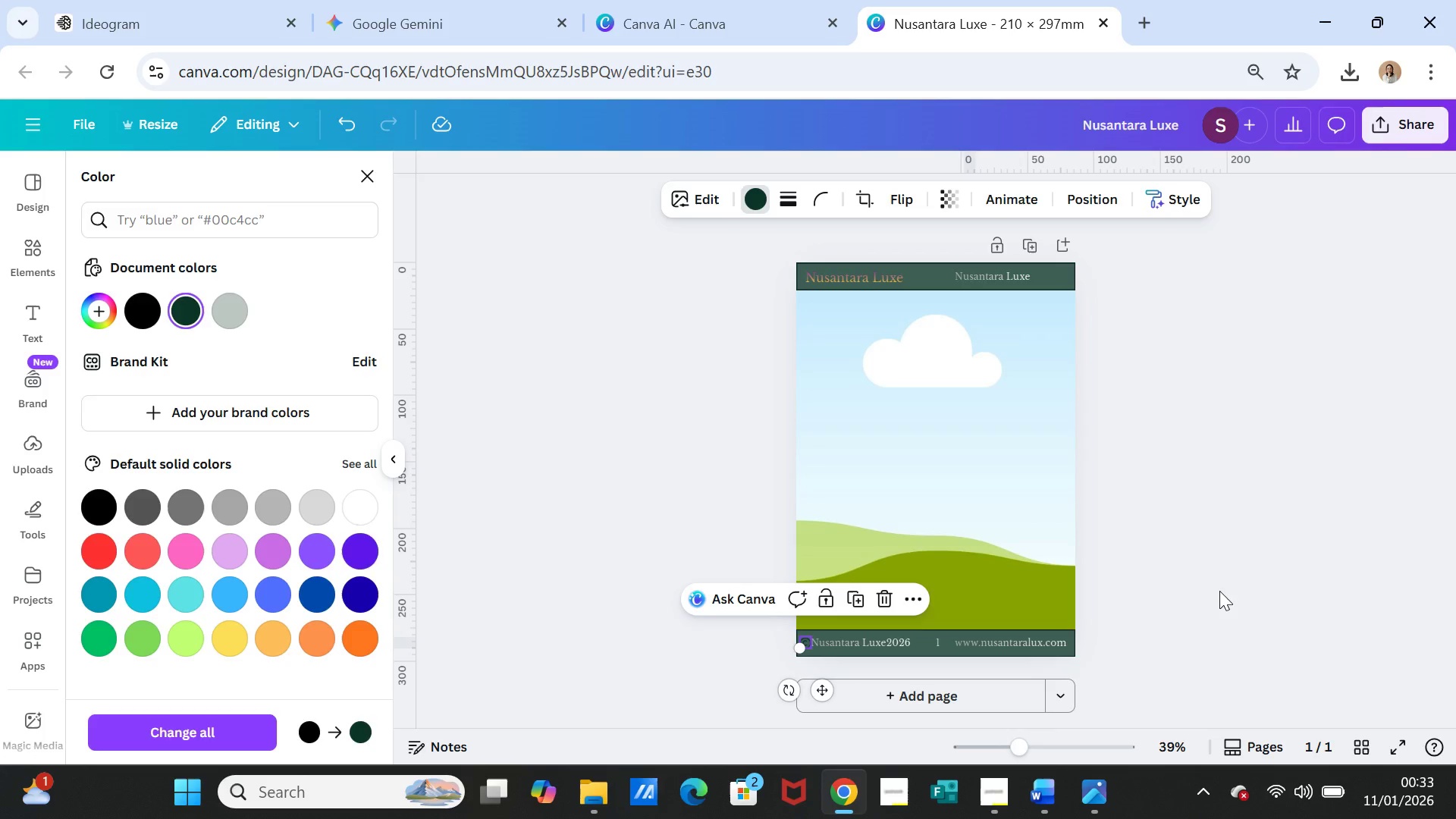 
left_click([1219, 591])
 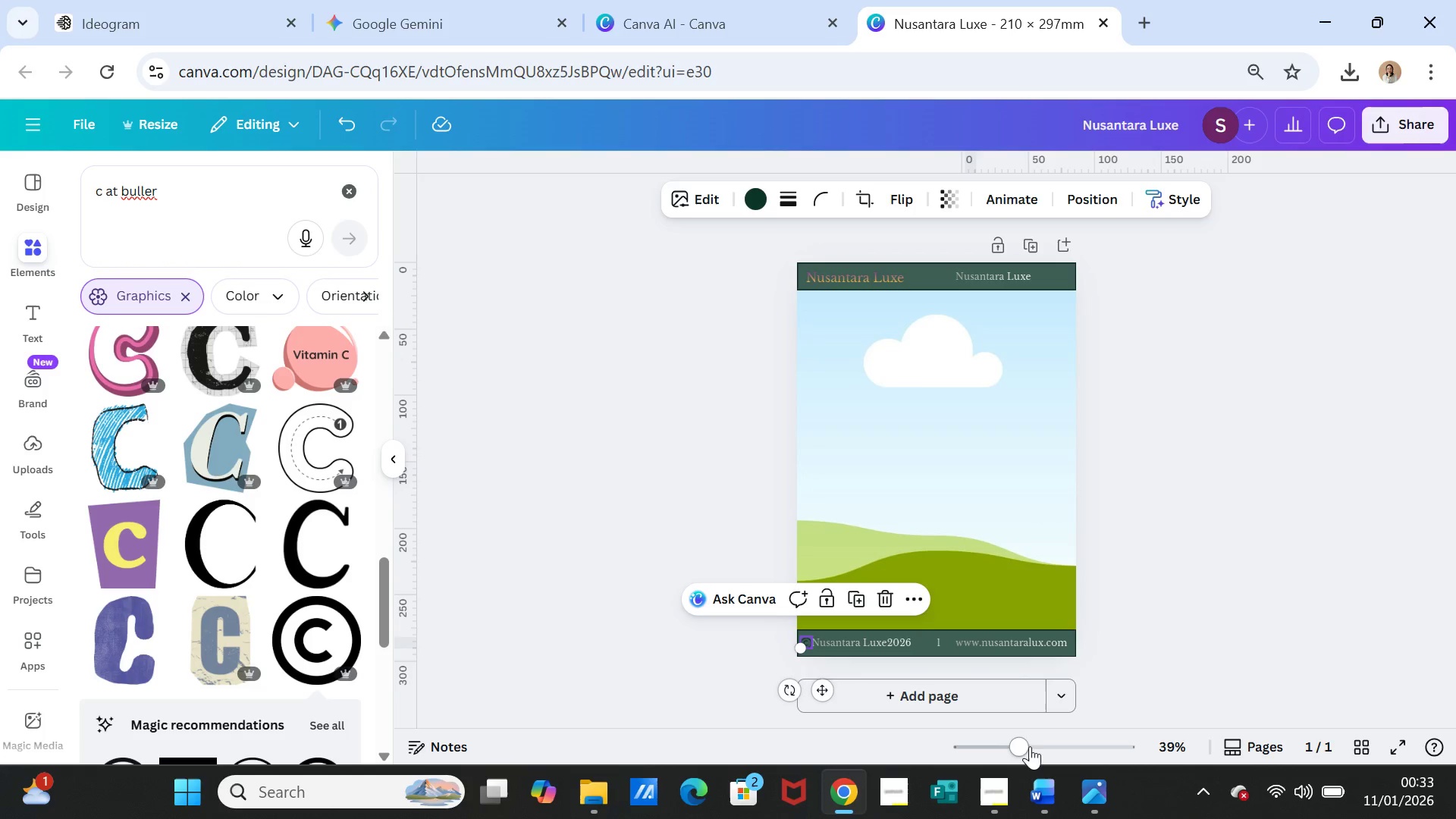 
left_click_drag(start_coordinate=[1023, 745], to_coordinate=[1028, 745])
 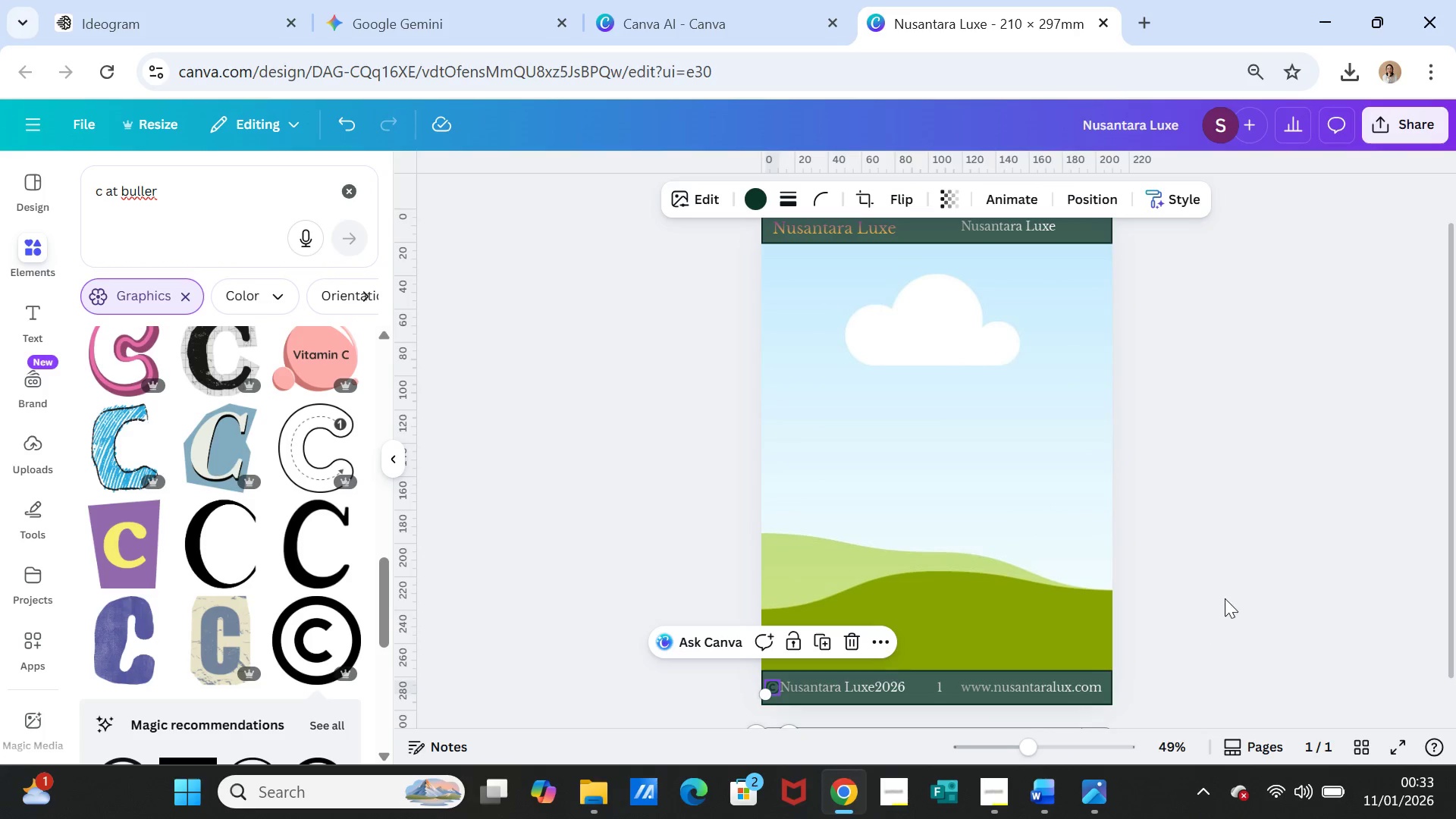 
left_click([1225, 598])
 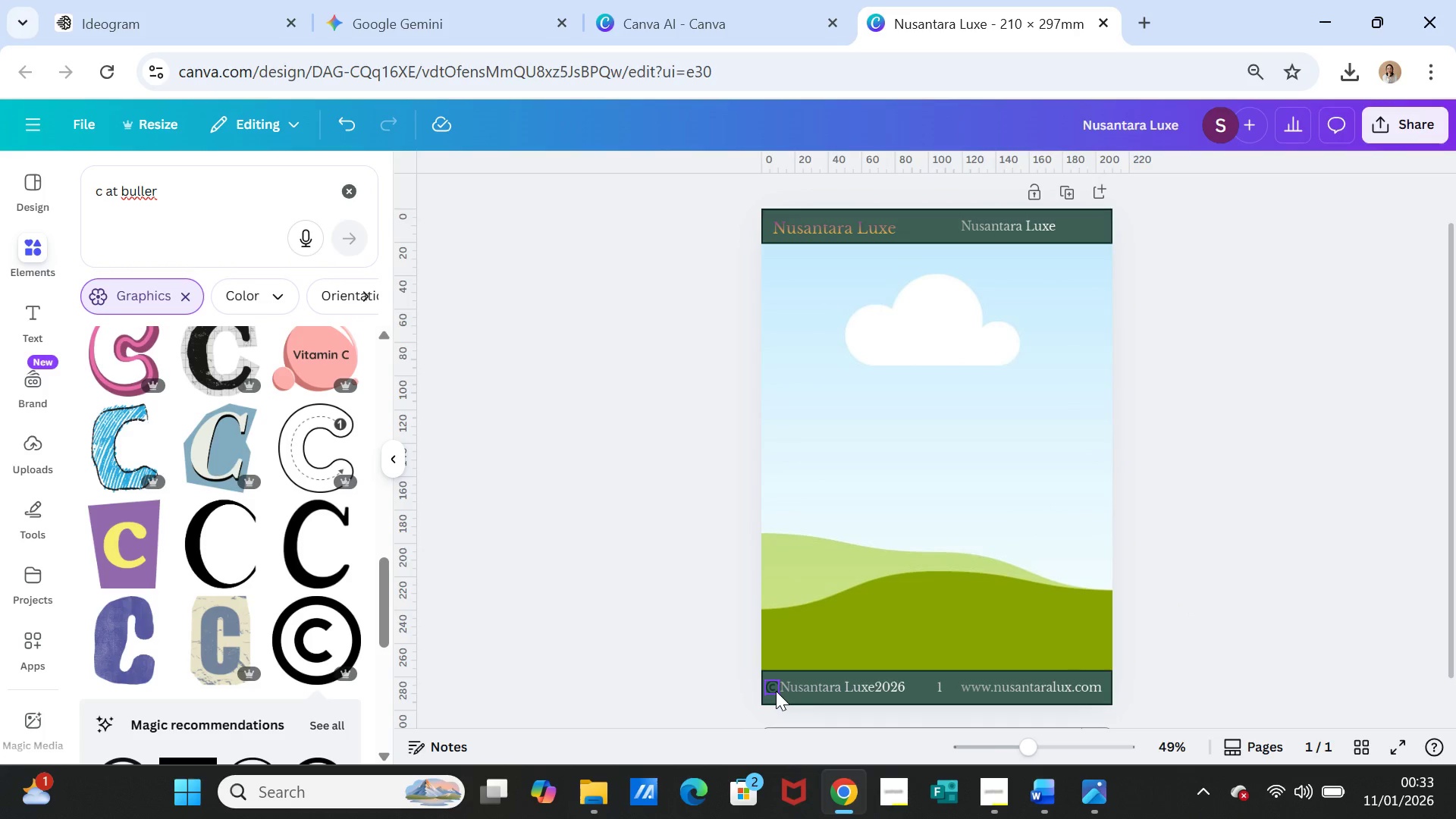 
left_click([811, 686])
 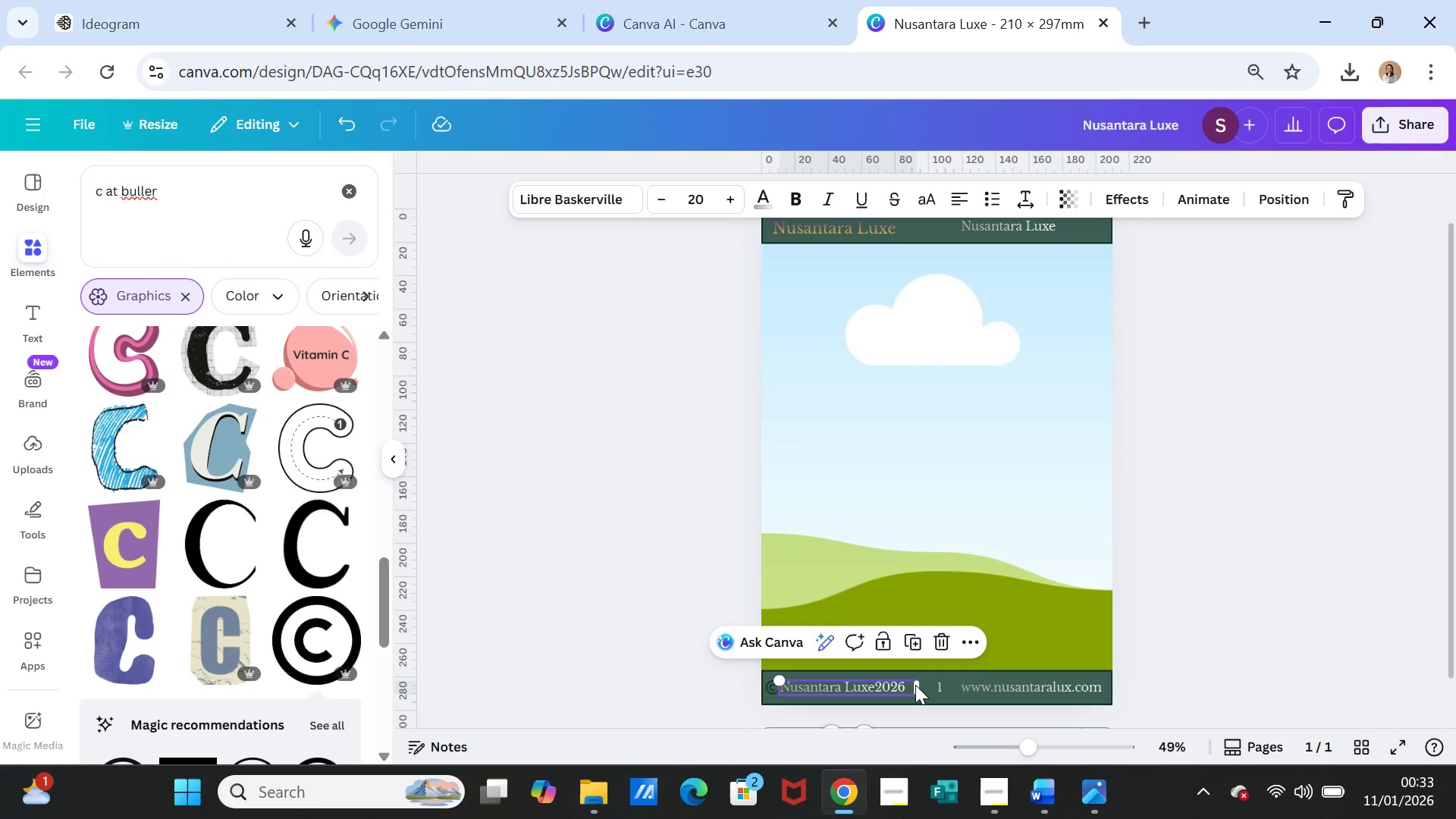 
left_click_drag(start_coordinate=[919, 686], to_coordinate=[915, 686])
 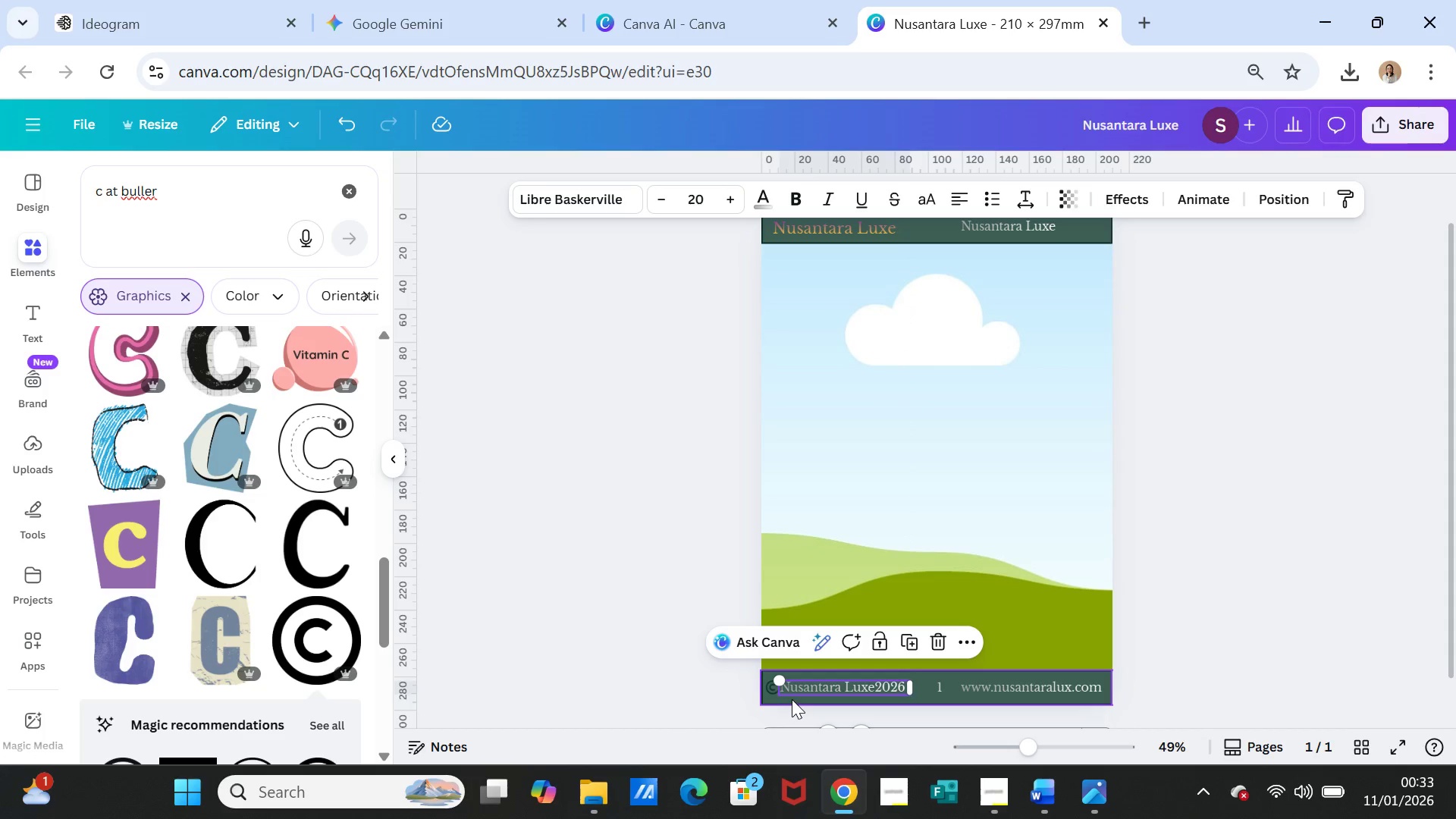 
left_click_drag(start_coordinate=[799, 690], to_coordinate=[806, 691])
 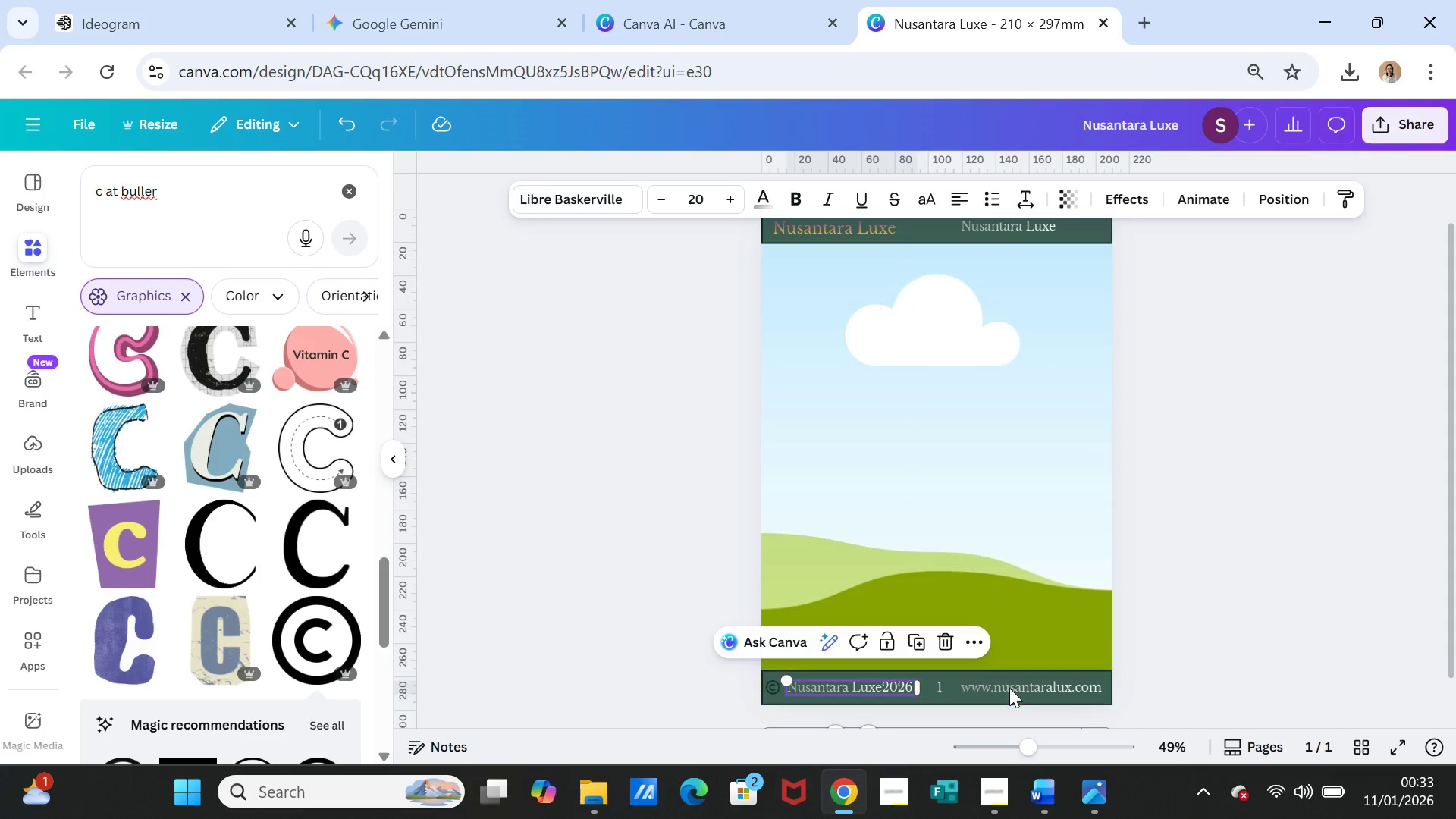 
left_click([1228, 585])
 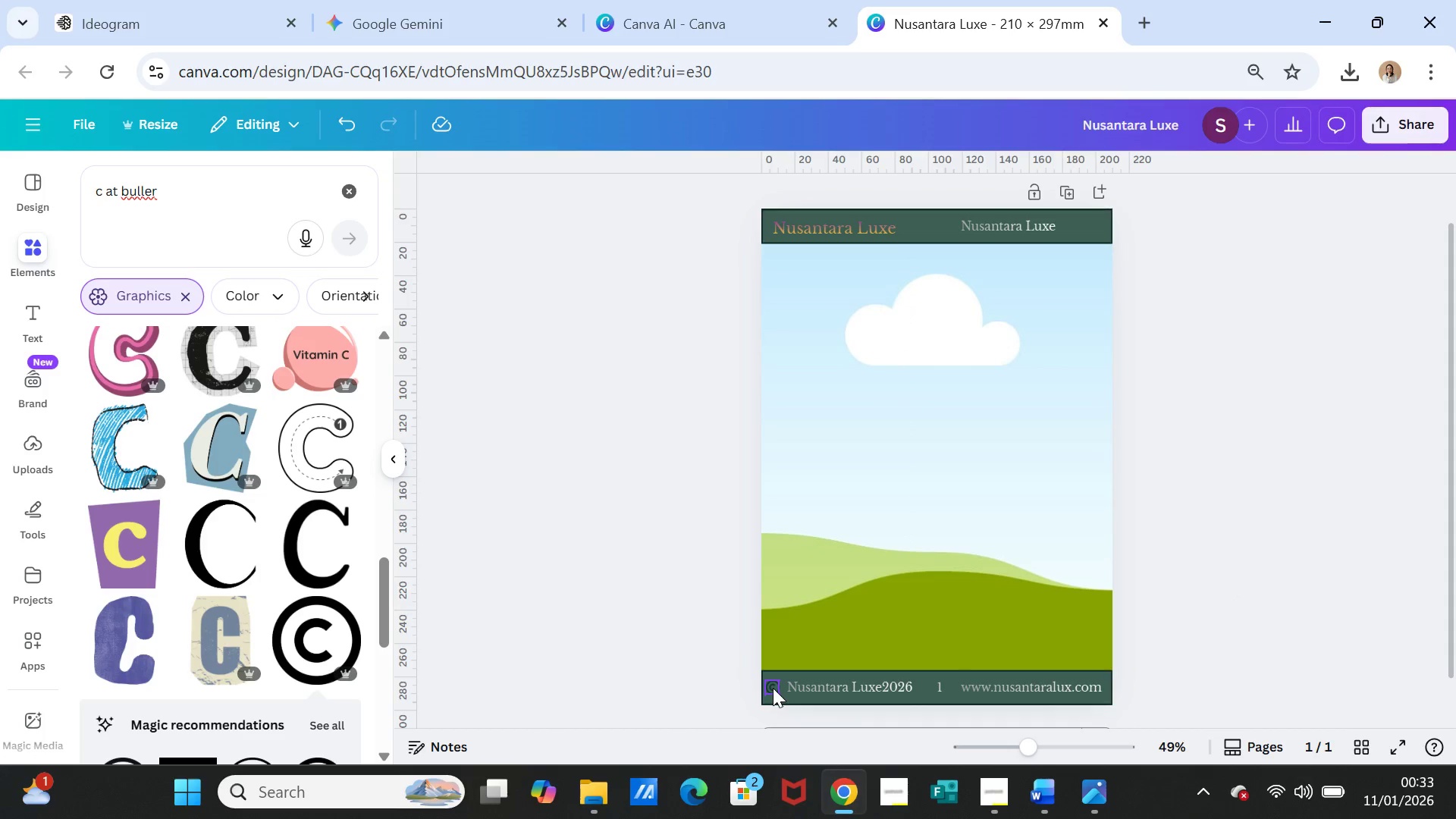 
left_click_drag(start_coordinate=[773, 688], to_coordinate=[779, 687])
 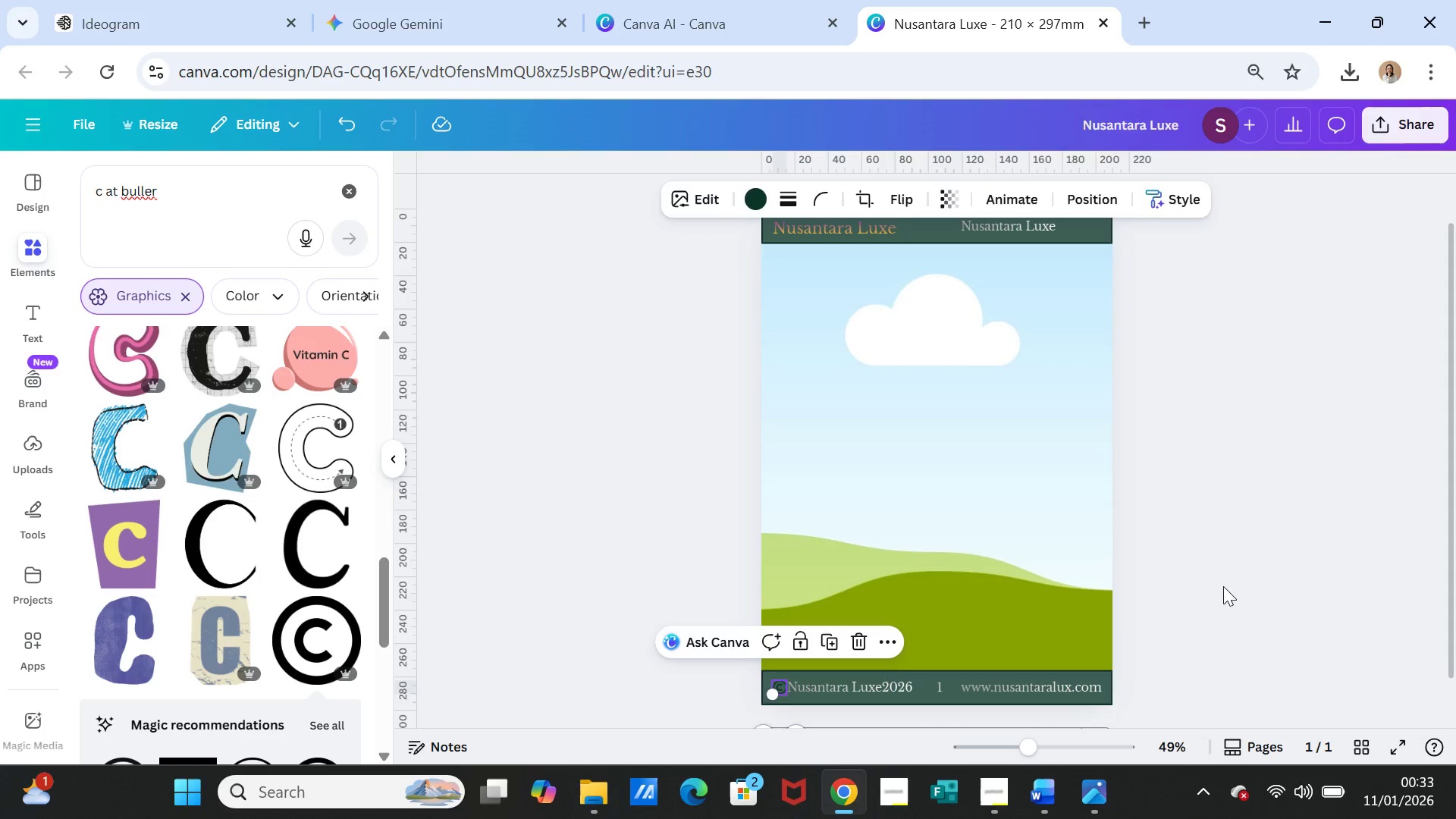 
left_click([1223, 586])
 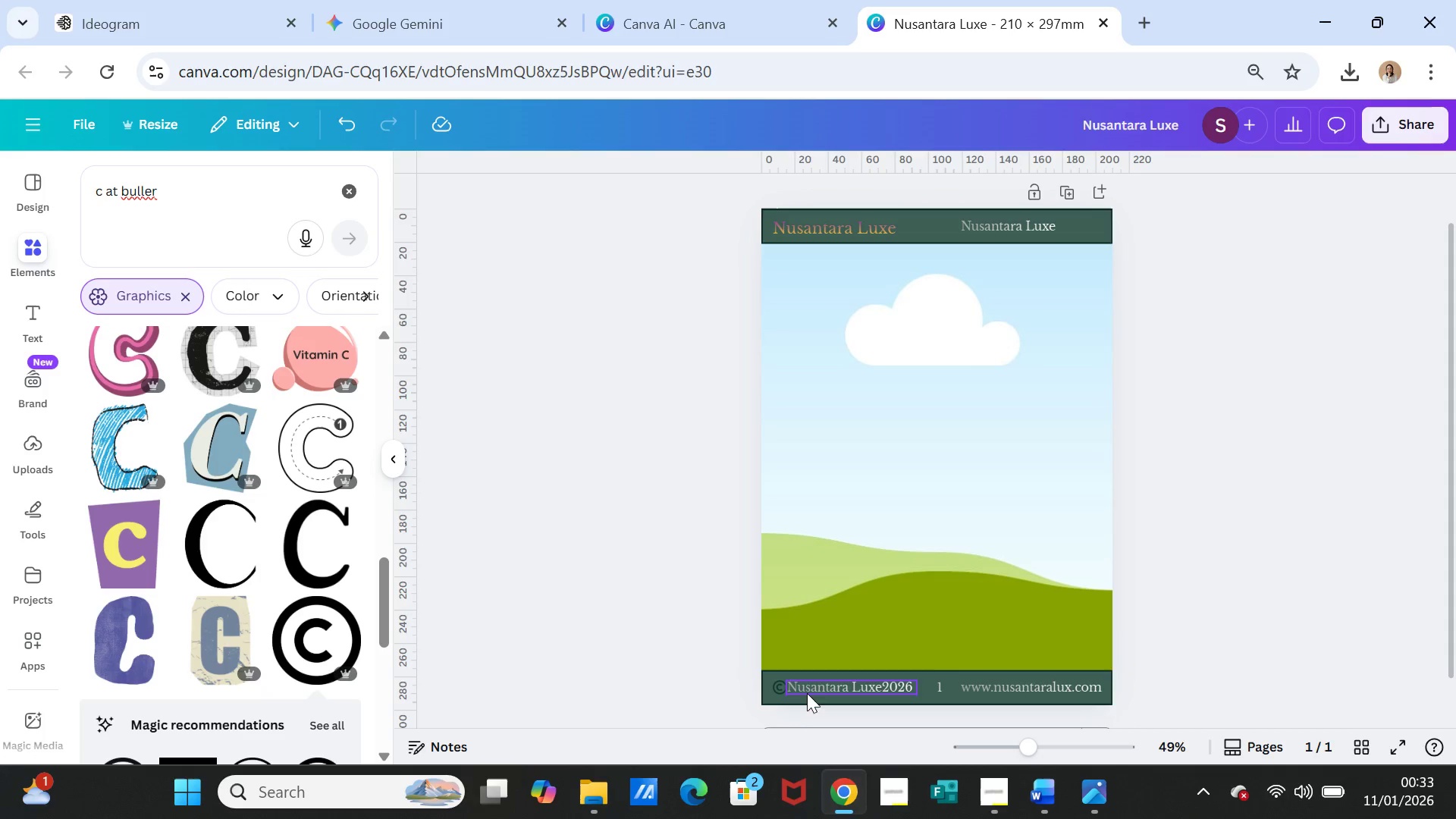 
mouse_move([789, 706])
 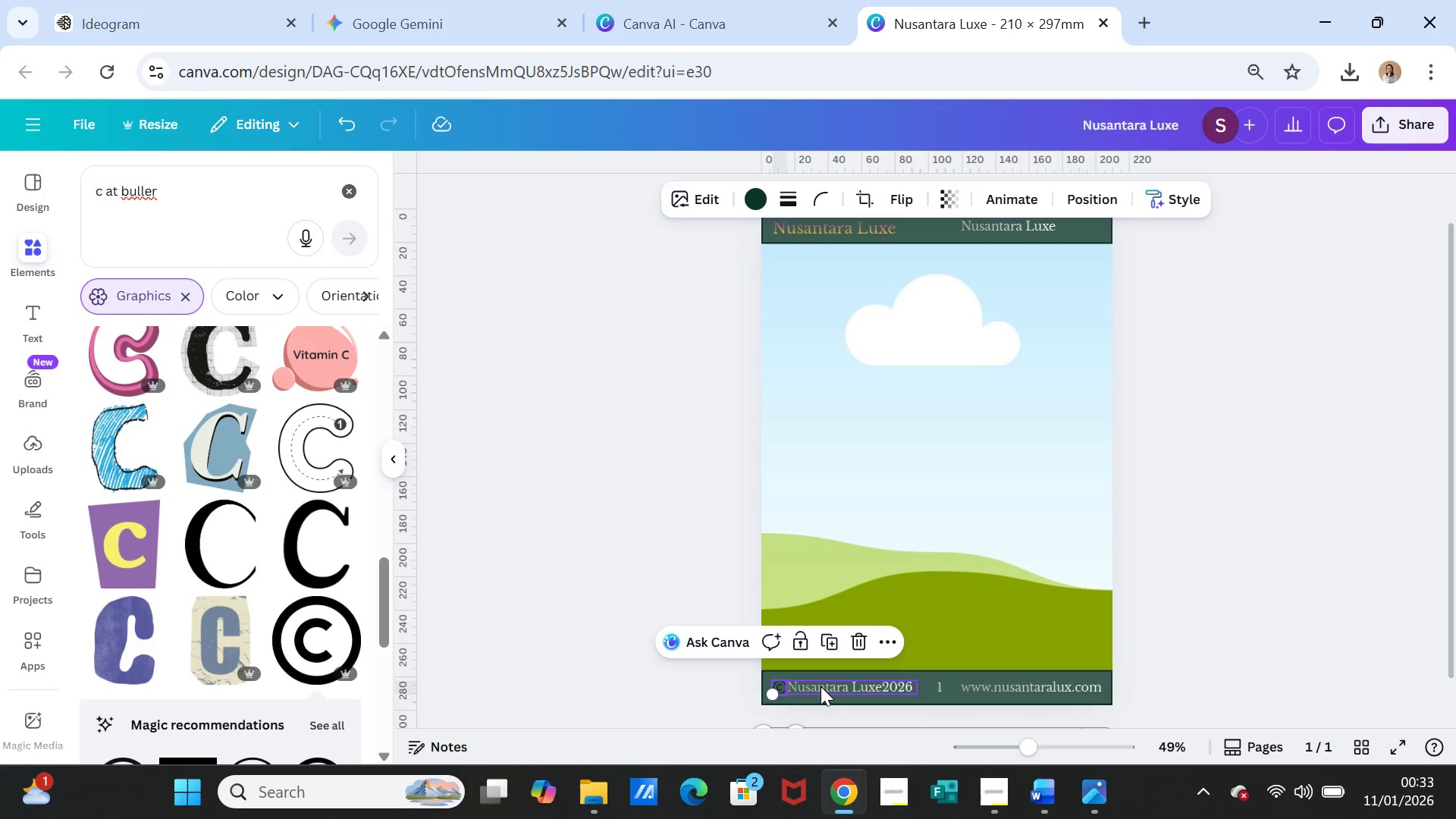 
scroll: coordinate [821, 686], scroll_direction: down, amount: 1.0
 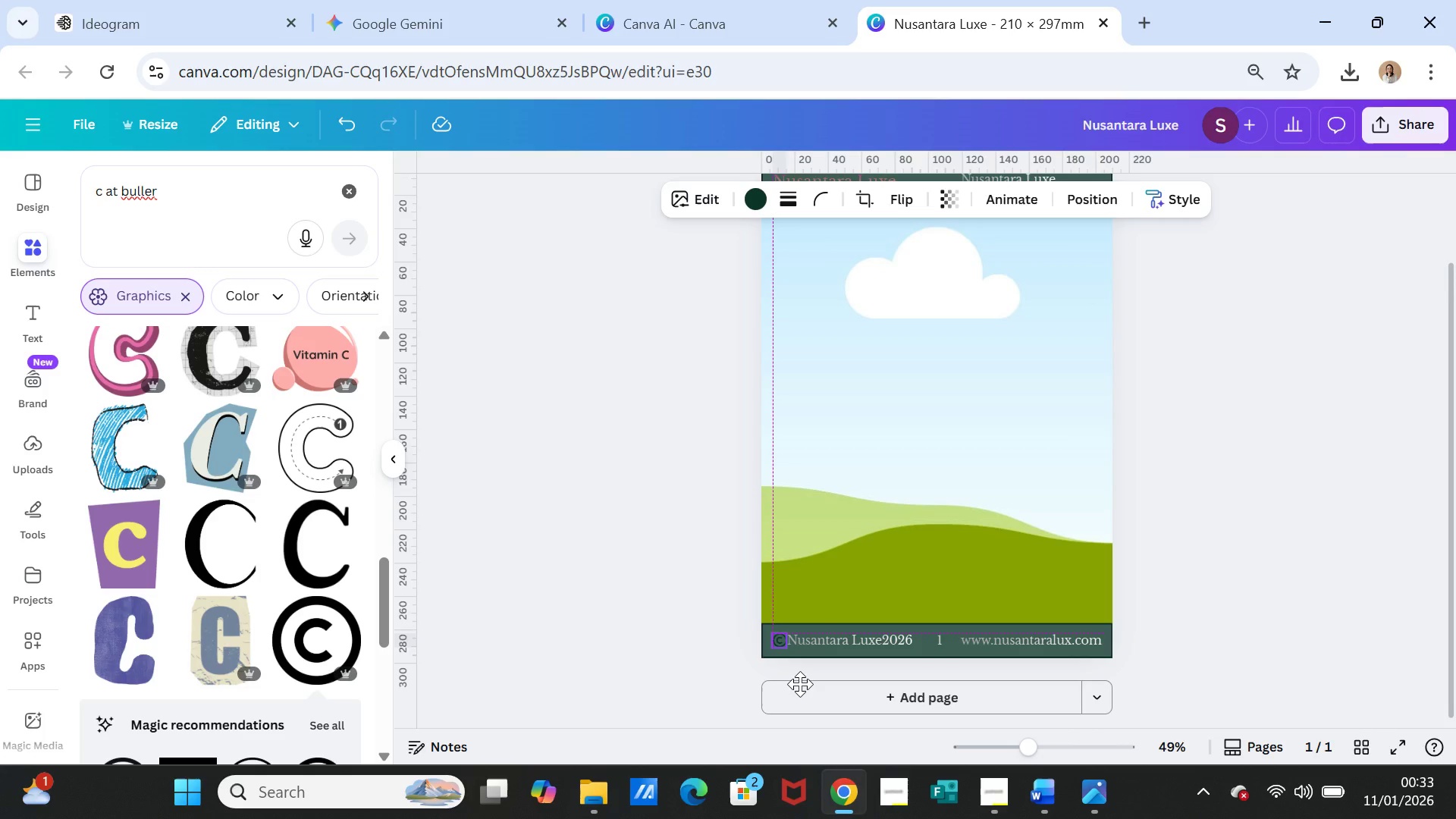 
wait(6.81)
 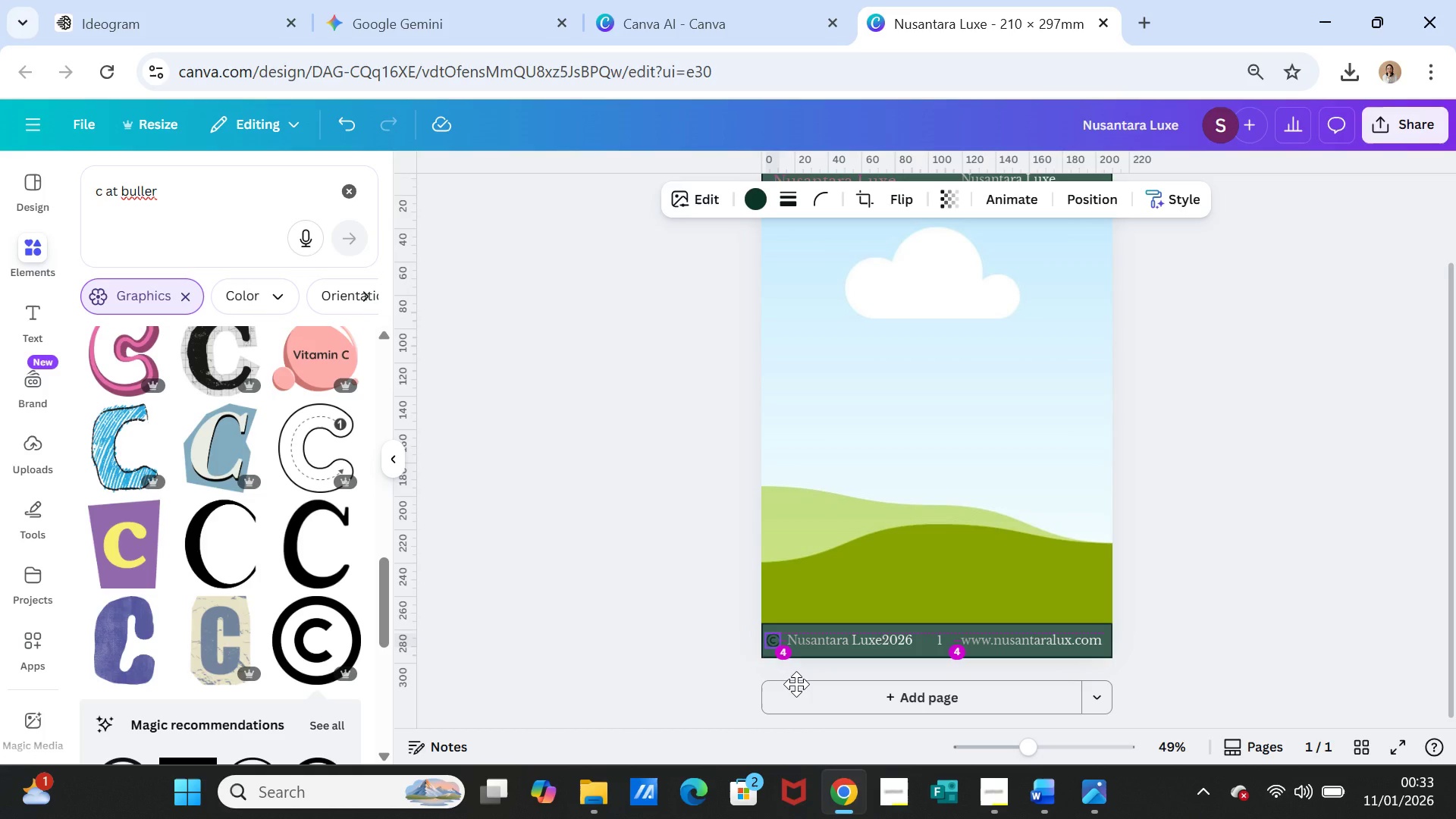 
left_click([1165, 607])
 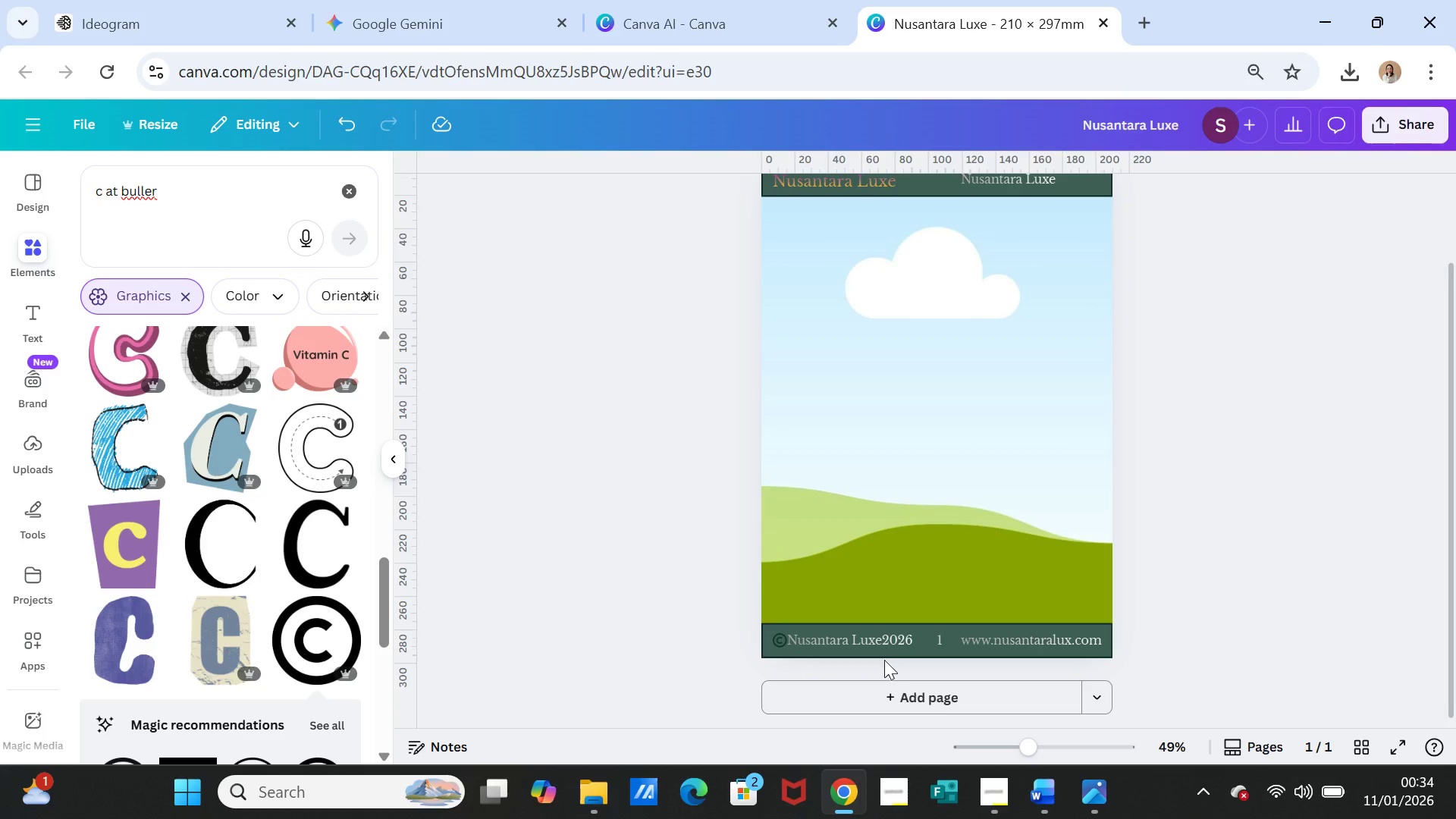 
left_click([874, 645])
 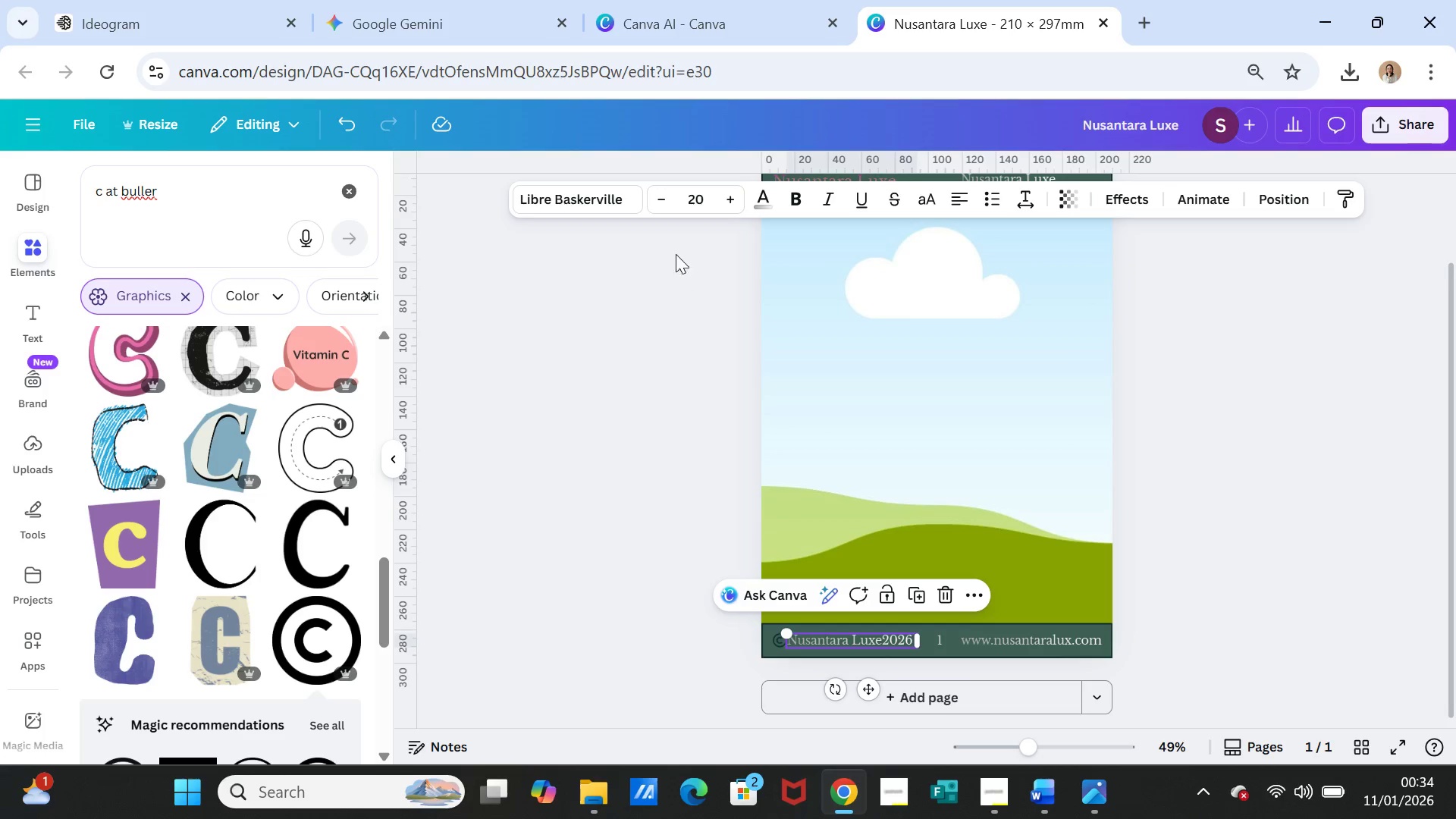 
left_click([669, 195])
 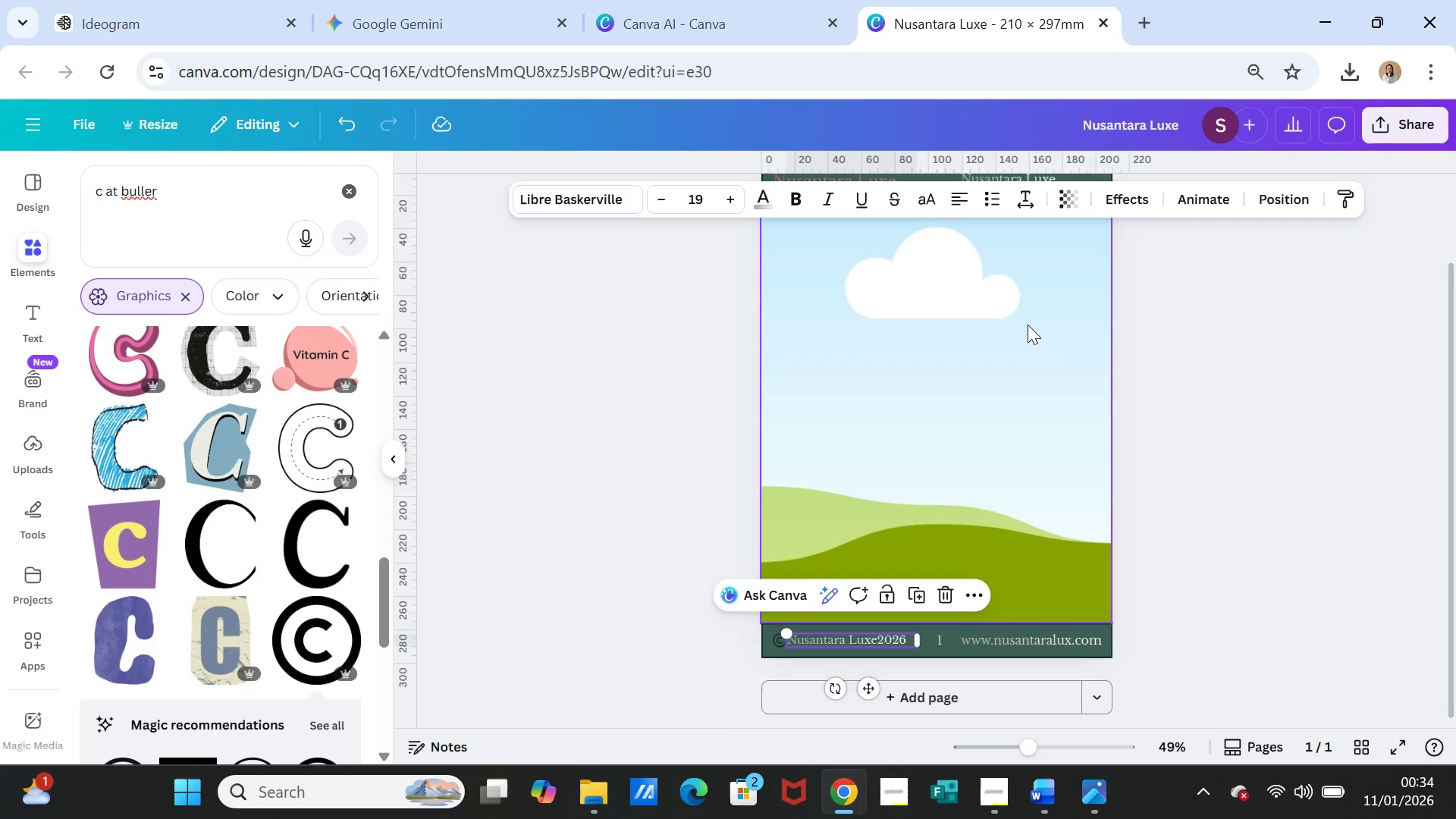 
left_click([1185, 498])
 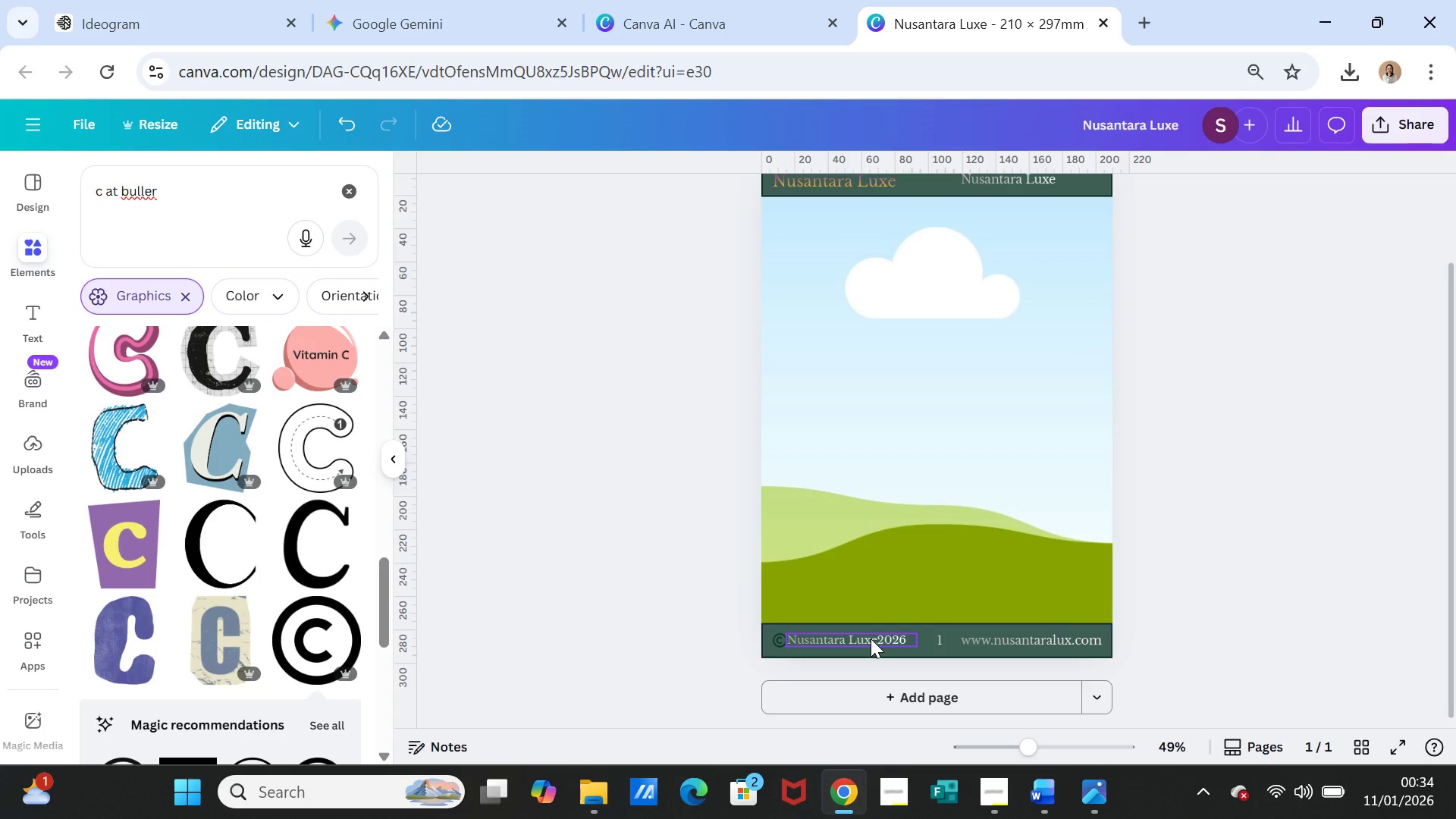 
left_click_drag(start_coordinate=[871, 639], to_coordinate=[874, 639])
 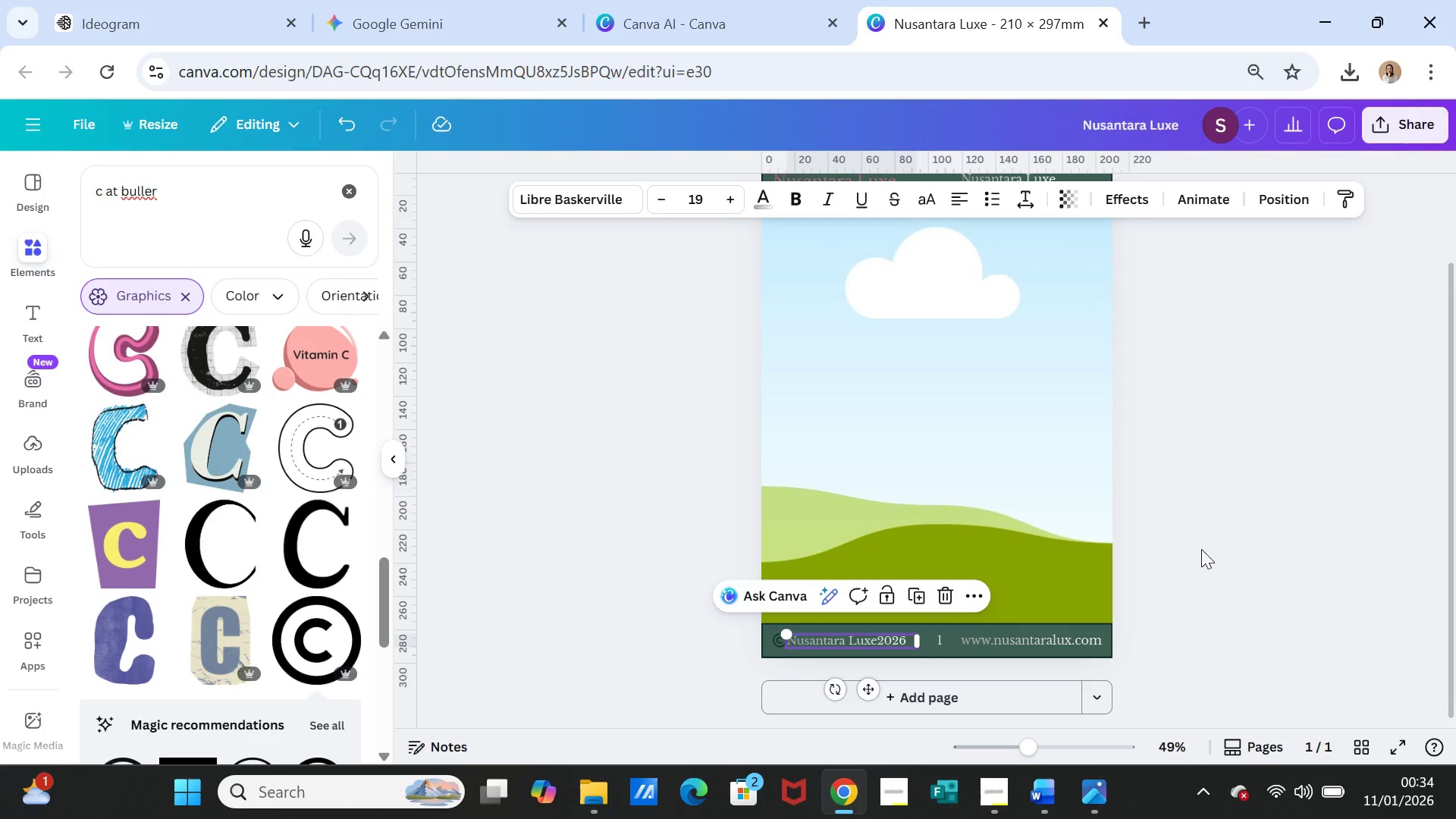 
left_click([1201, 549])
 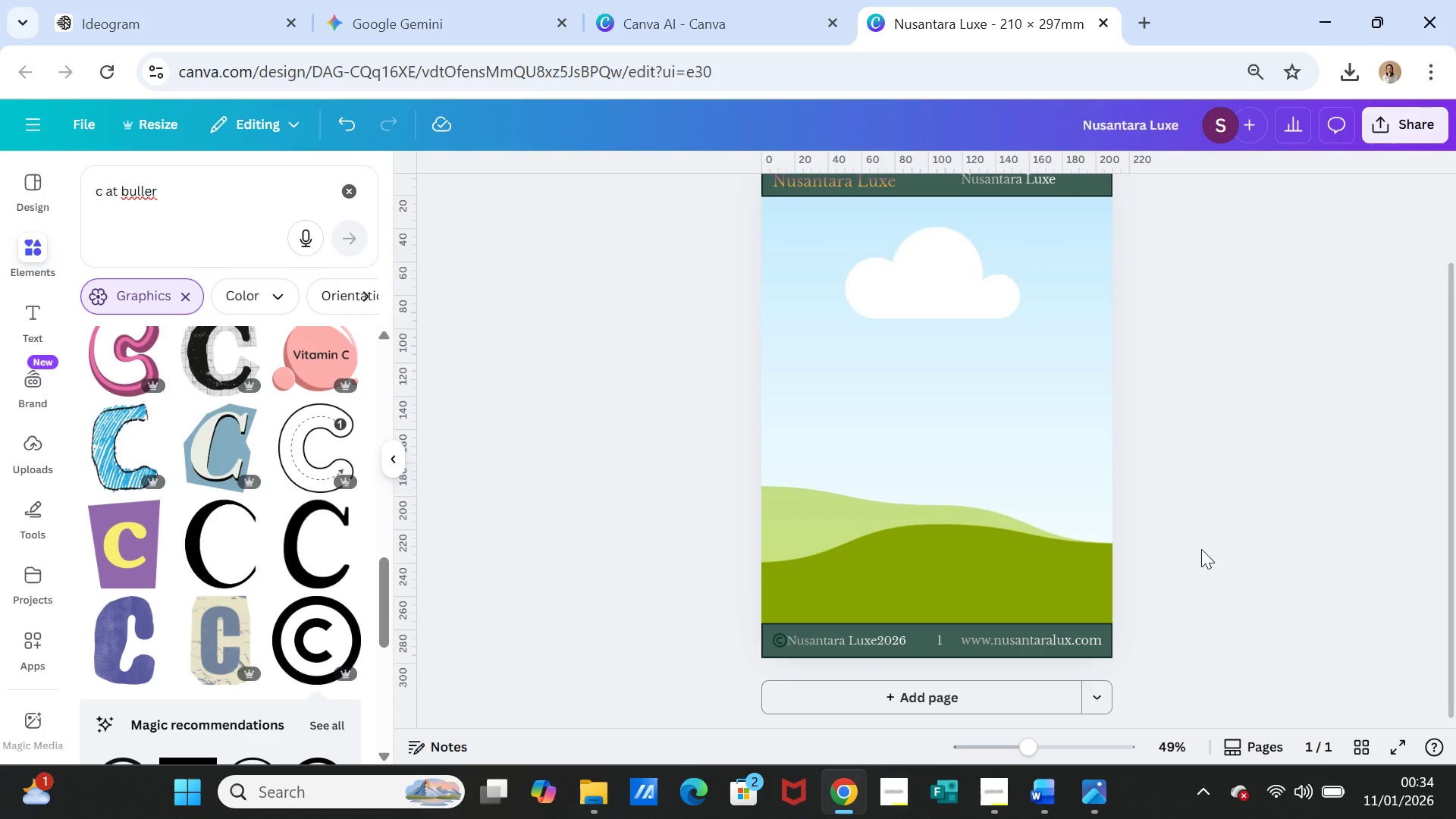 
left_click([1201, 549])
 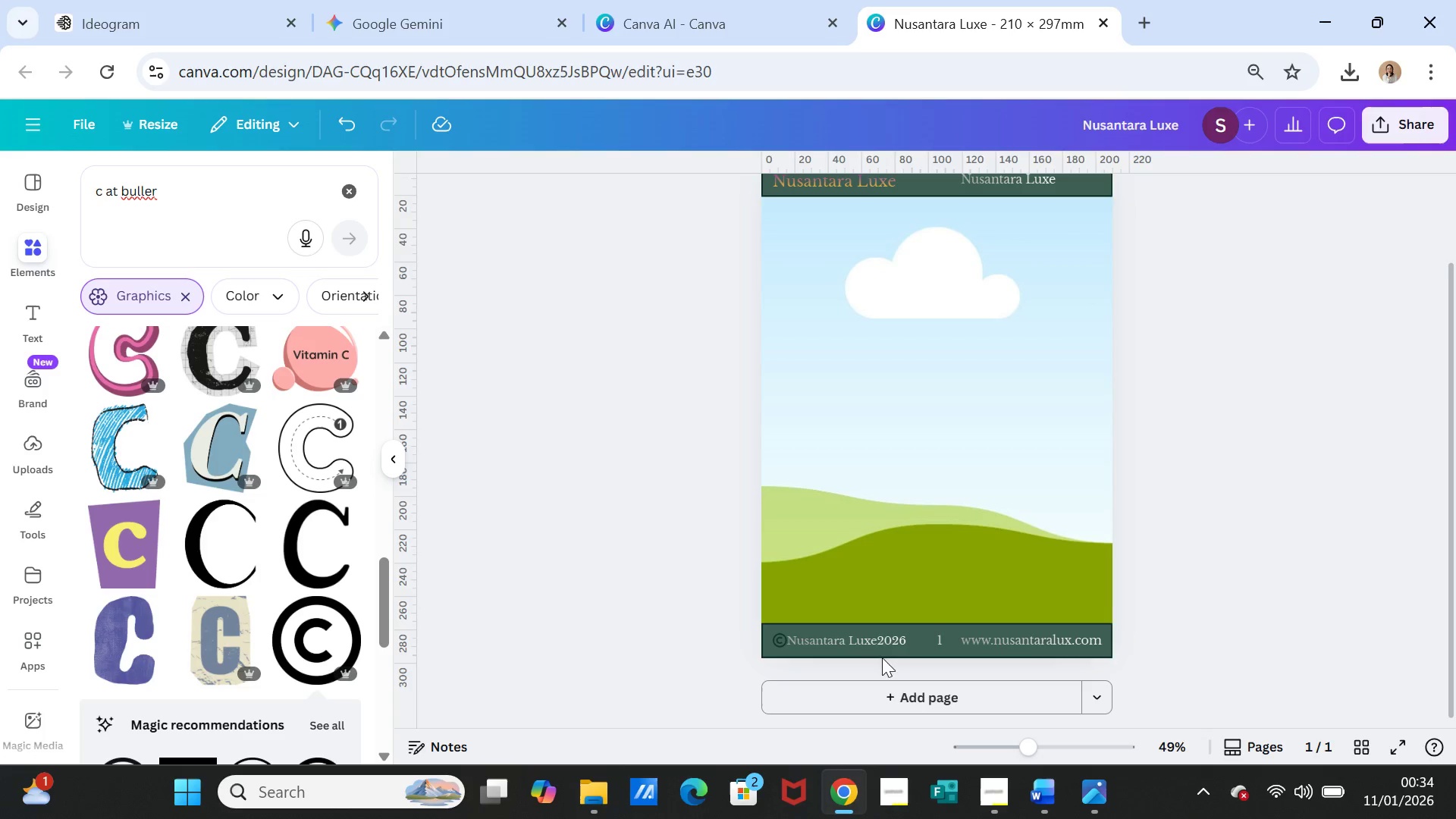 
left_click([1004, 641])
 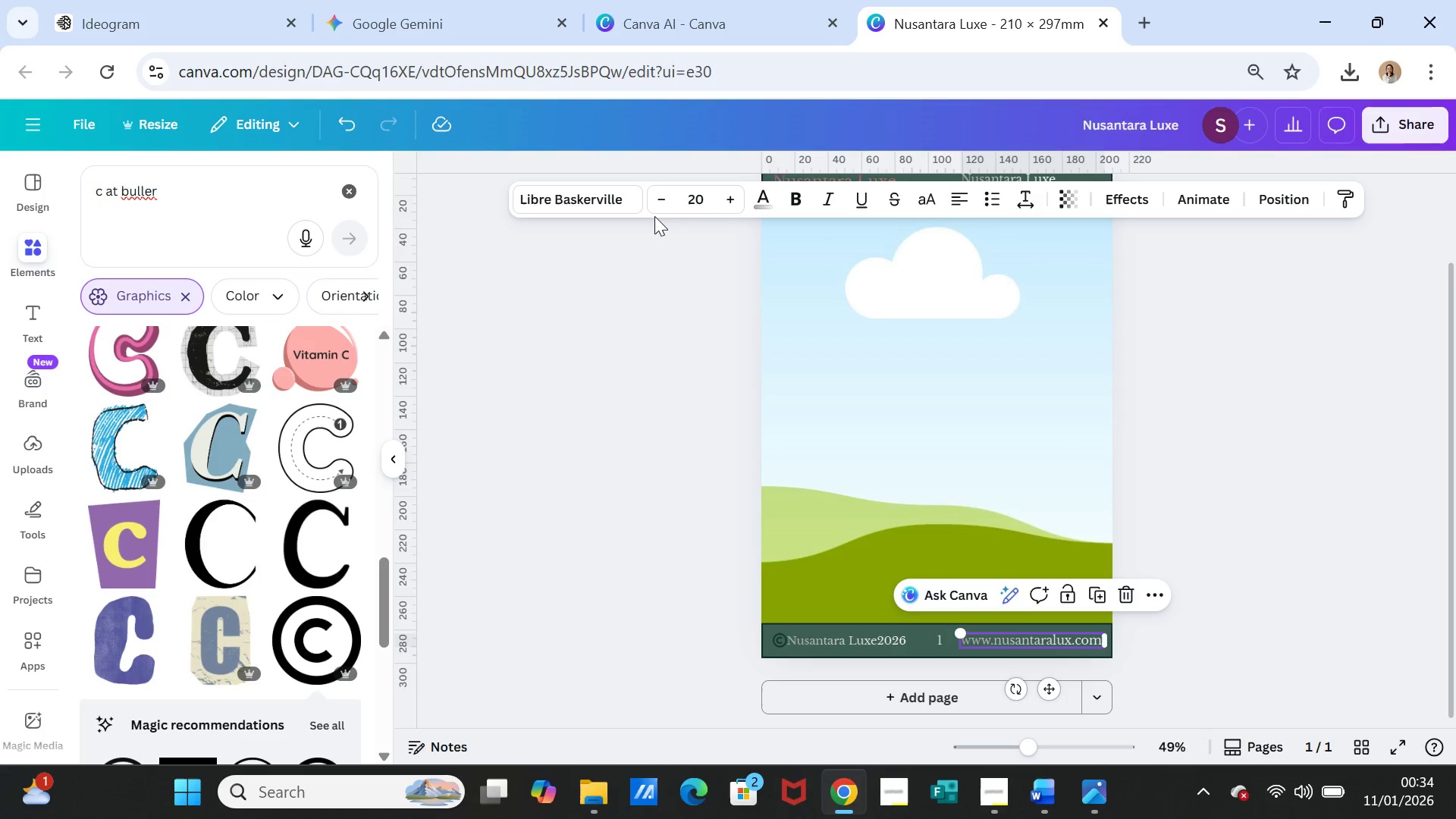 
left_click([662, 202])
 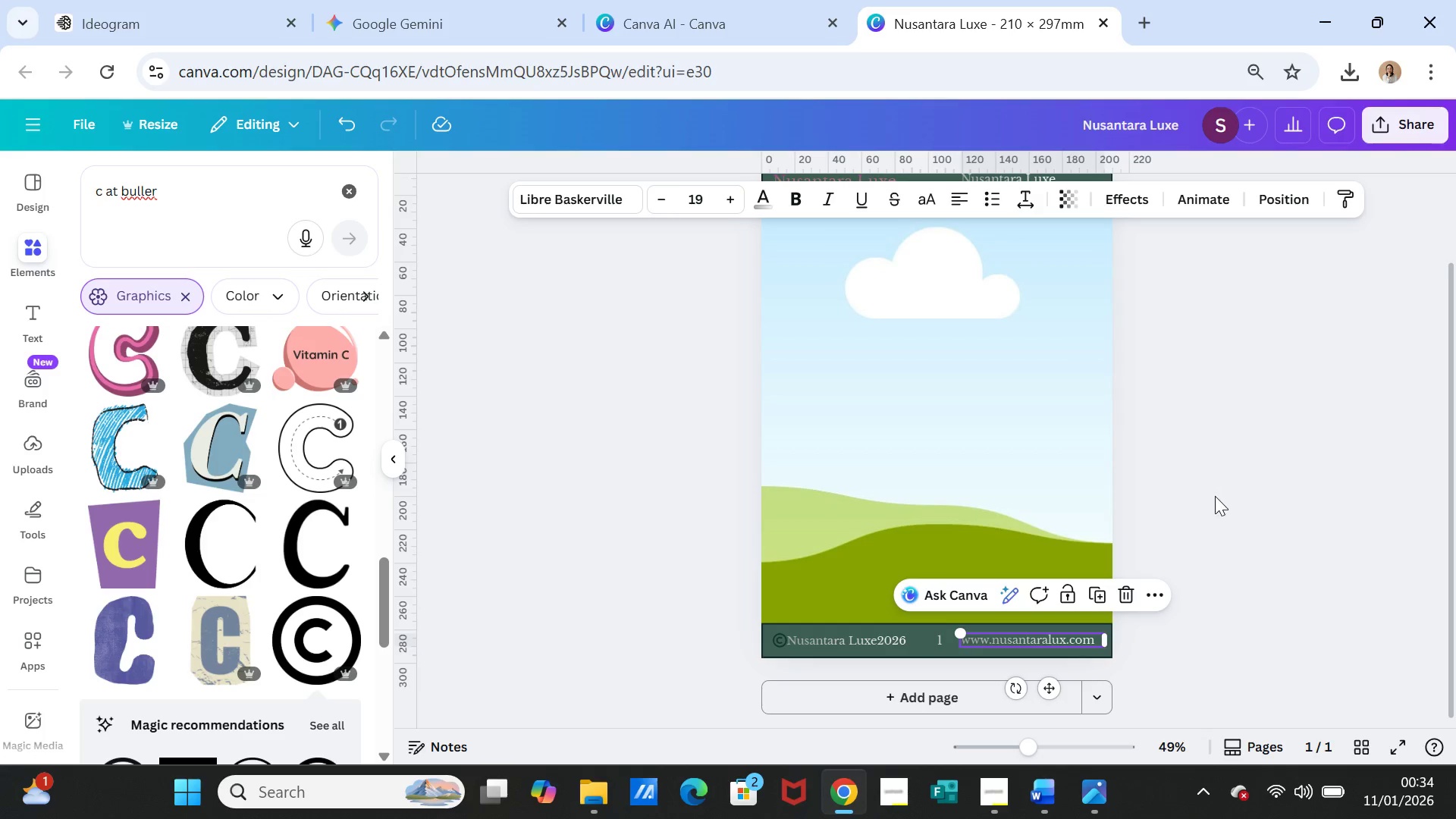 
left_click([1216, 497])
 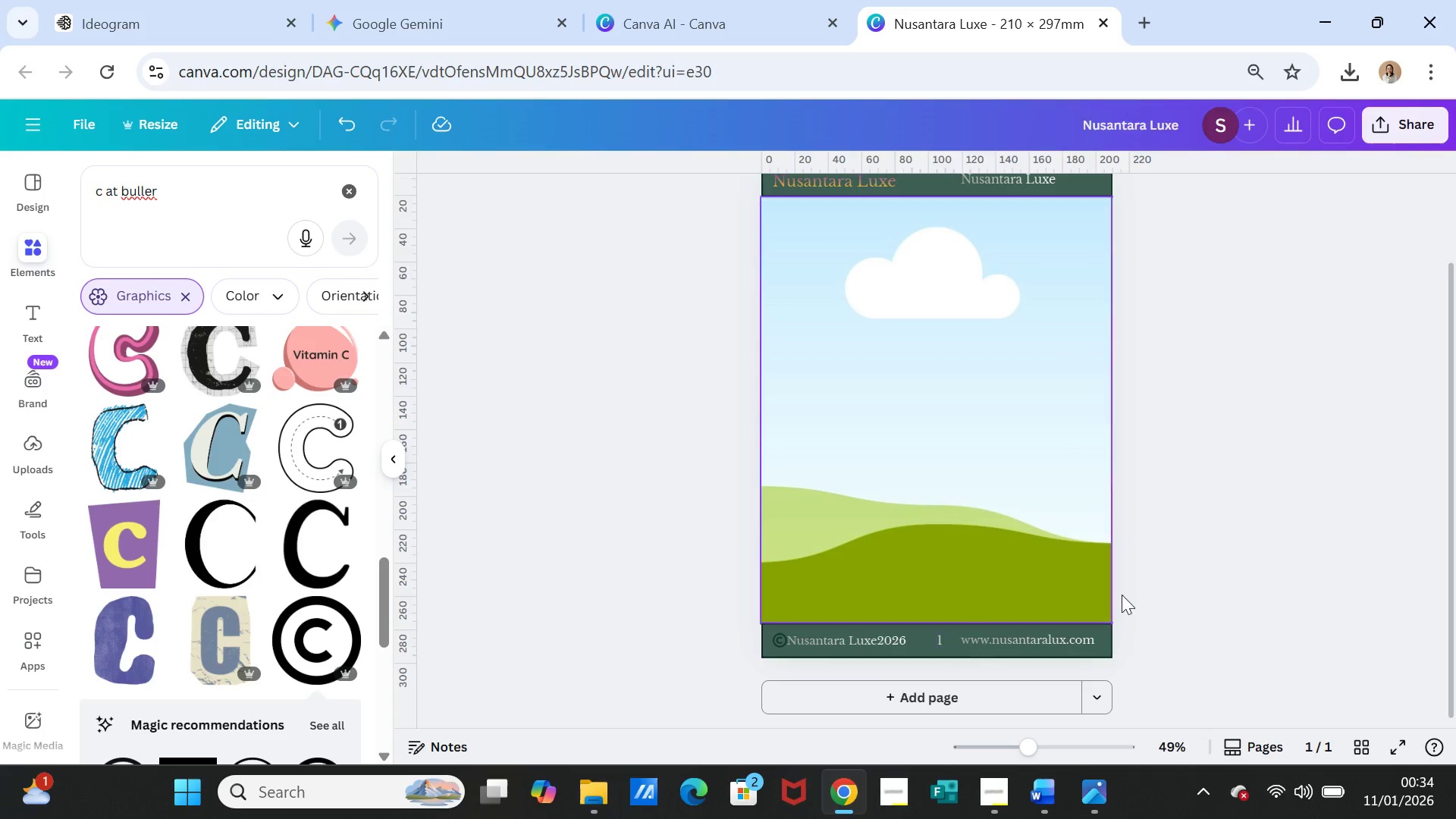 
left_click([1251, 529])
 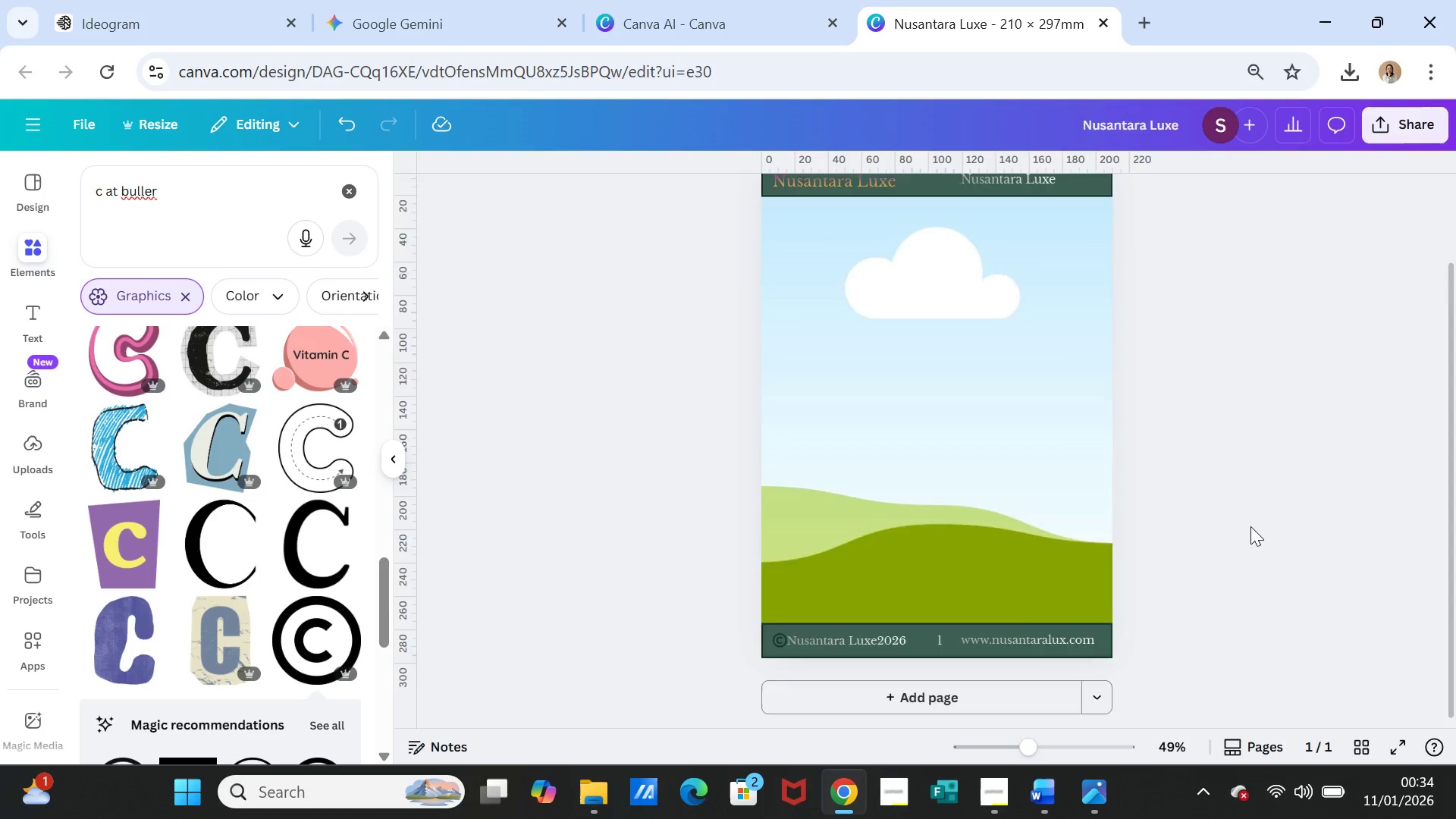 
scroll: coordinate [1250, 526], scroll_direction: up, amount: 1.0
 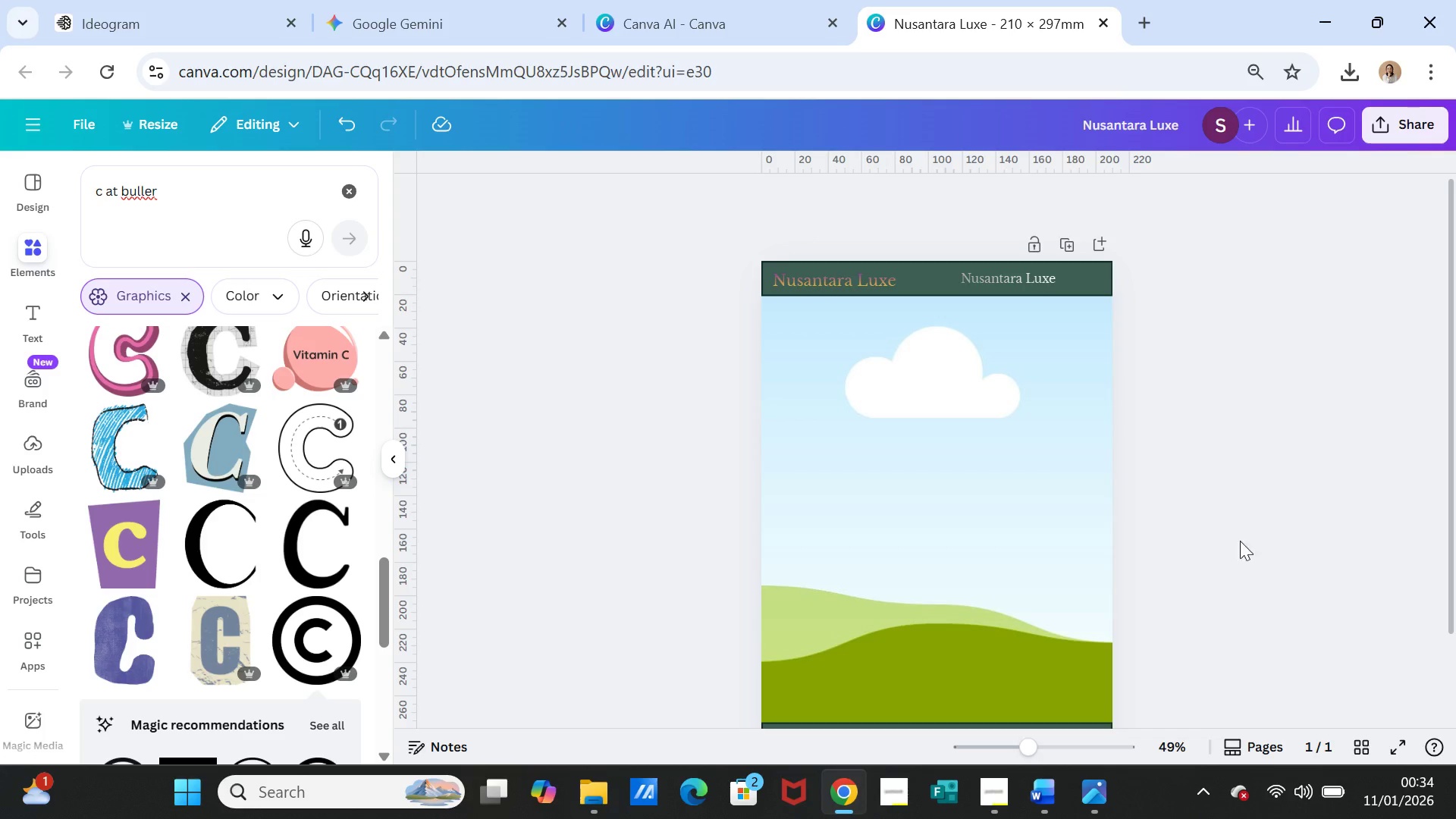 
wait(5.64)
 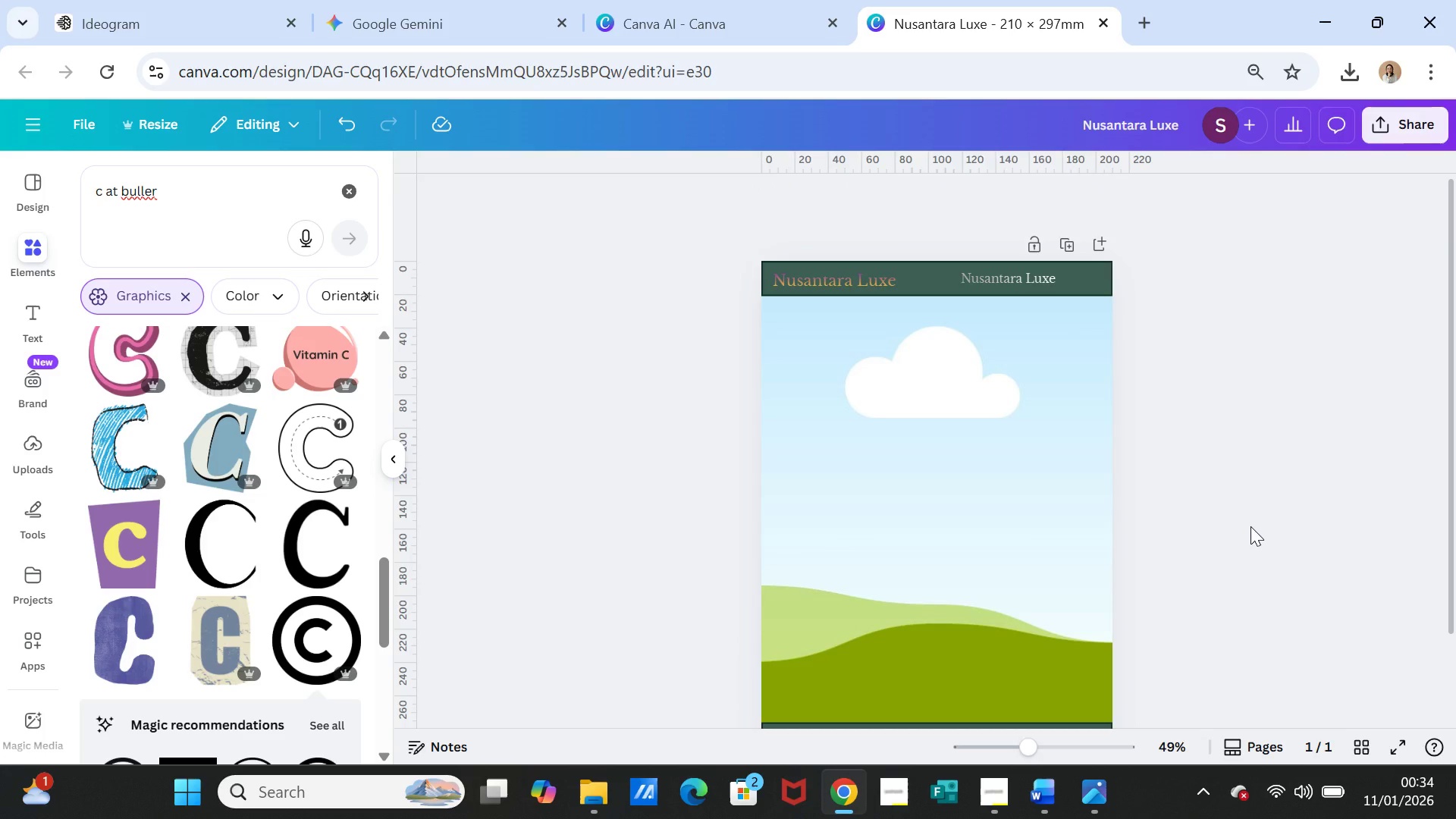 
left_click([504, 262])
 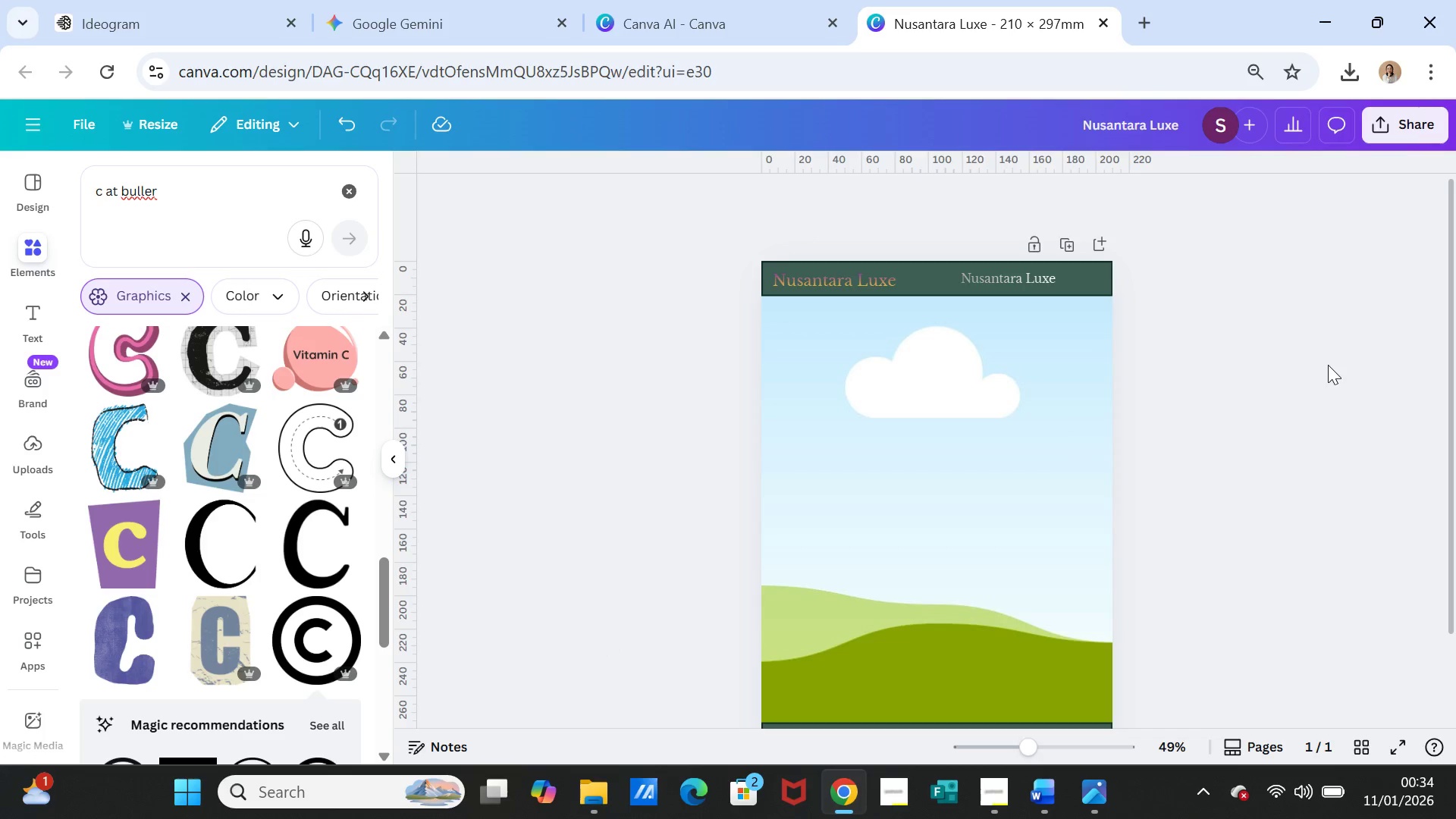 
left_click([1328, 365])
 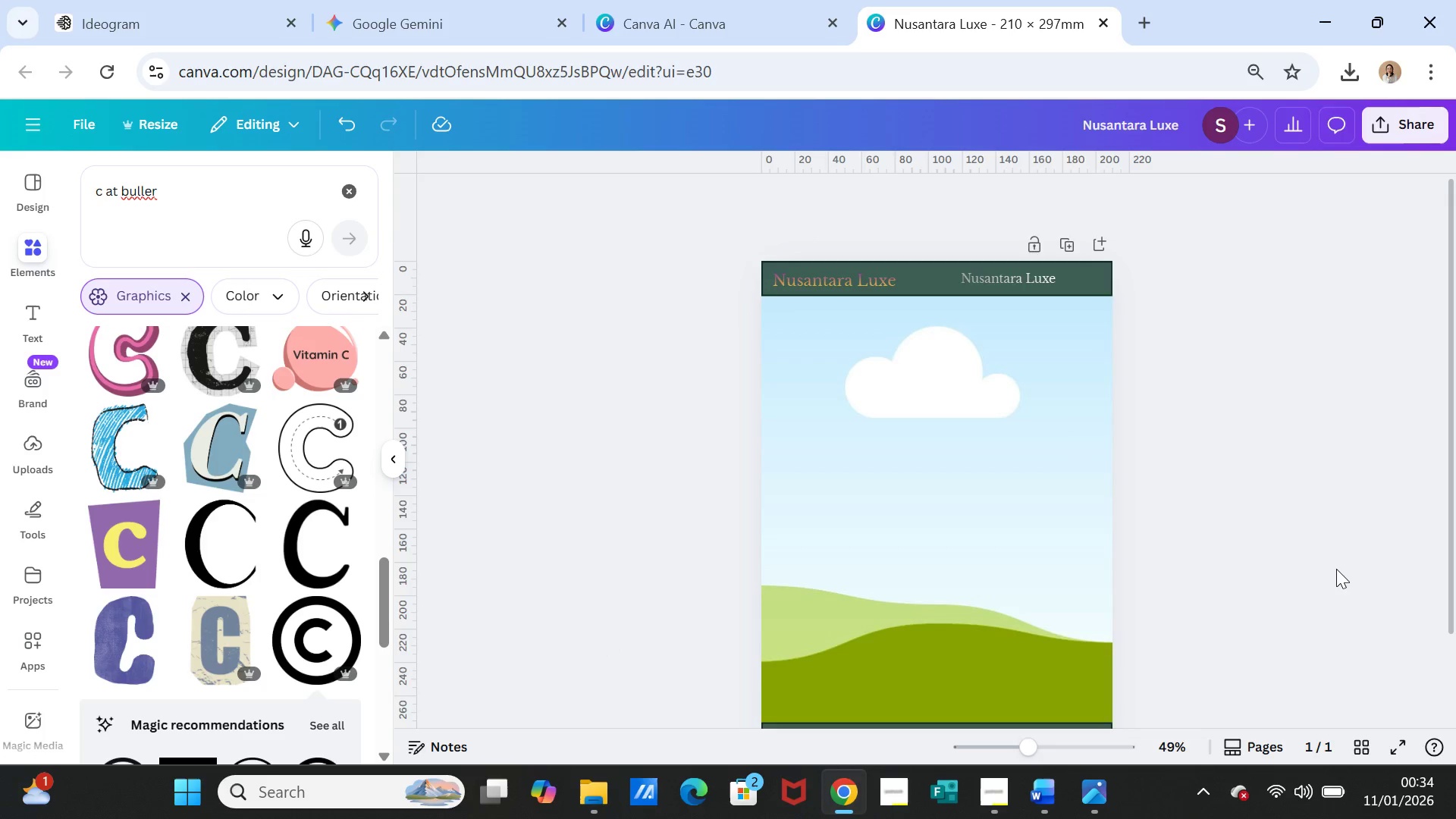 
scroll: coordinate [1338, 573], scroll_direction: down, amount: 1.0
 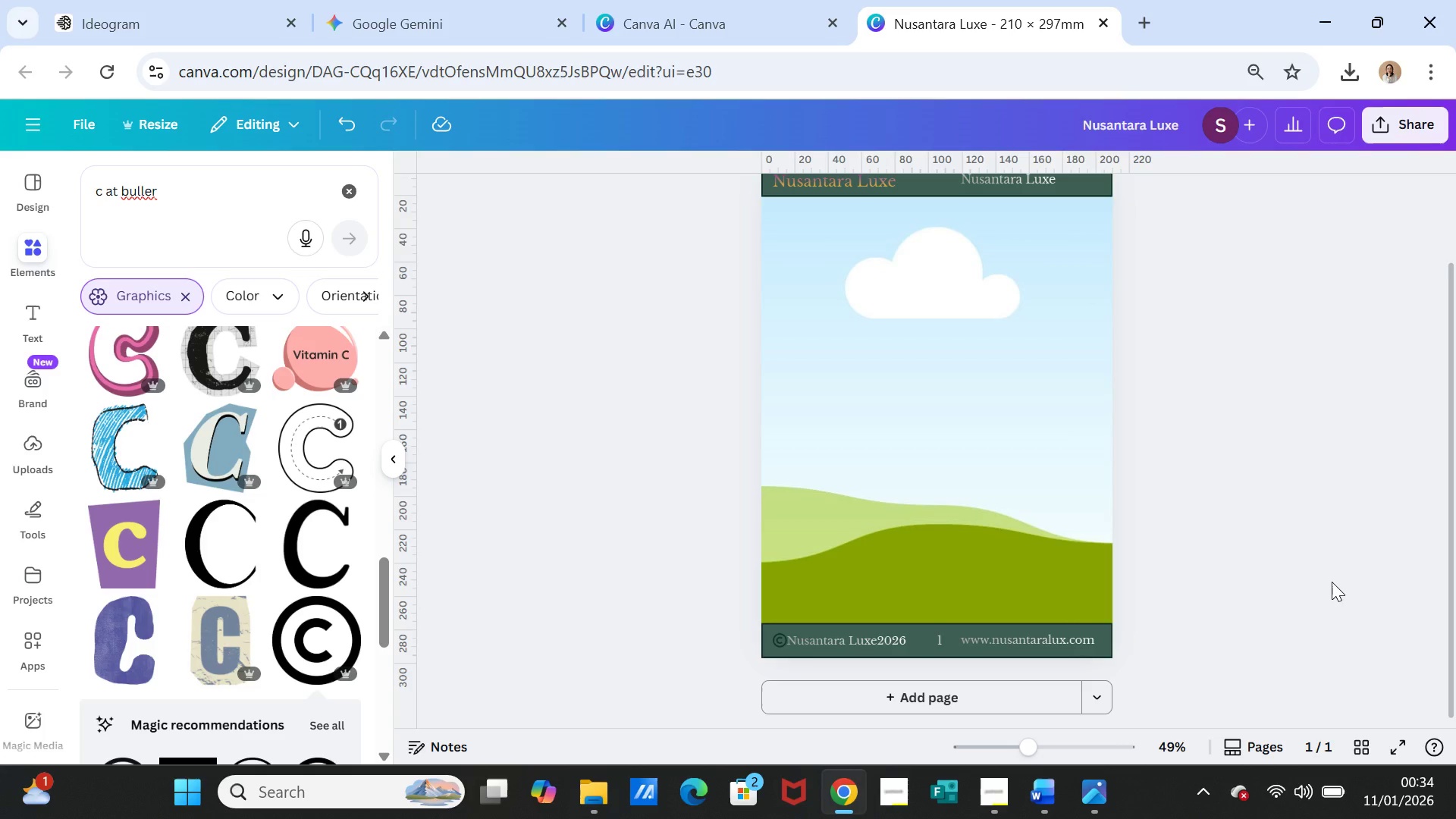 
wait(5.19)
 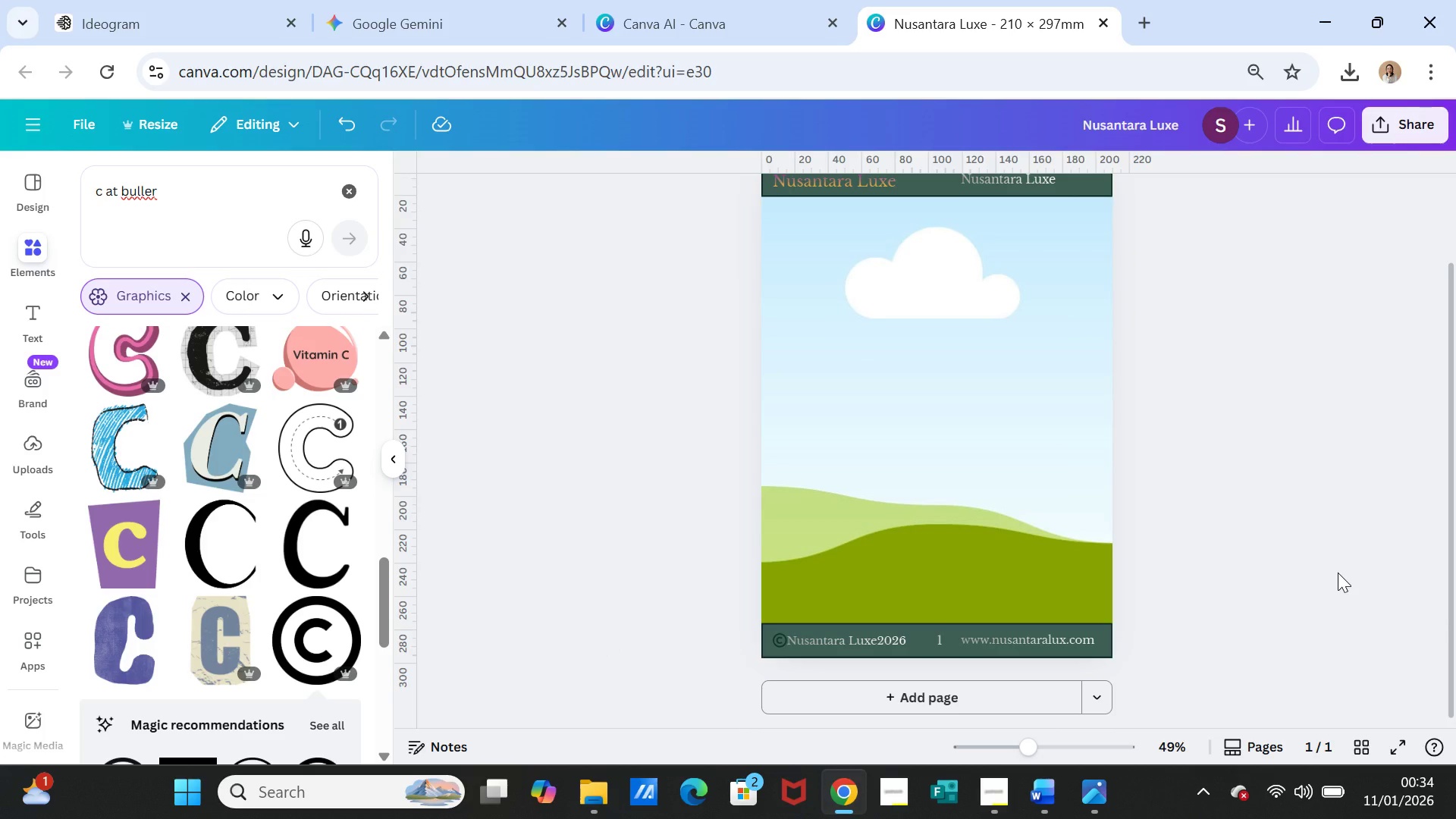 
scroll: coordinate [1332, 582], scroll_direction: up, amount: 1.0
 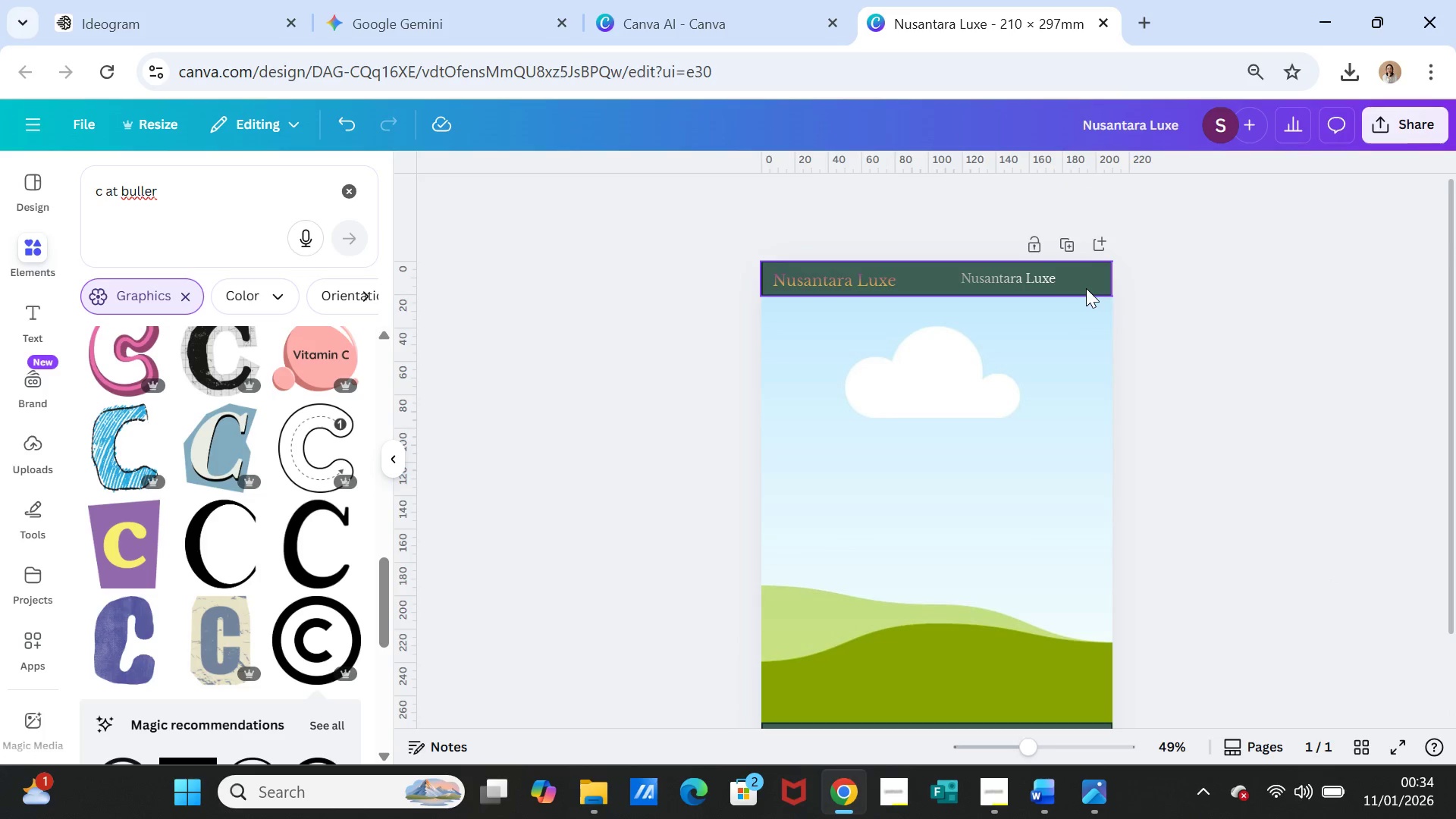 
scroll: coordinate [1183, 438], scroll_direction: down, amount: 2.0
 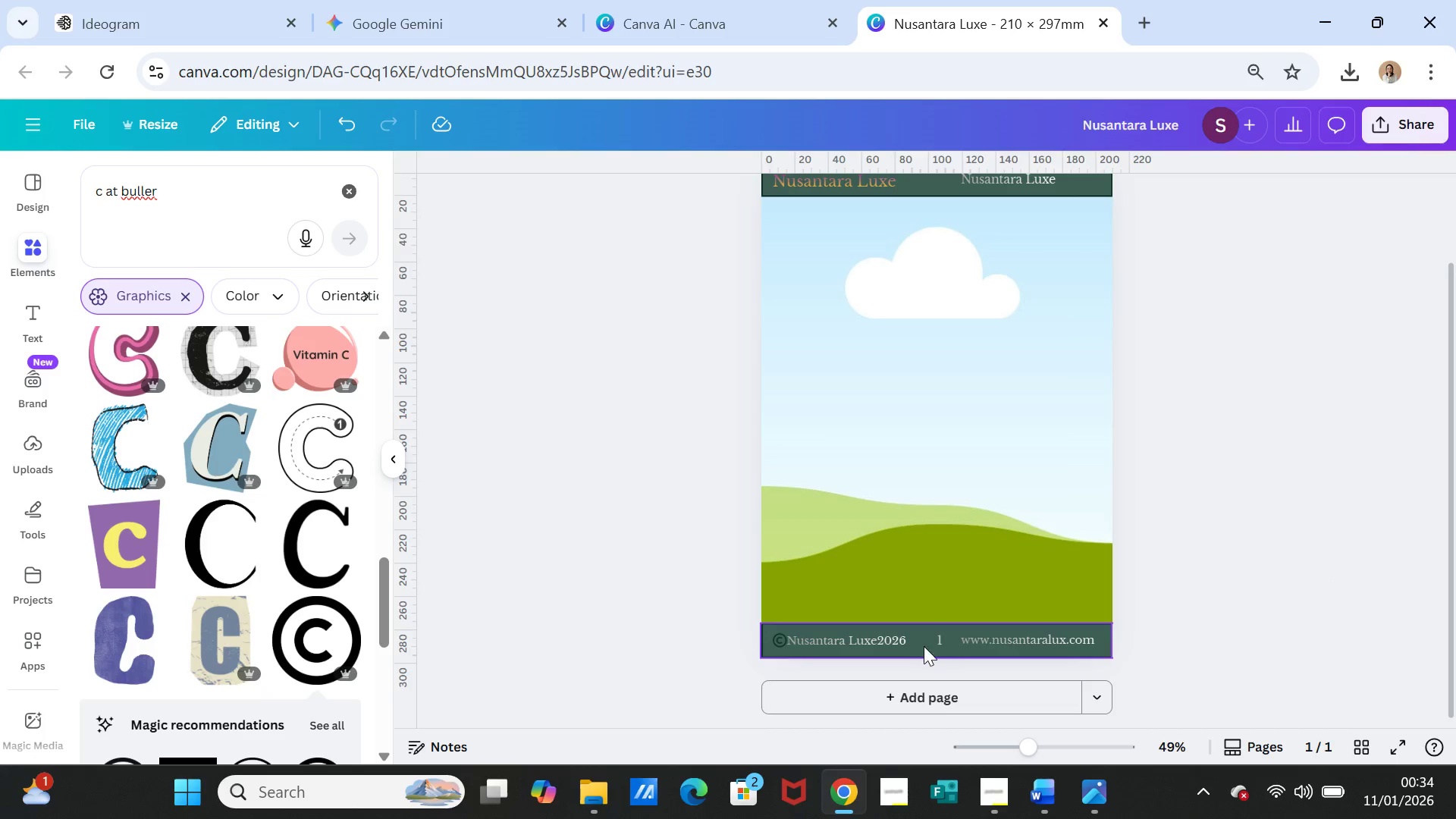 
left_click([920, 644])
 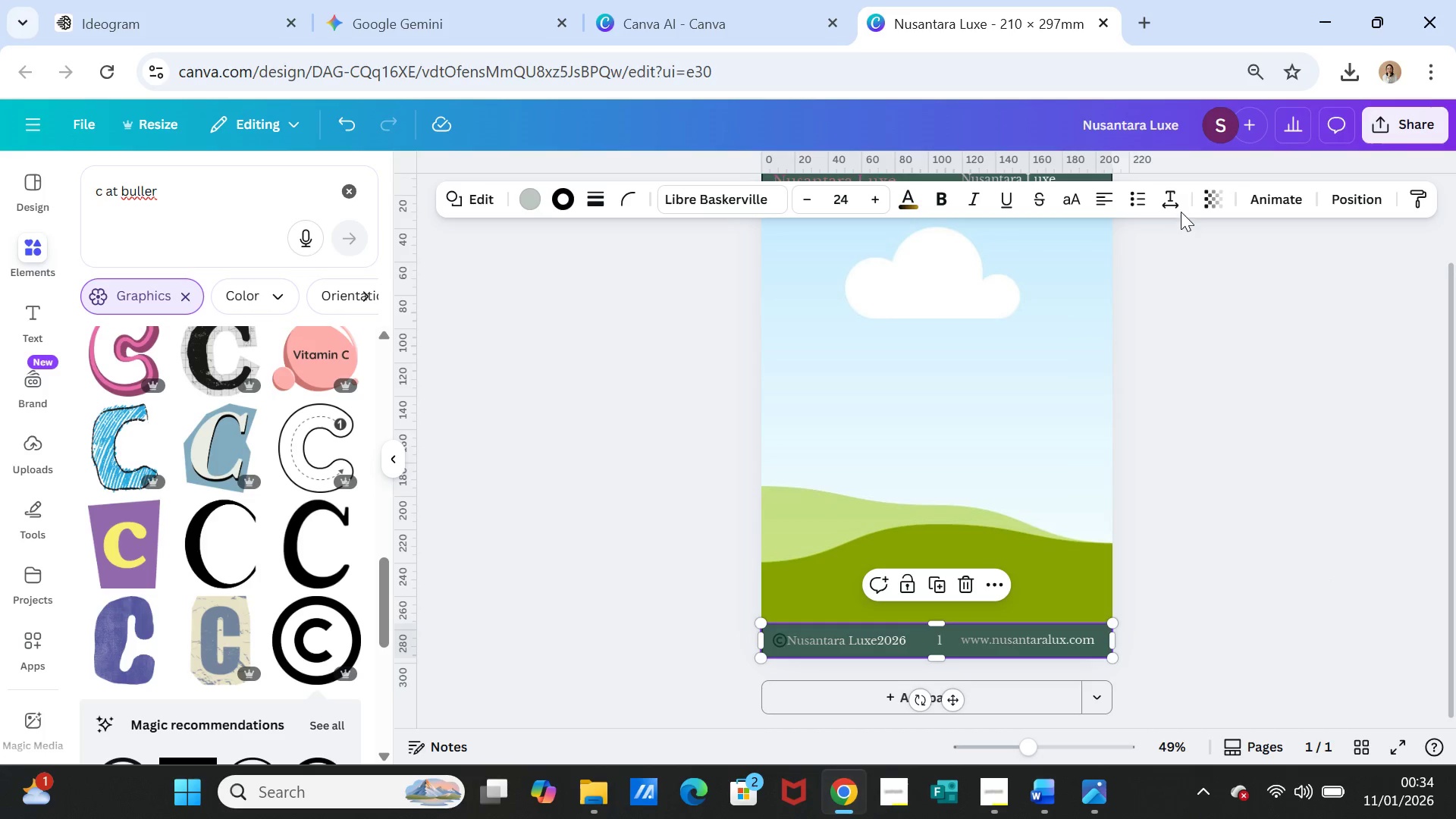 
left_click([1210, 199])
 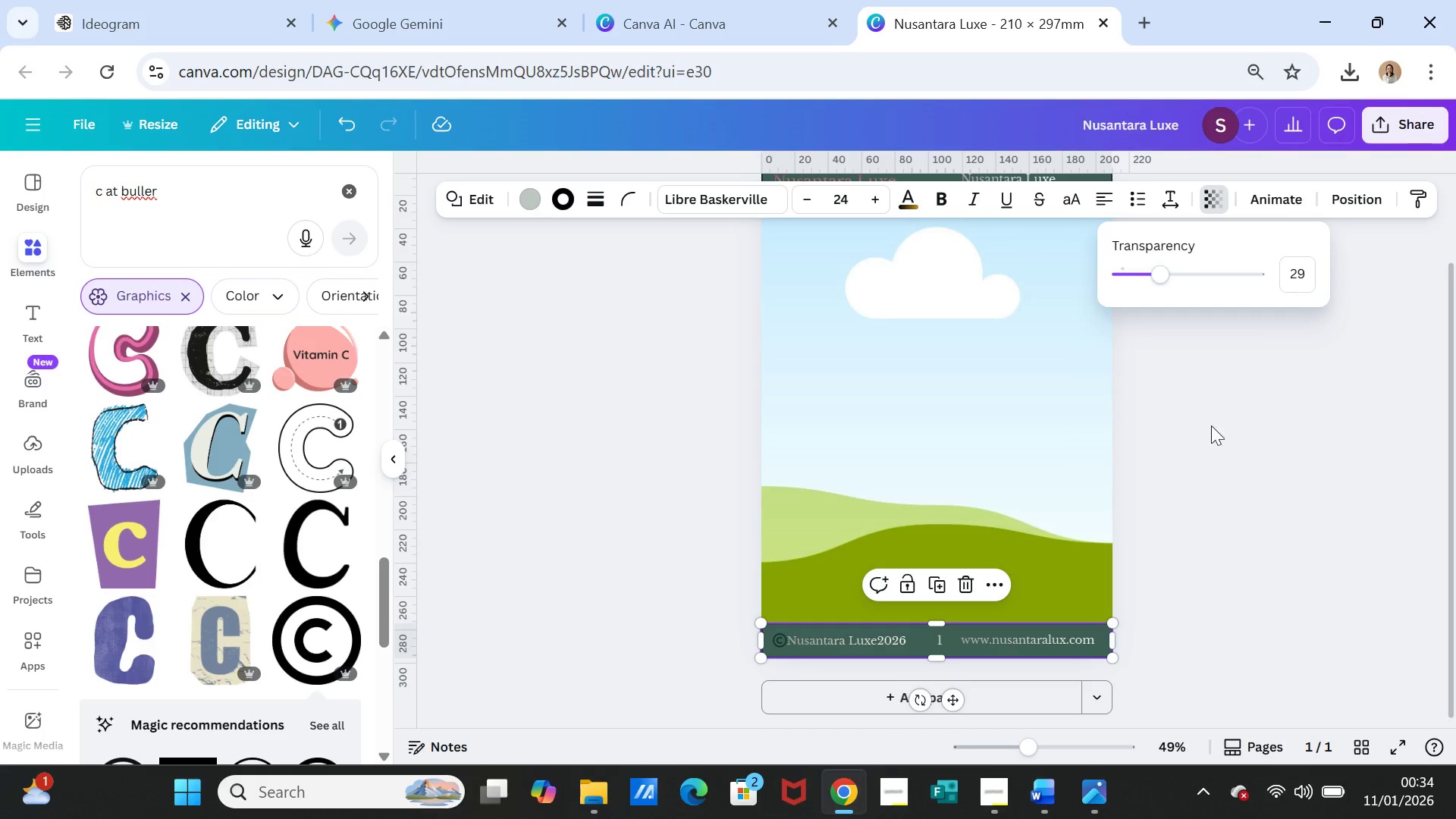 
left_click([1212, 459])
 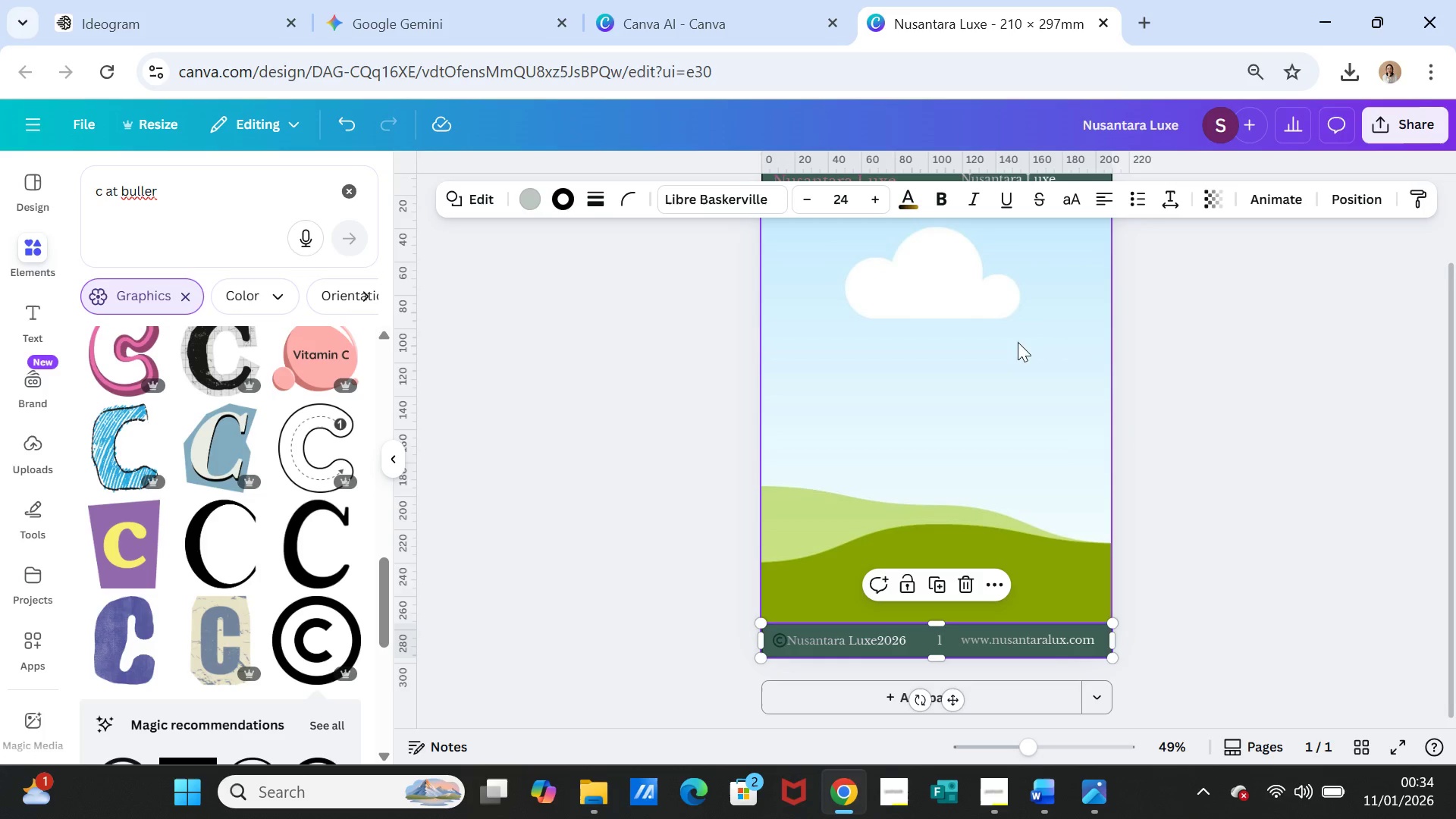 
scroll: coordinate [1088, 380], scroll_direction: up, amount: 1.0
 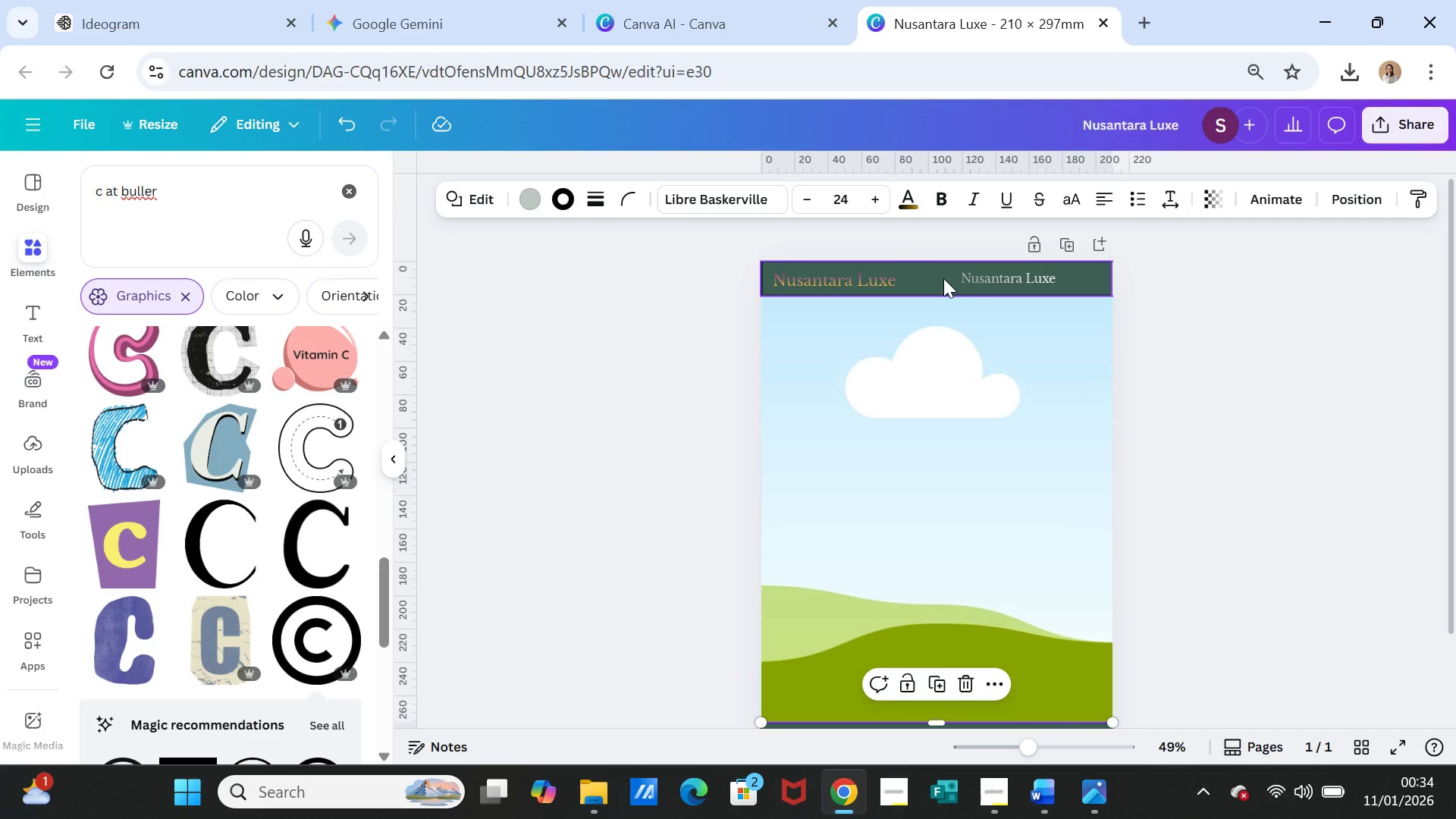 
left_click([927, 278])
 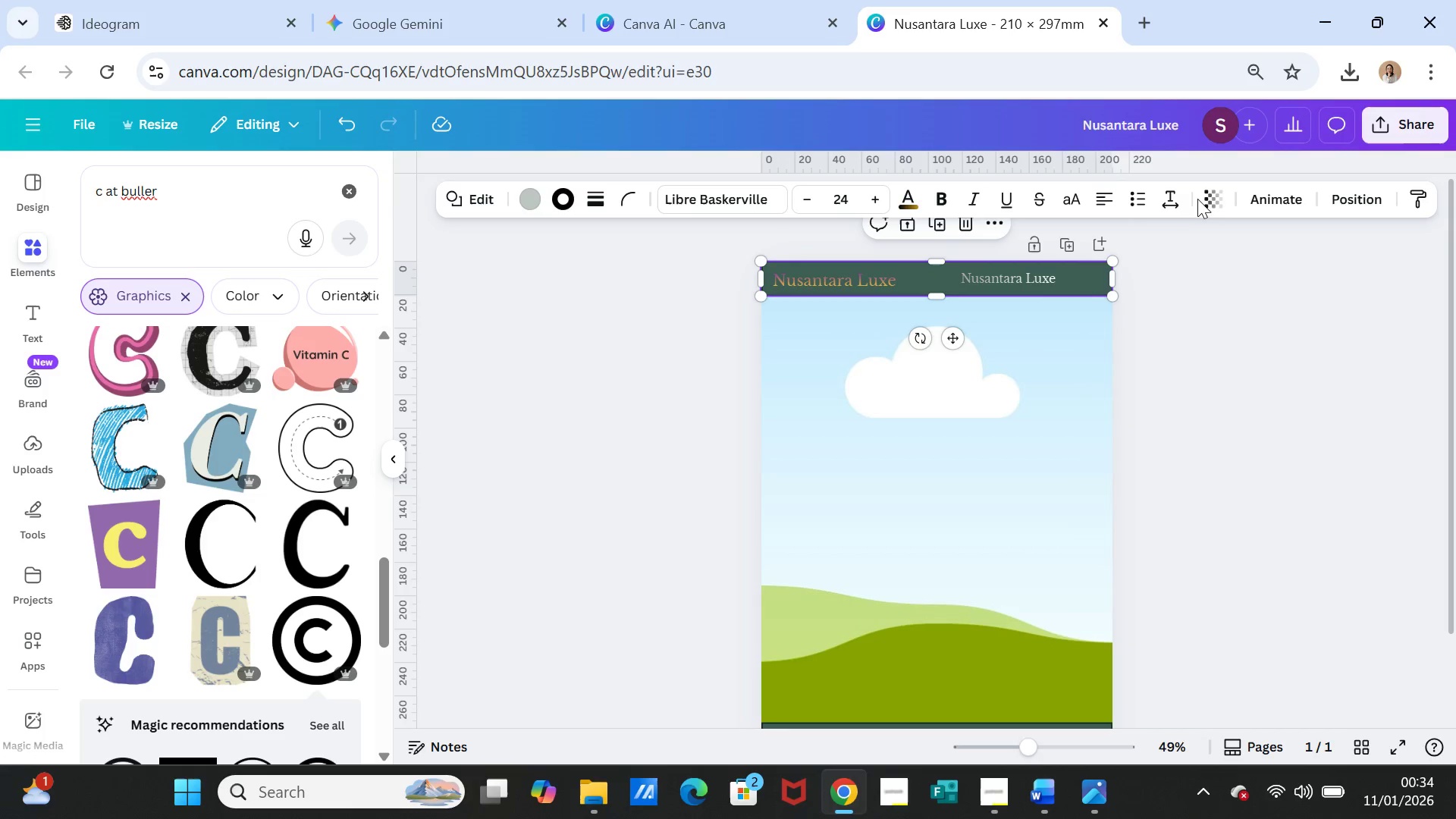 
left_click([1212, 193])
 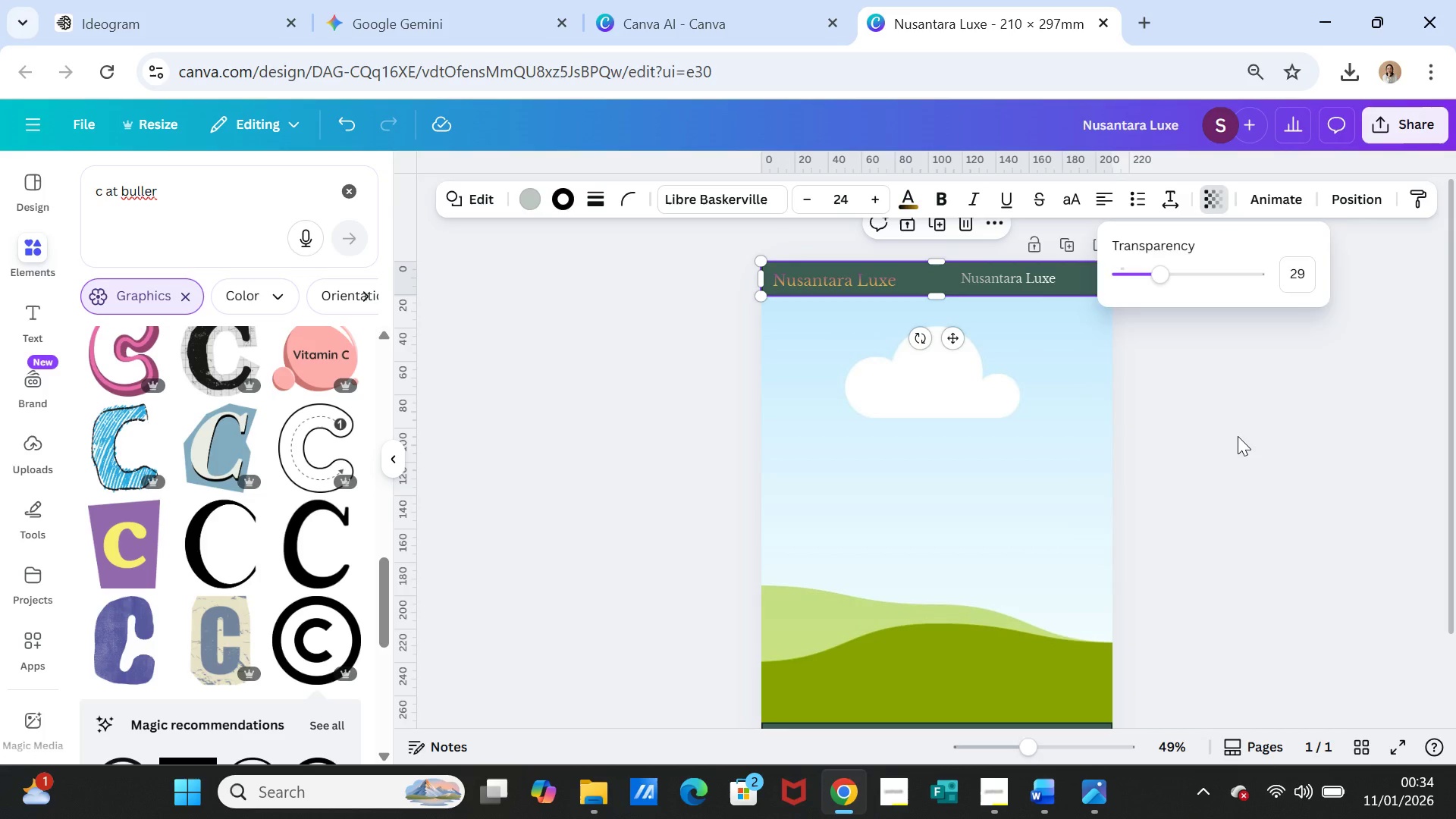 
left_click([1238, 436])
 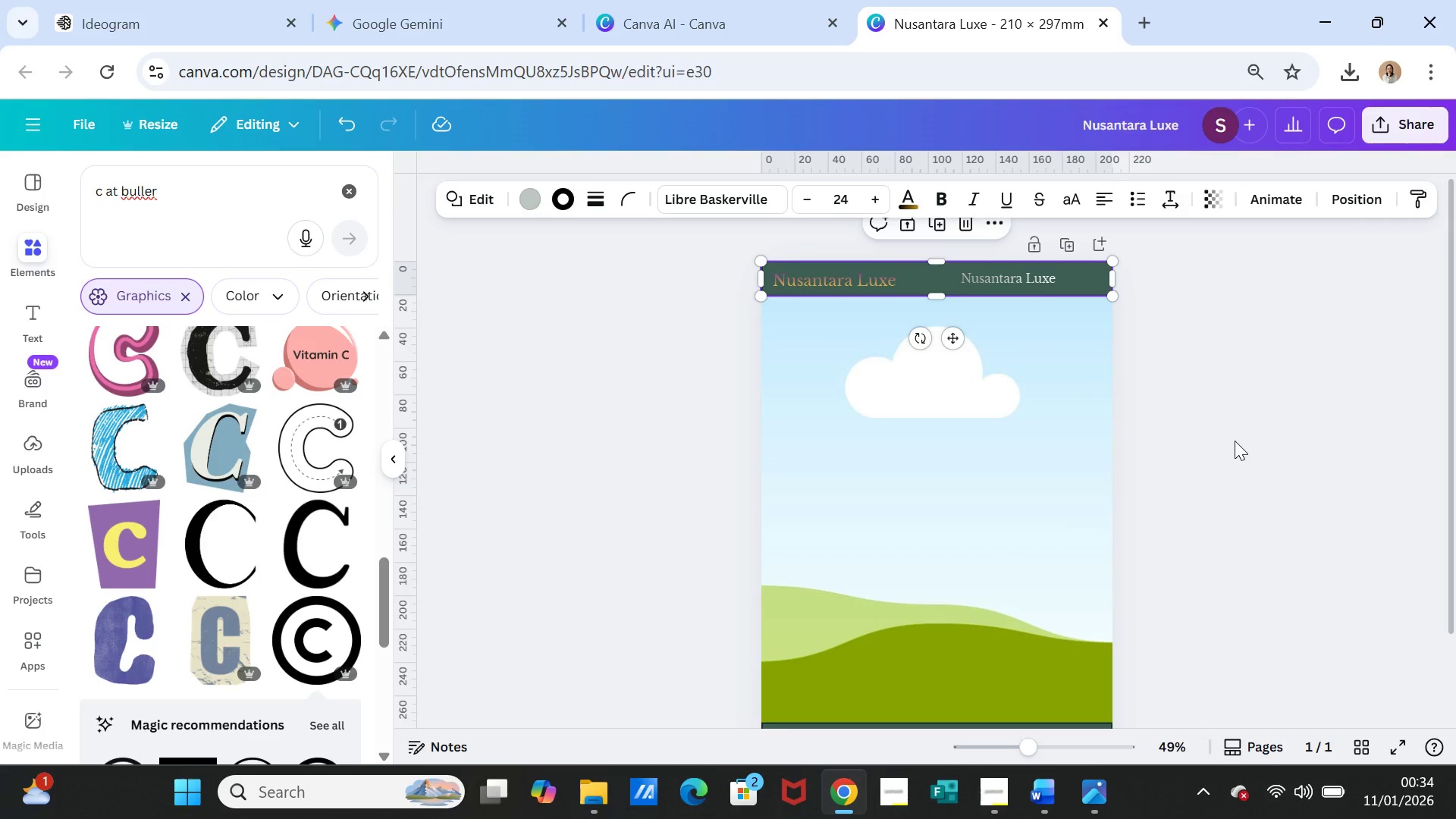 
scroll: coordinate [1203, 482], scroll_direction: down, amount: 2.0
 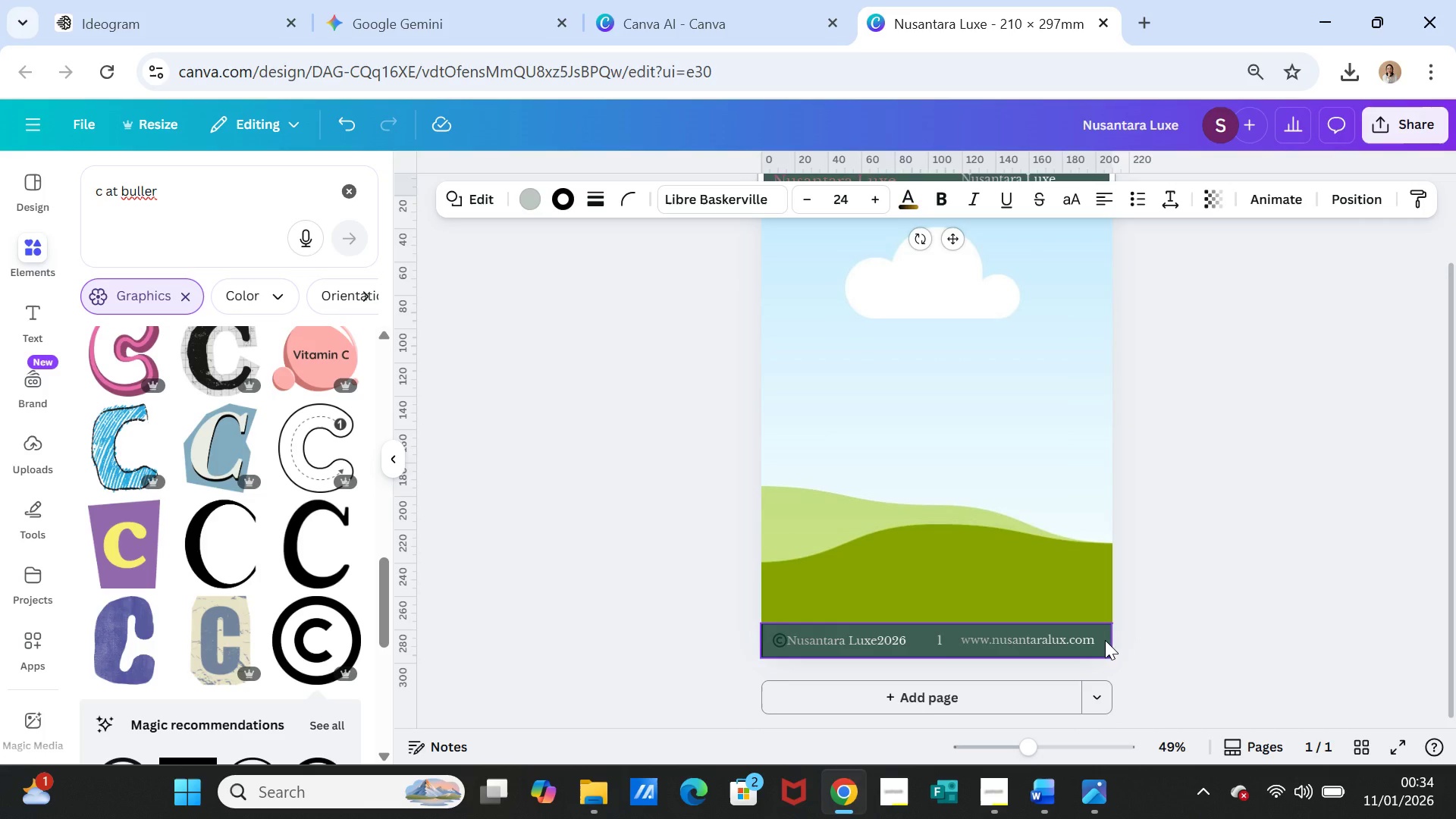 
left_click([1105, 640])
 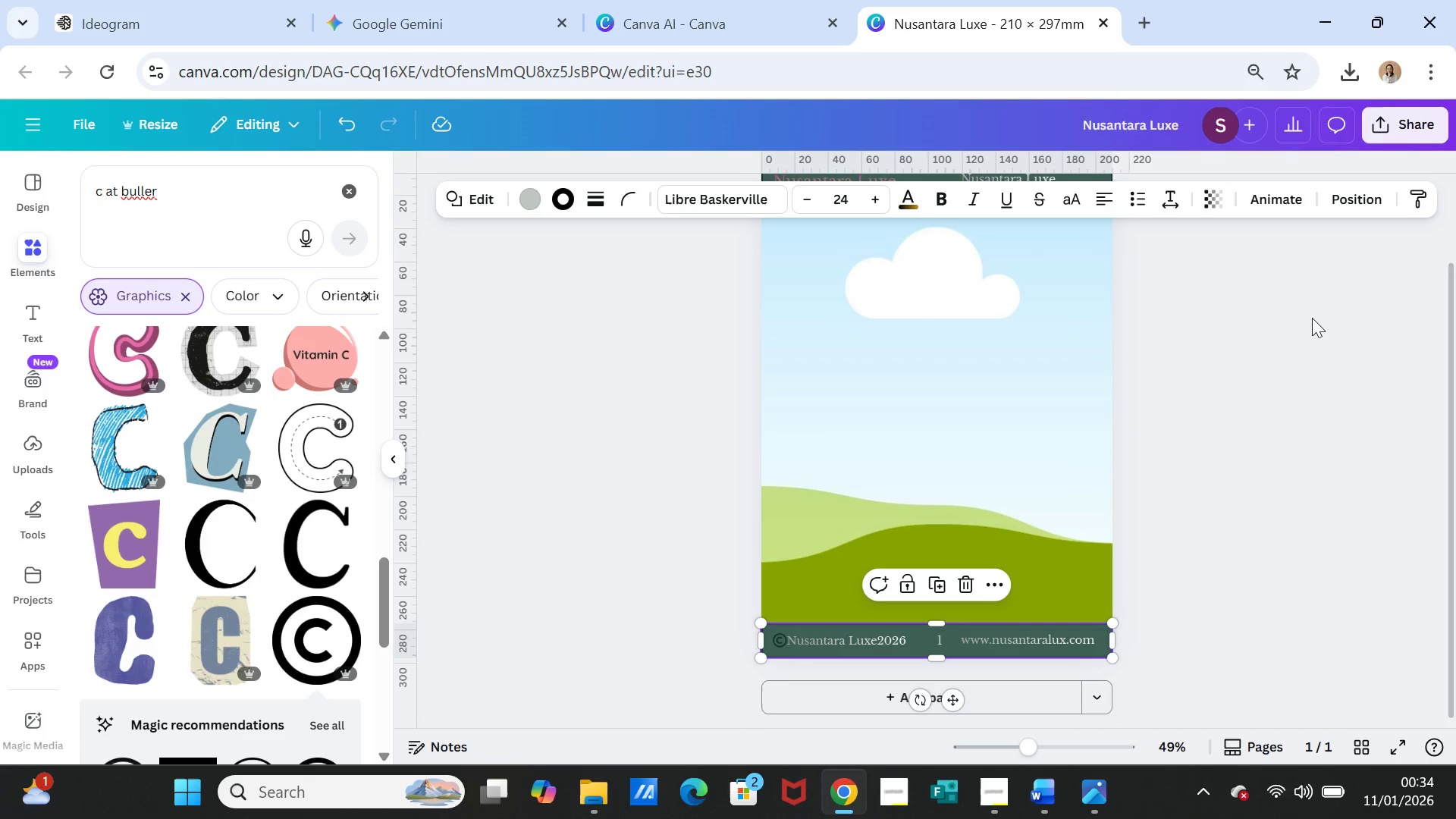 
scroll: coordinate [1274, 353], scroll_direction: up, amount: 3.0
 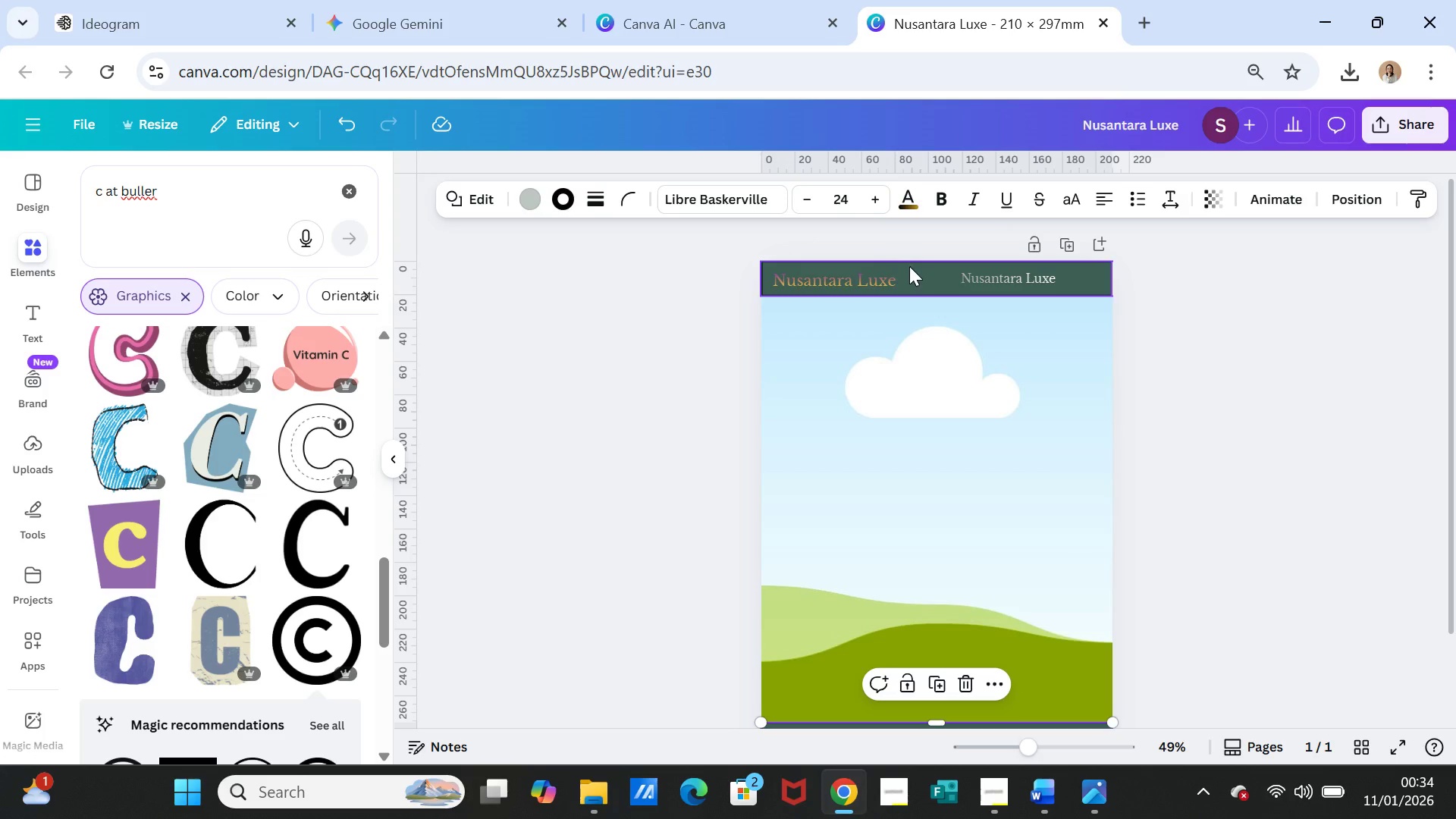 
left_click([909, 266])
 